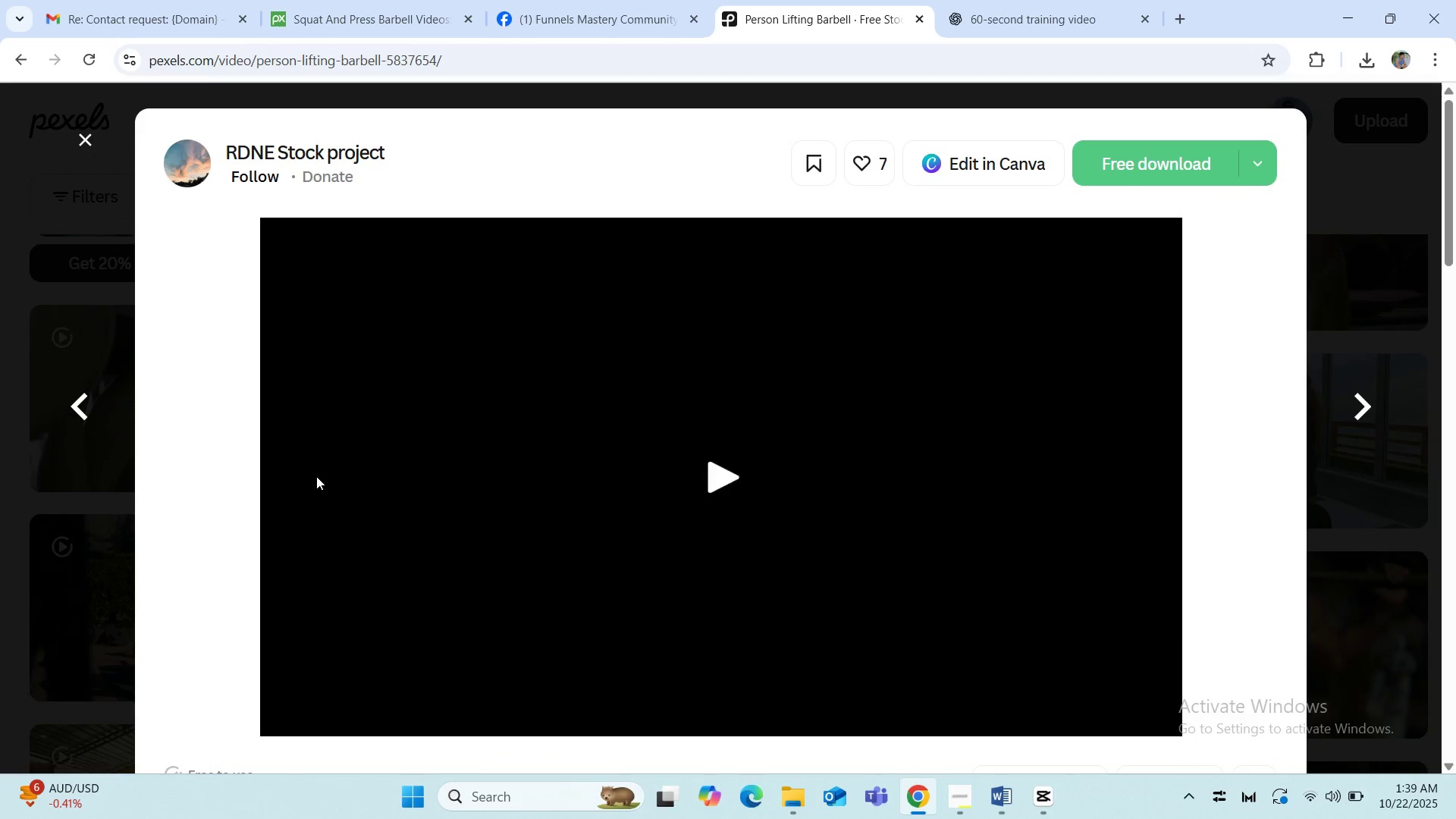 
scroll: coordinate [377, 502], scroll_direction: down, amount: 2.0
 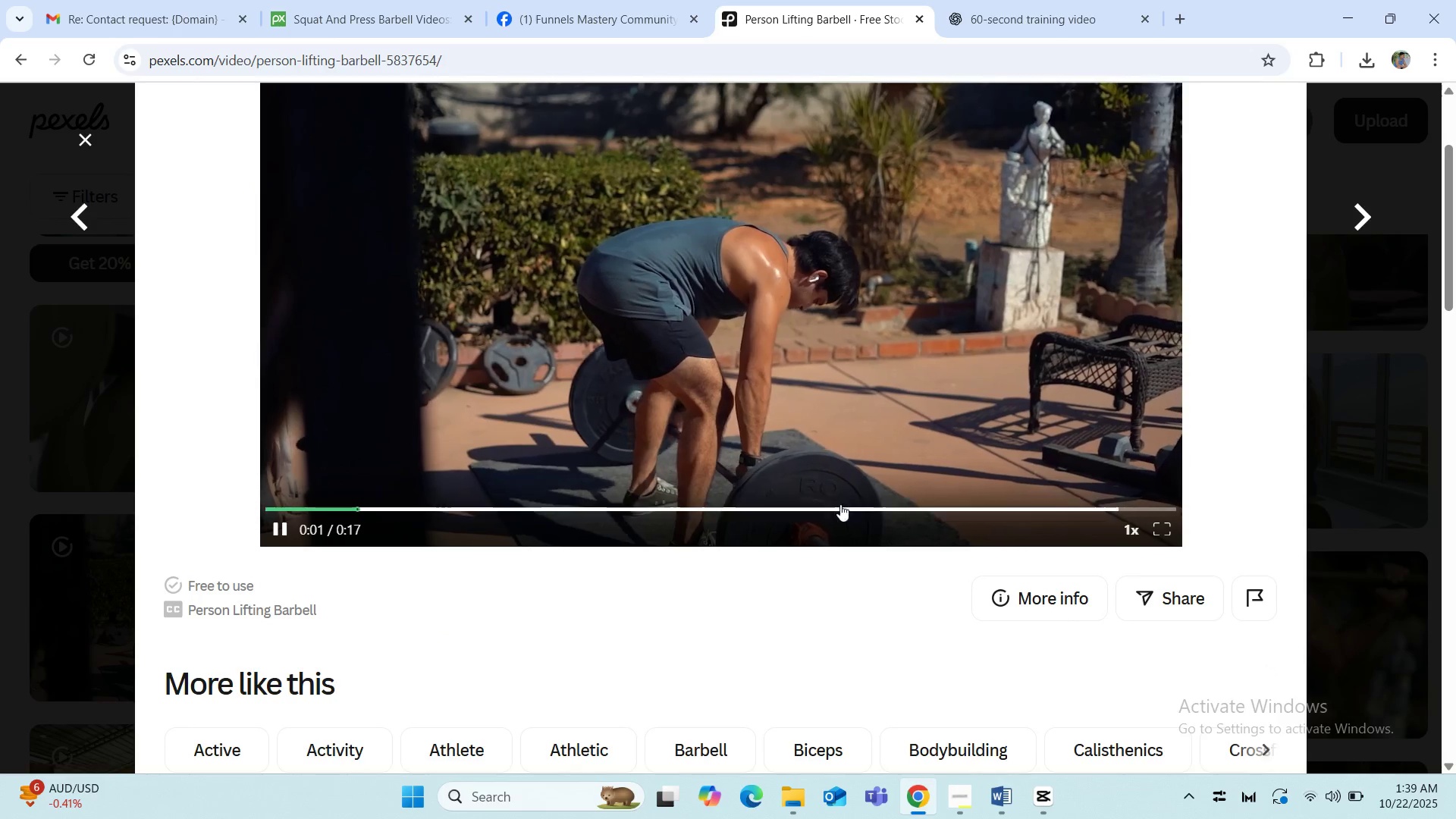 
left_click([891, 512])
 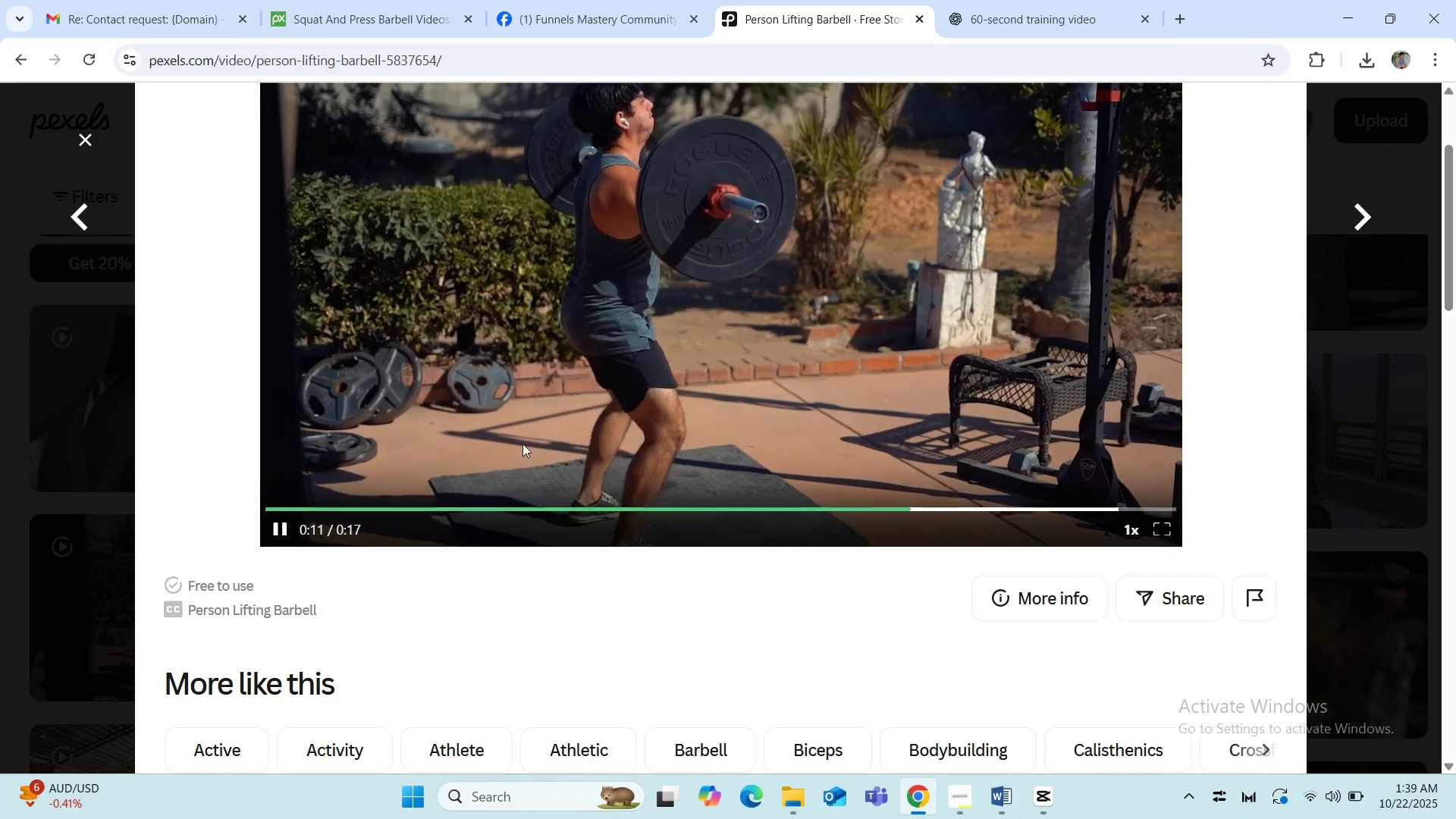 
scroll: coordinate [519, 444], scroll_direction: up, amount: 1.0
 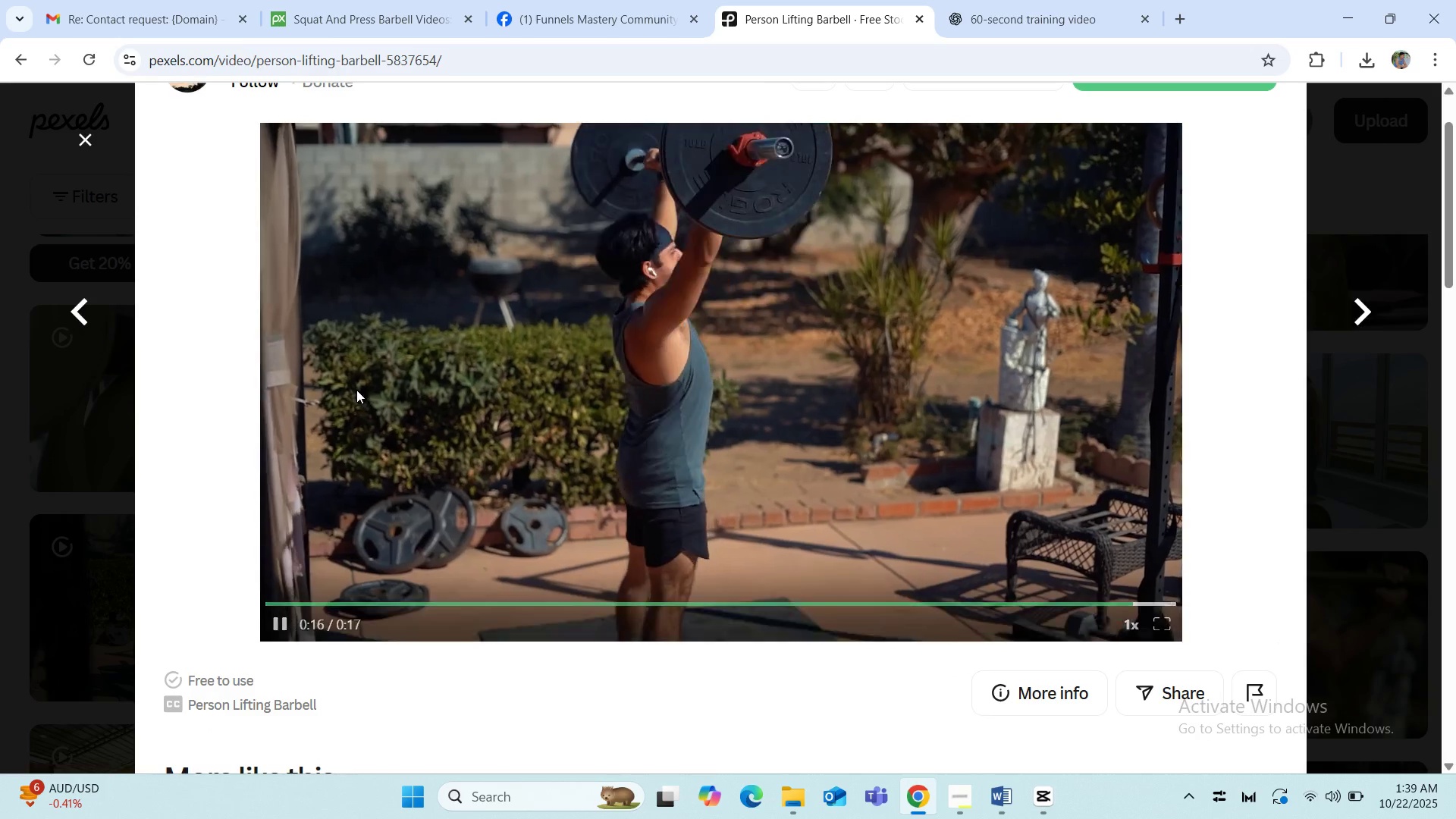 
wait(5.29)
 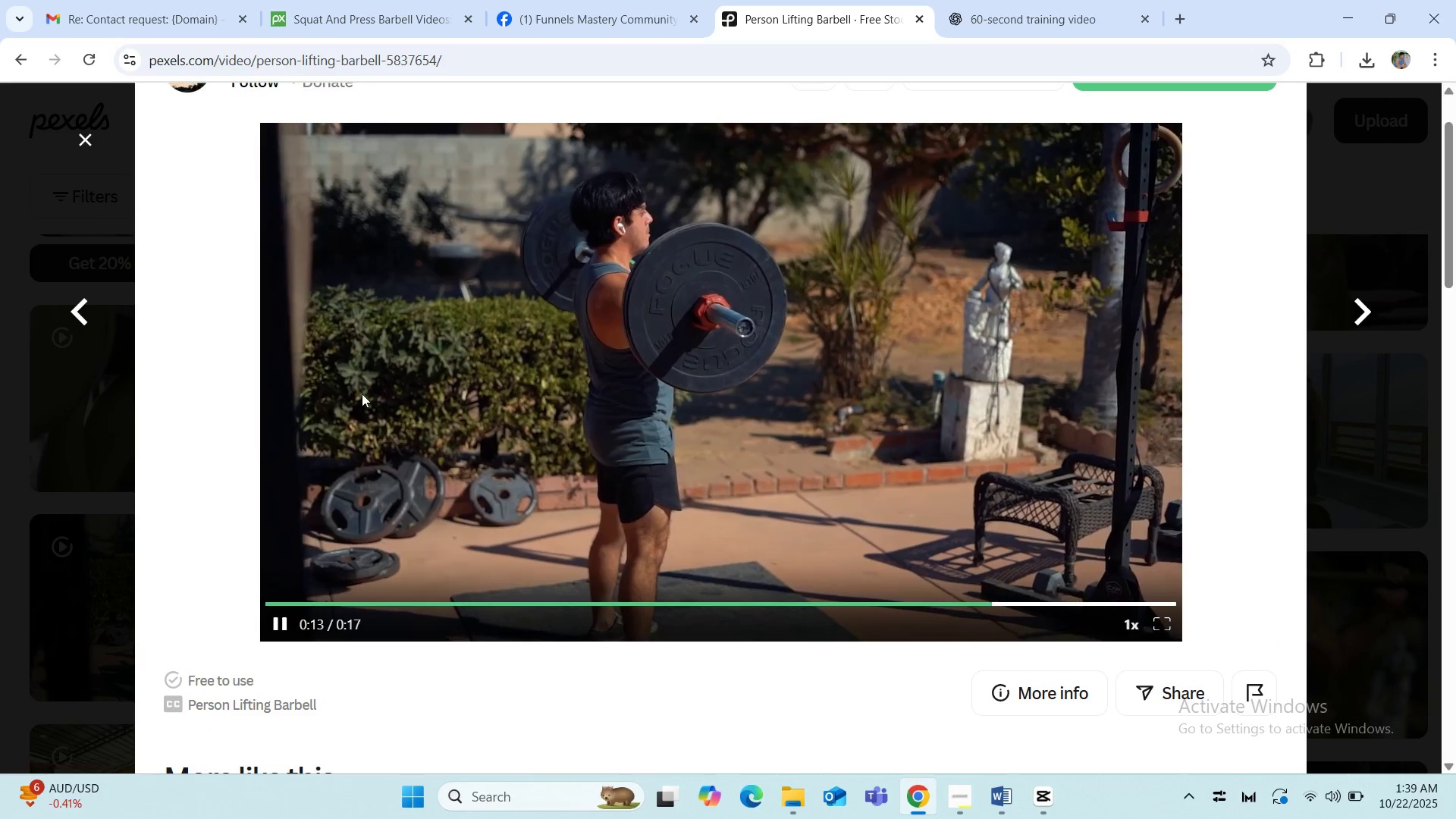 
scroll: coordinate [932, 357], scroll_direction: up, amount: 2.0
 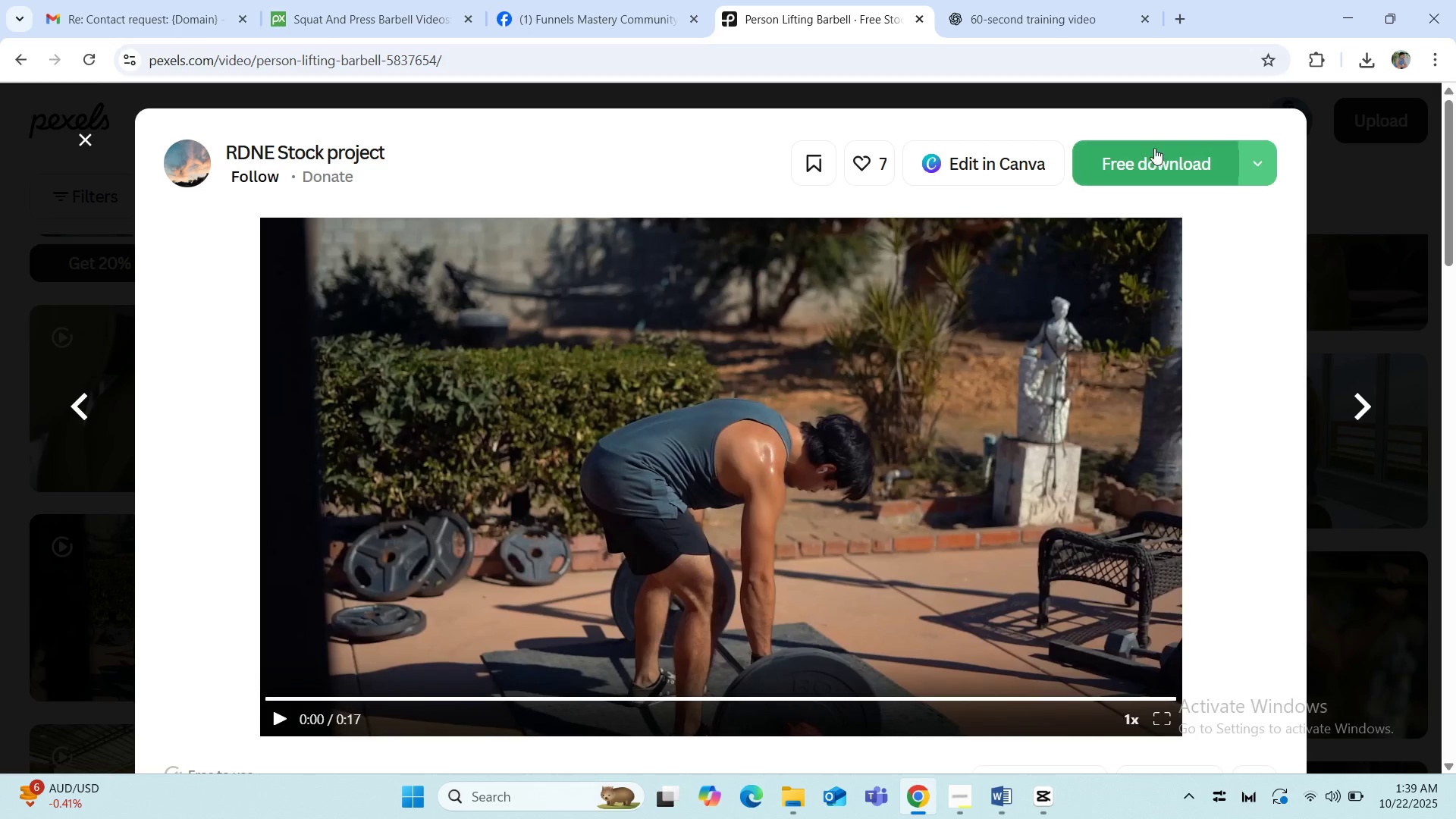 
left_click([1154, 148])
 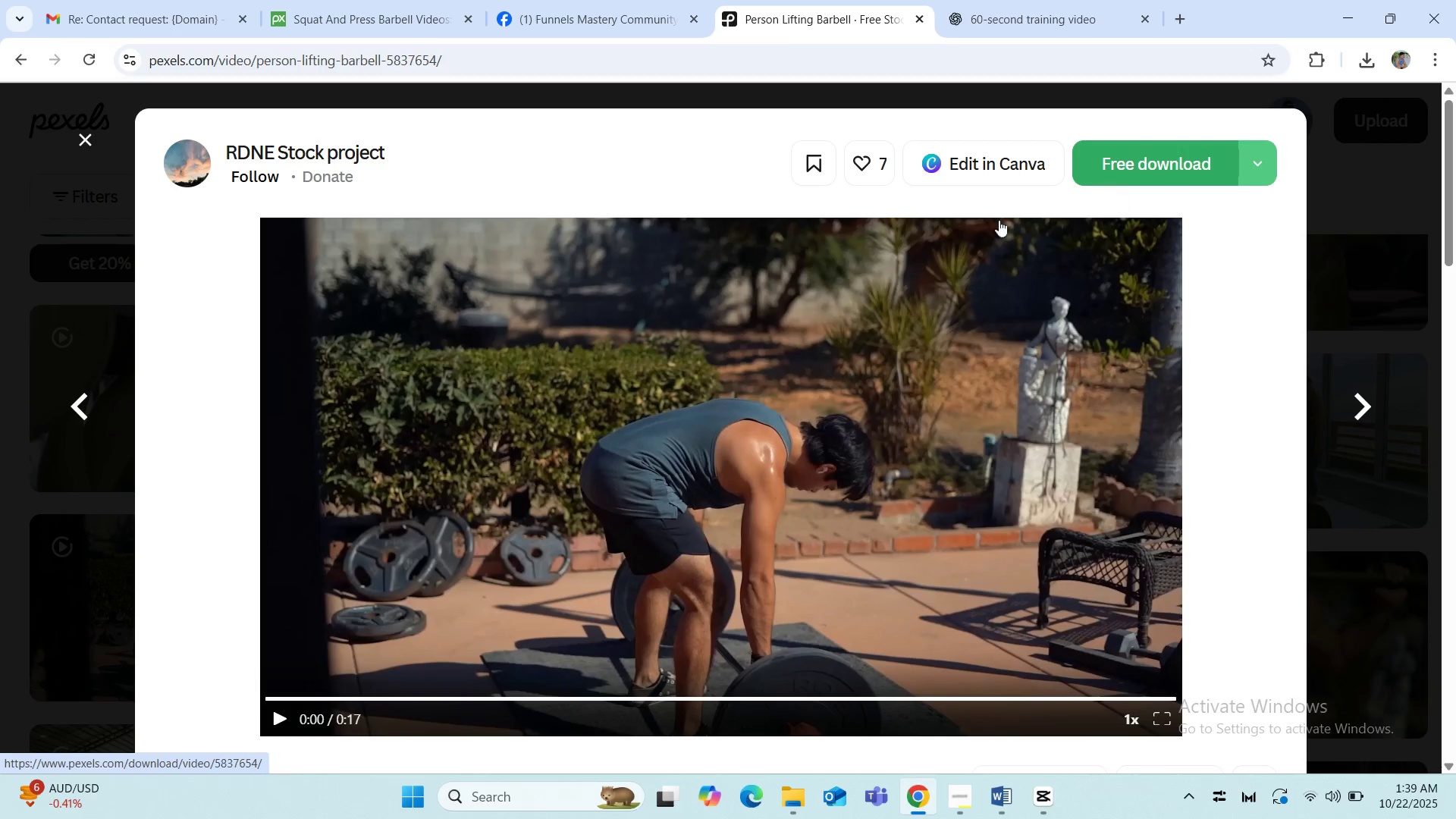 
mouse_move([761, 247])
 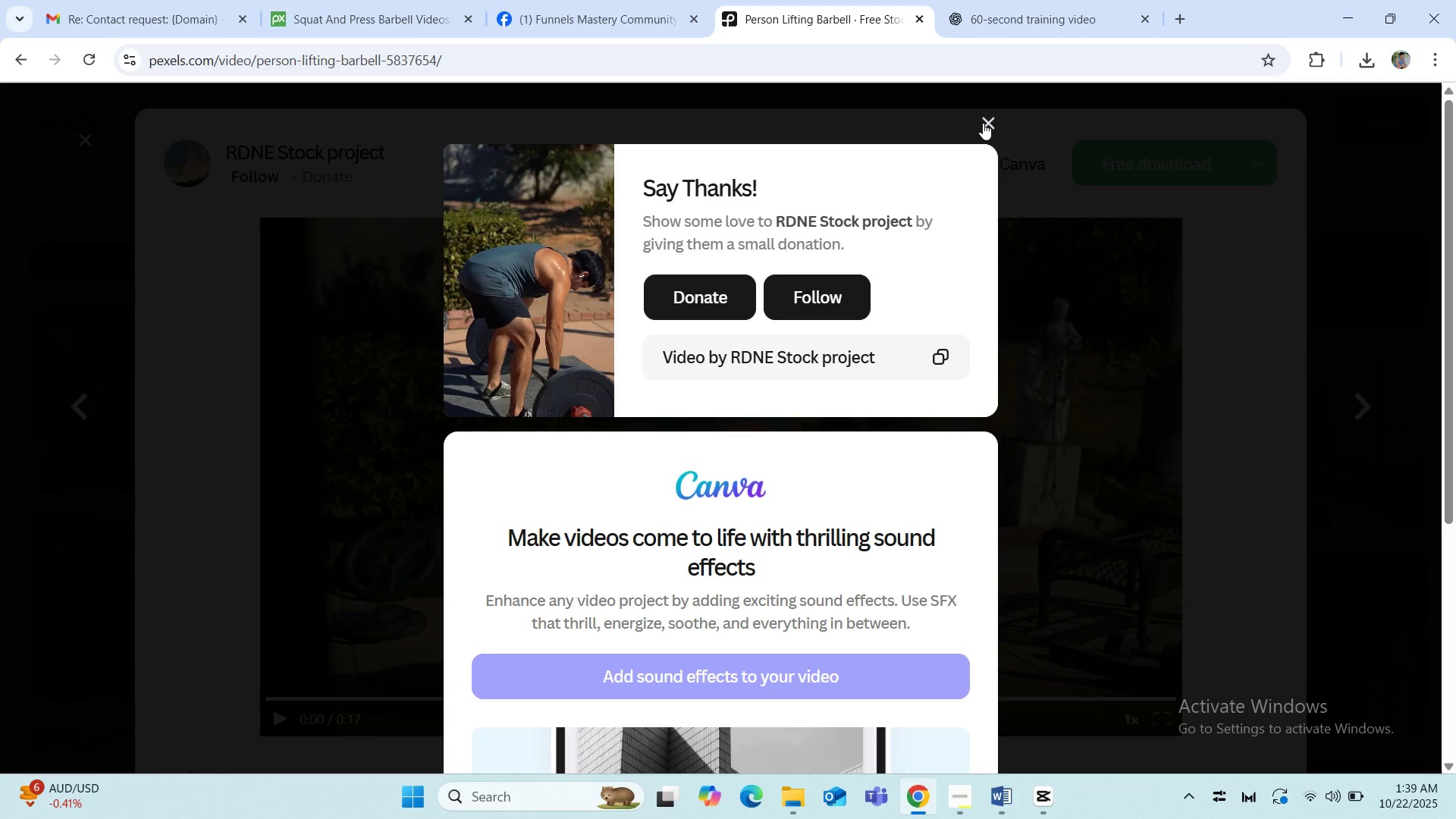 
left_click([984, 123])
 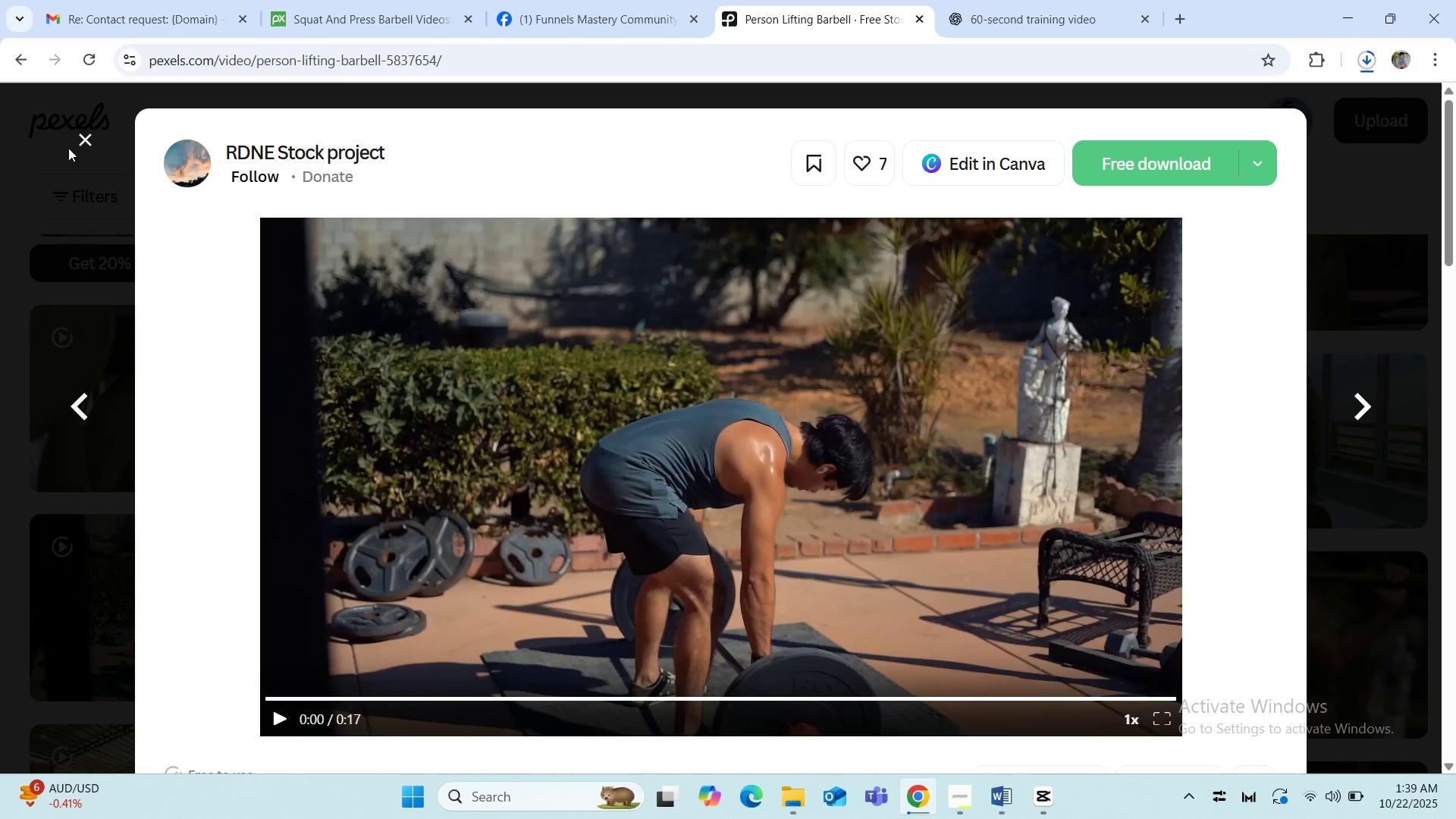 
left_click([83, 141])
 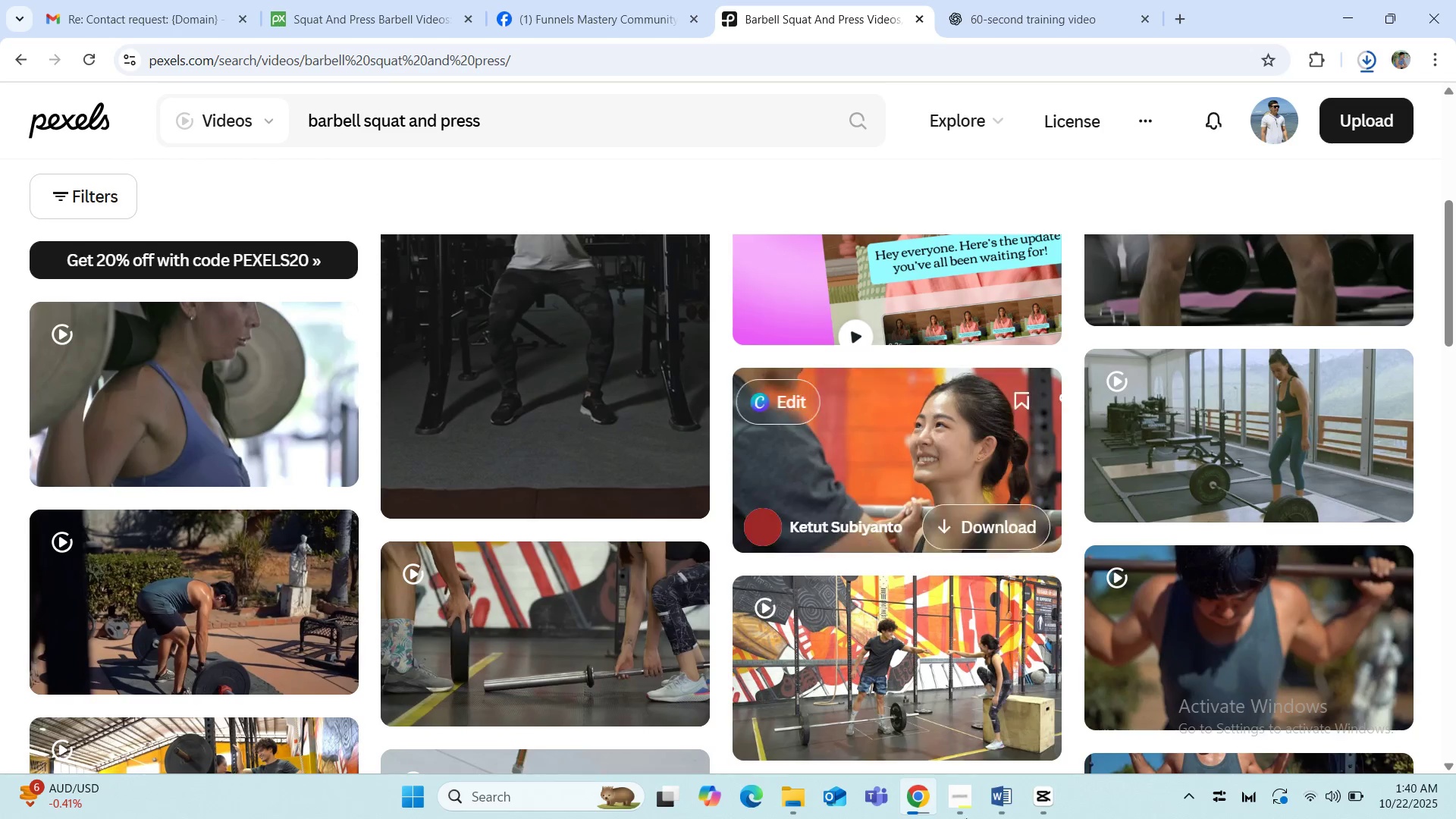 
left_click([1034, 795])
 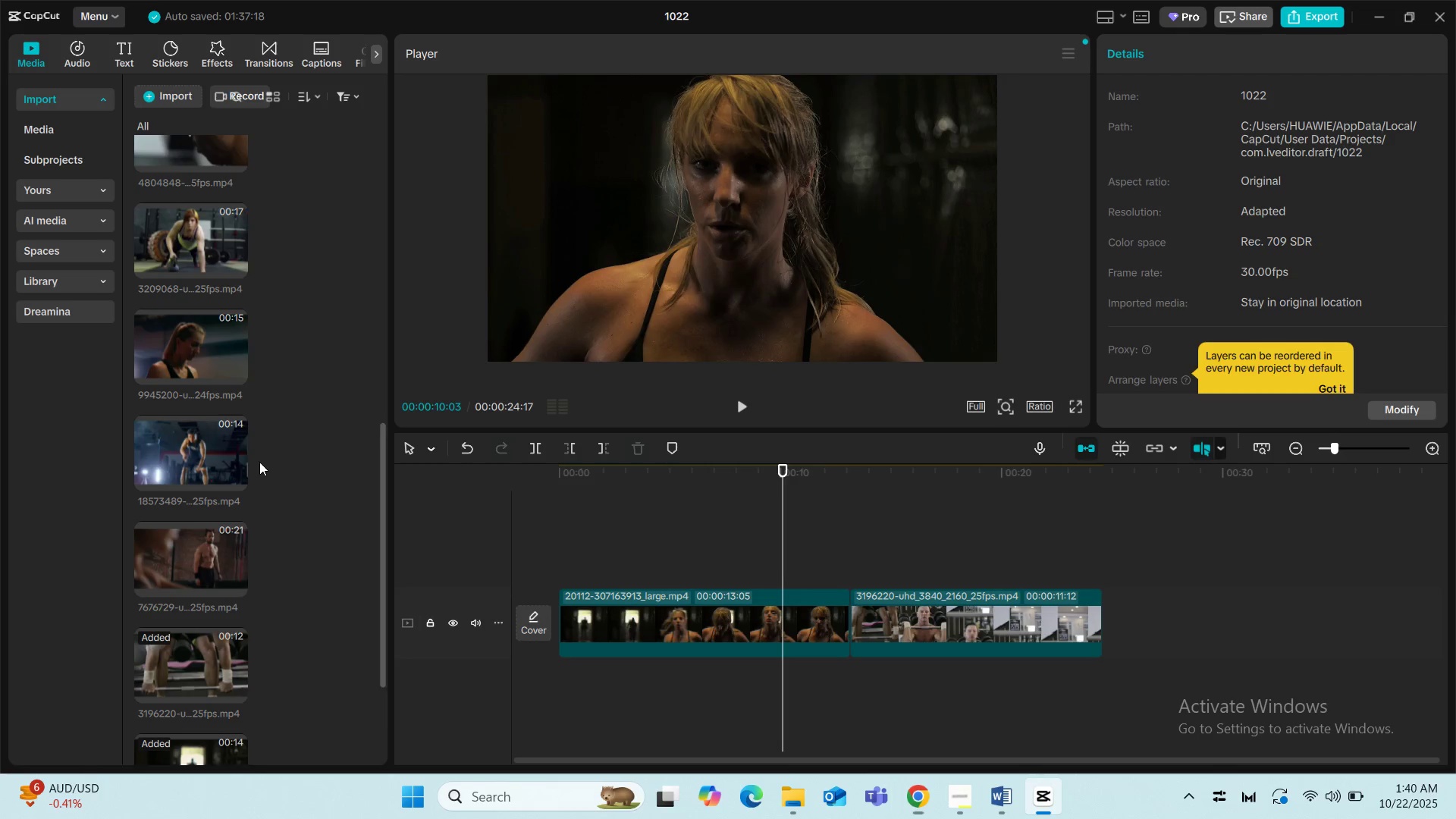 
left_click([157, 86])
 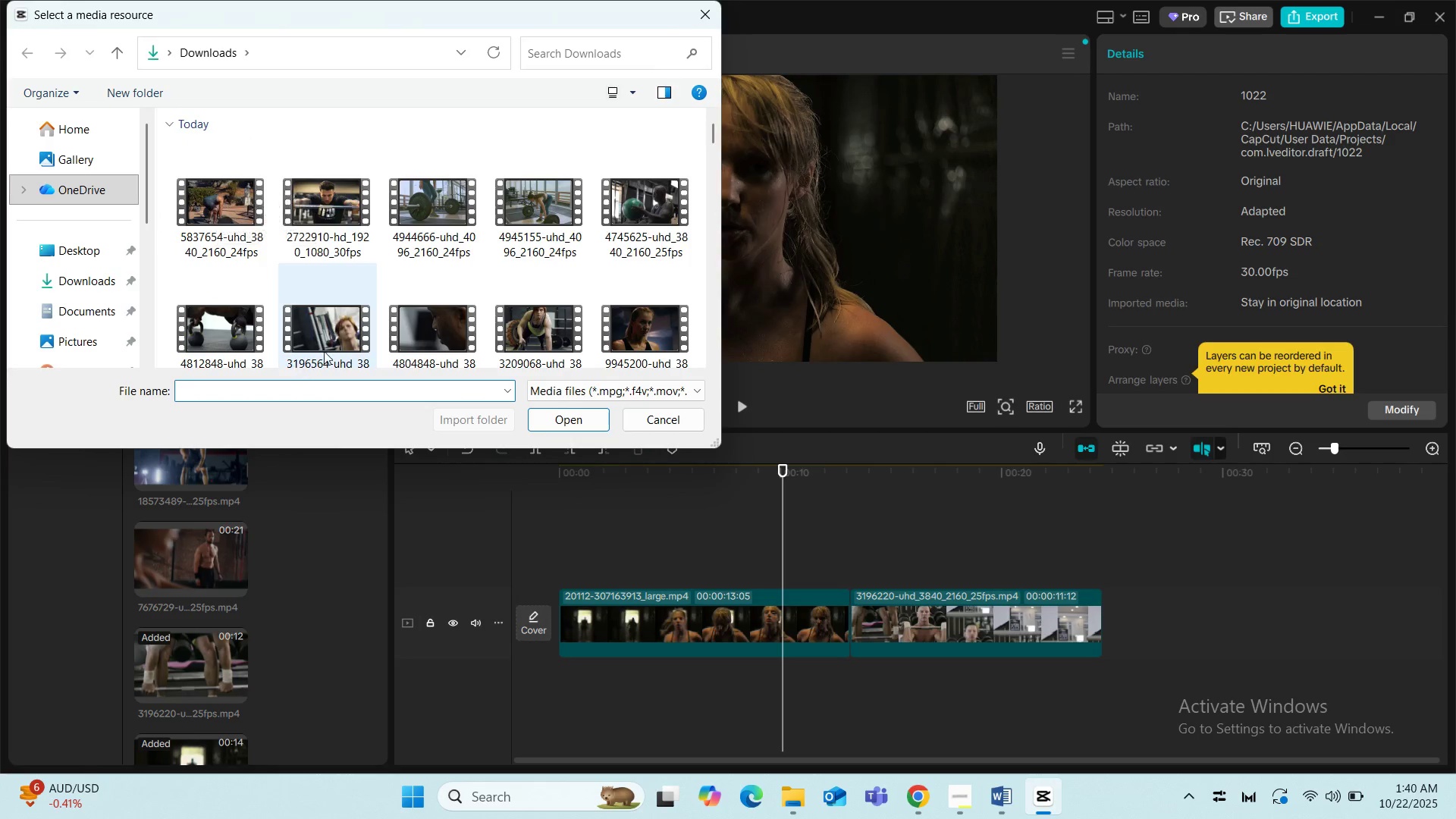 
left_click([246, 237])
 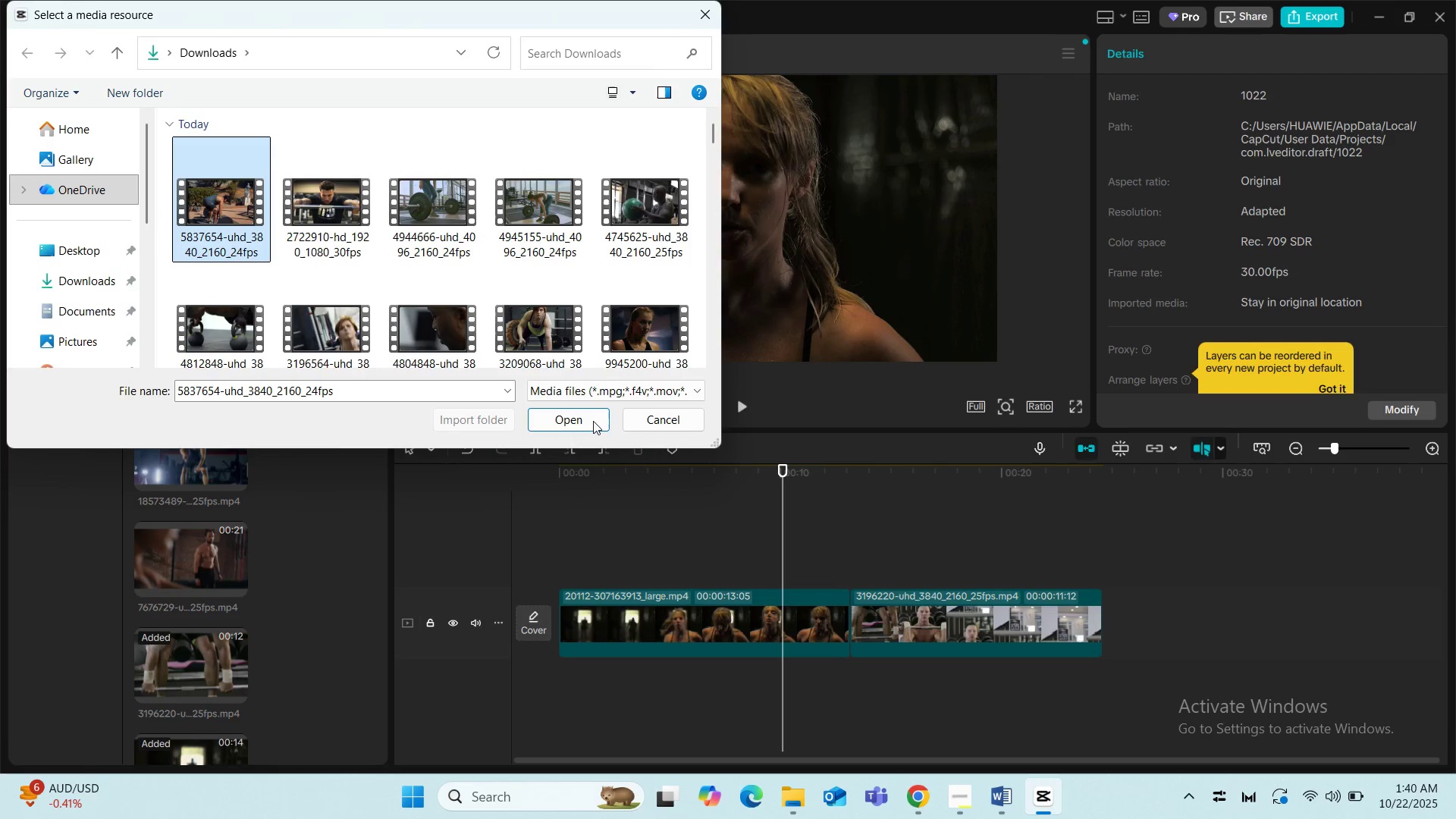 
left_click([589, 421])
 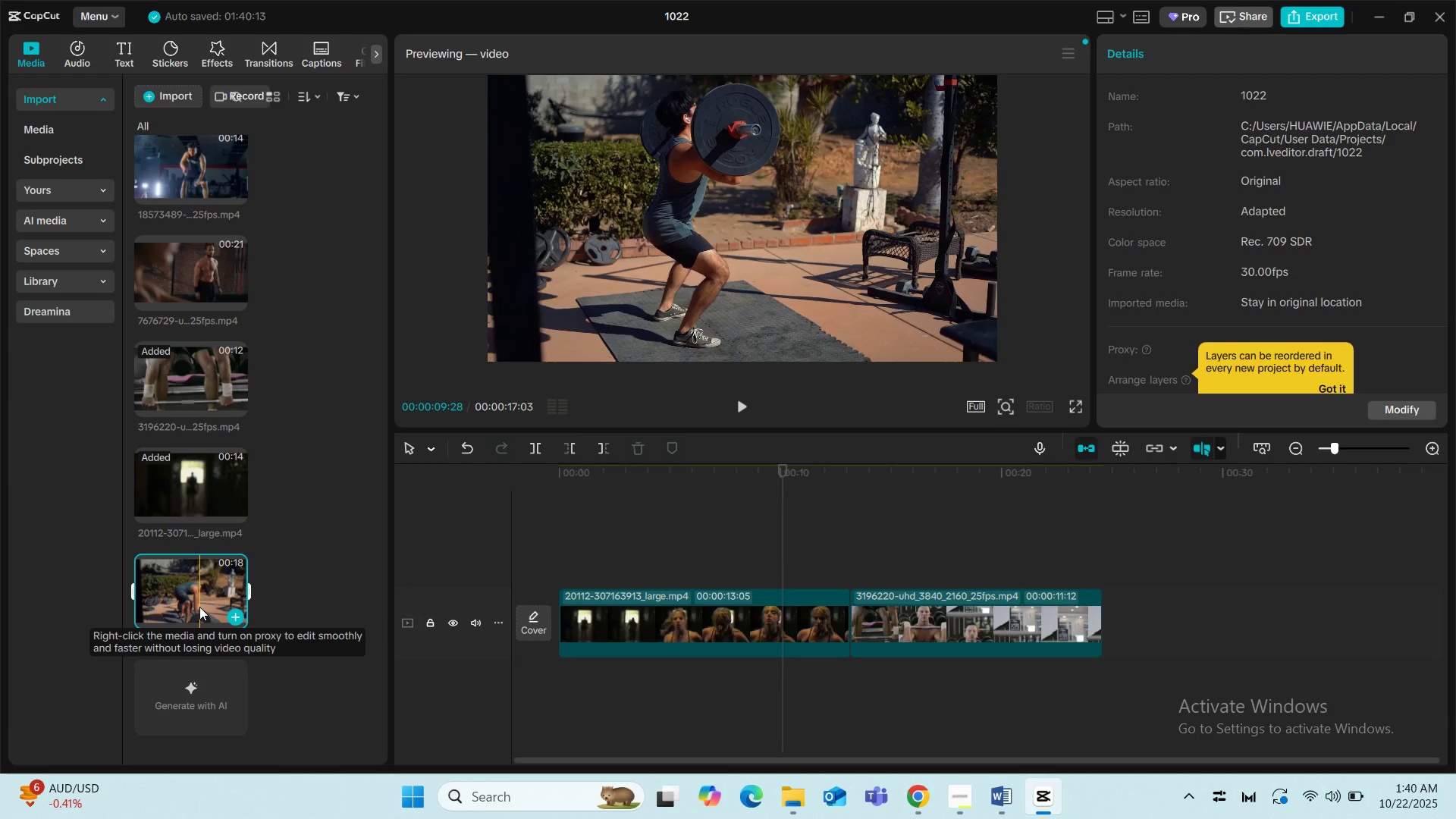 
left_click_drag(start_coordinate=[199, 607], to_coordinate=[1109, 616])
 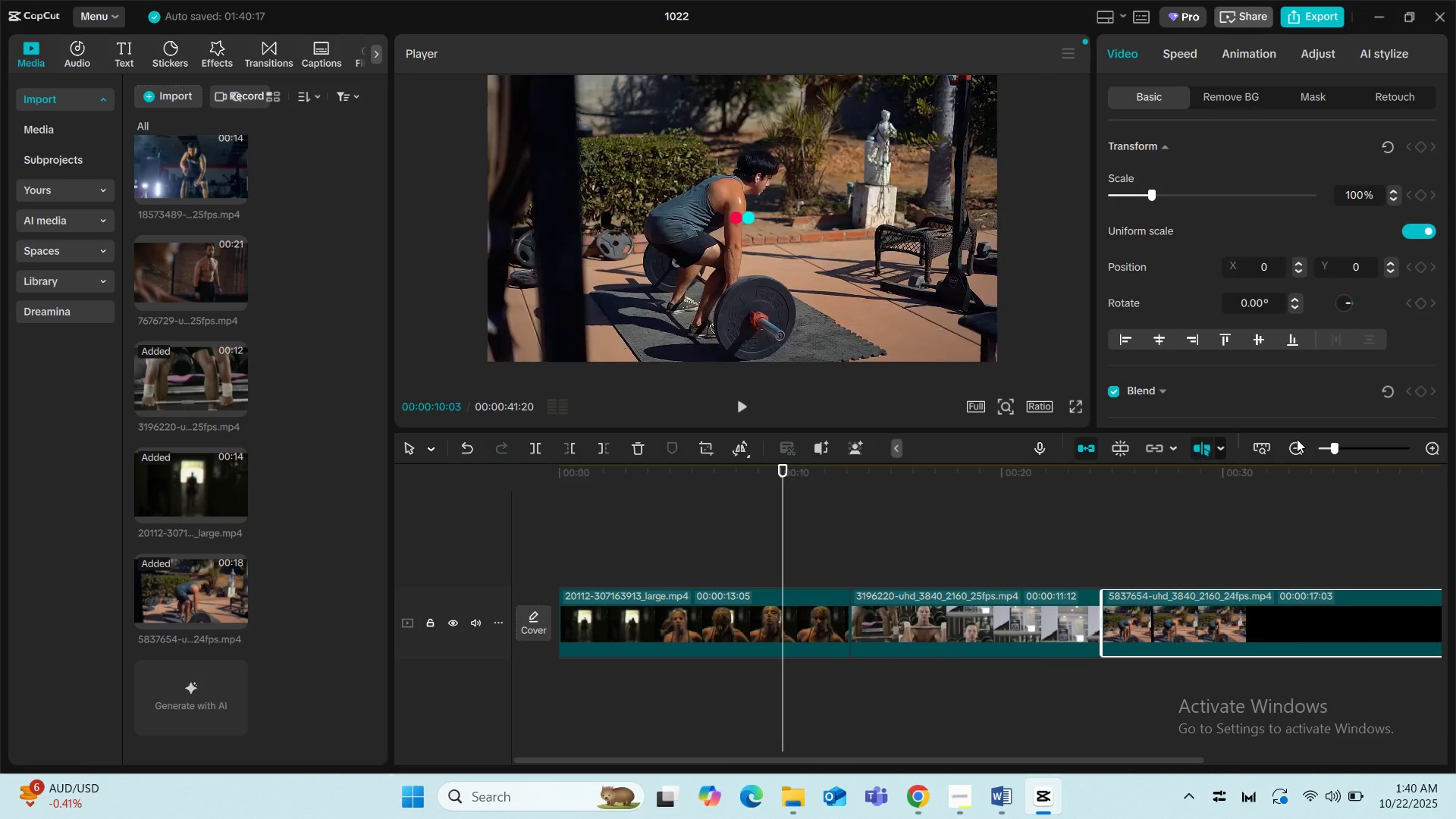 
double_click([1297, 444])
 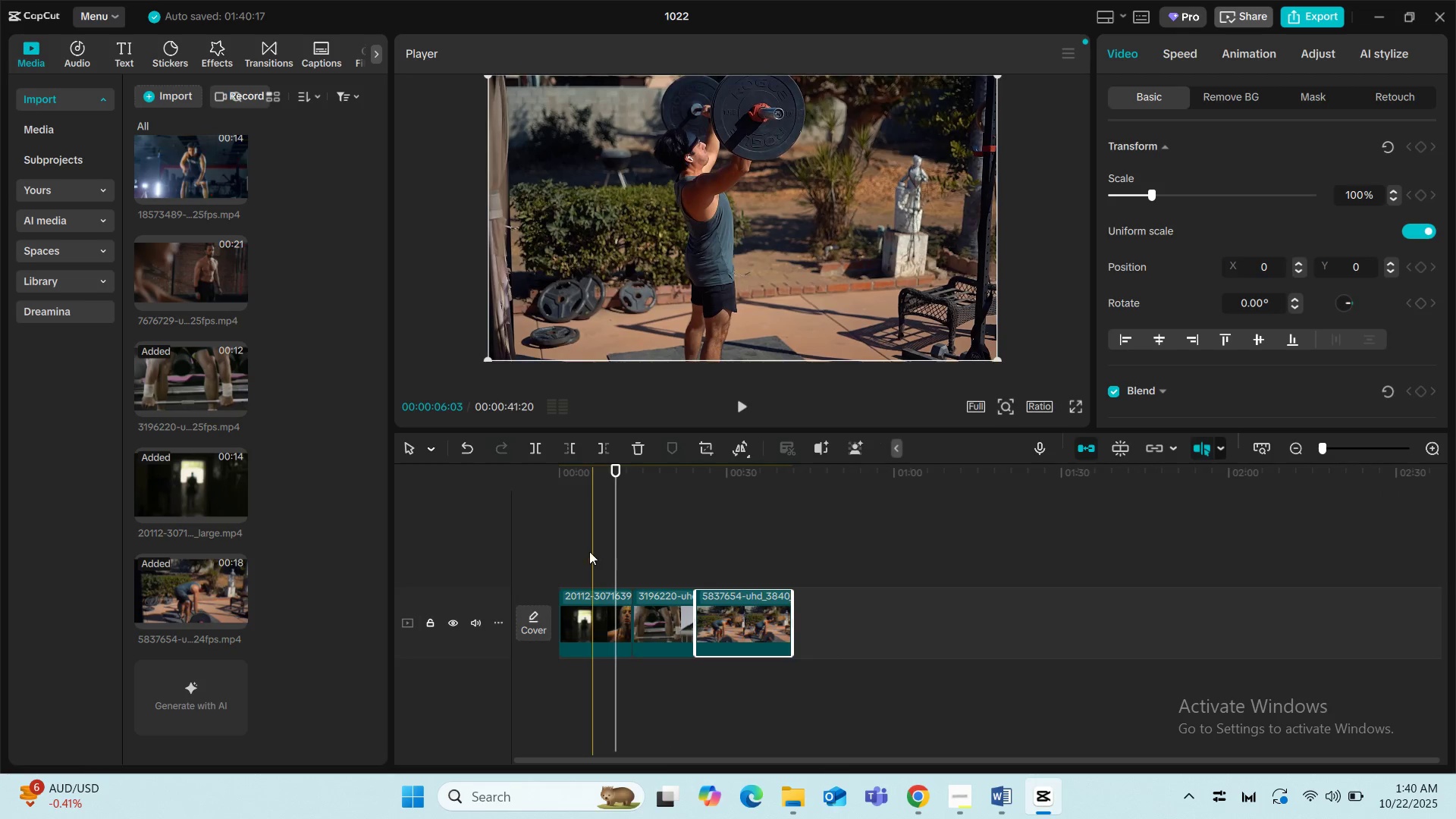 
left_click([575, 530])
 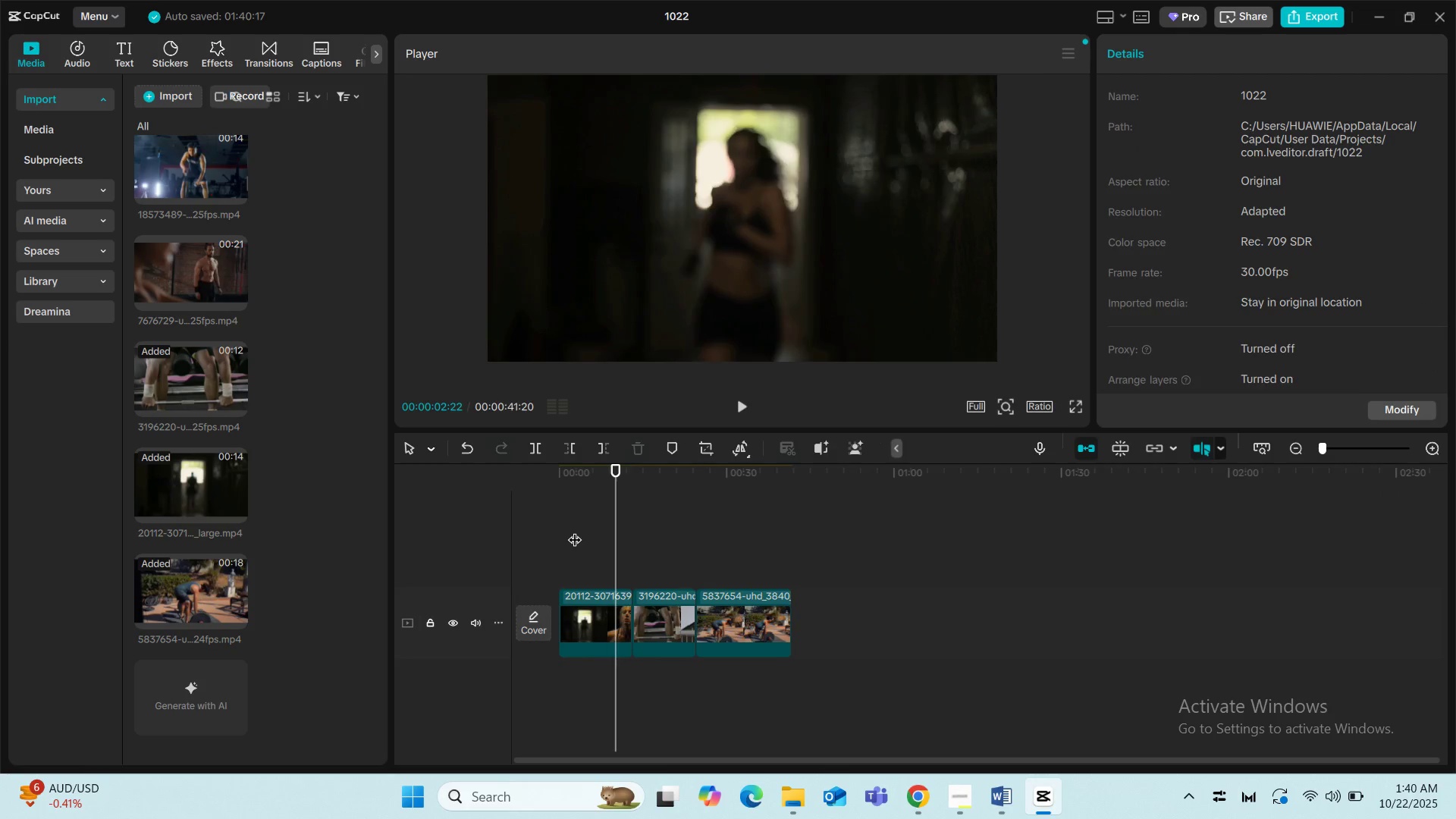 
key(Space)
 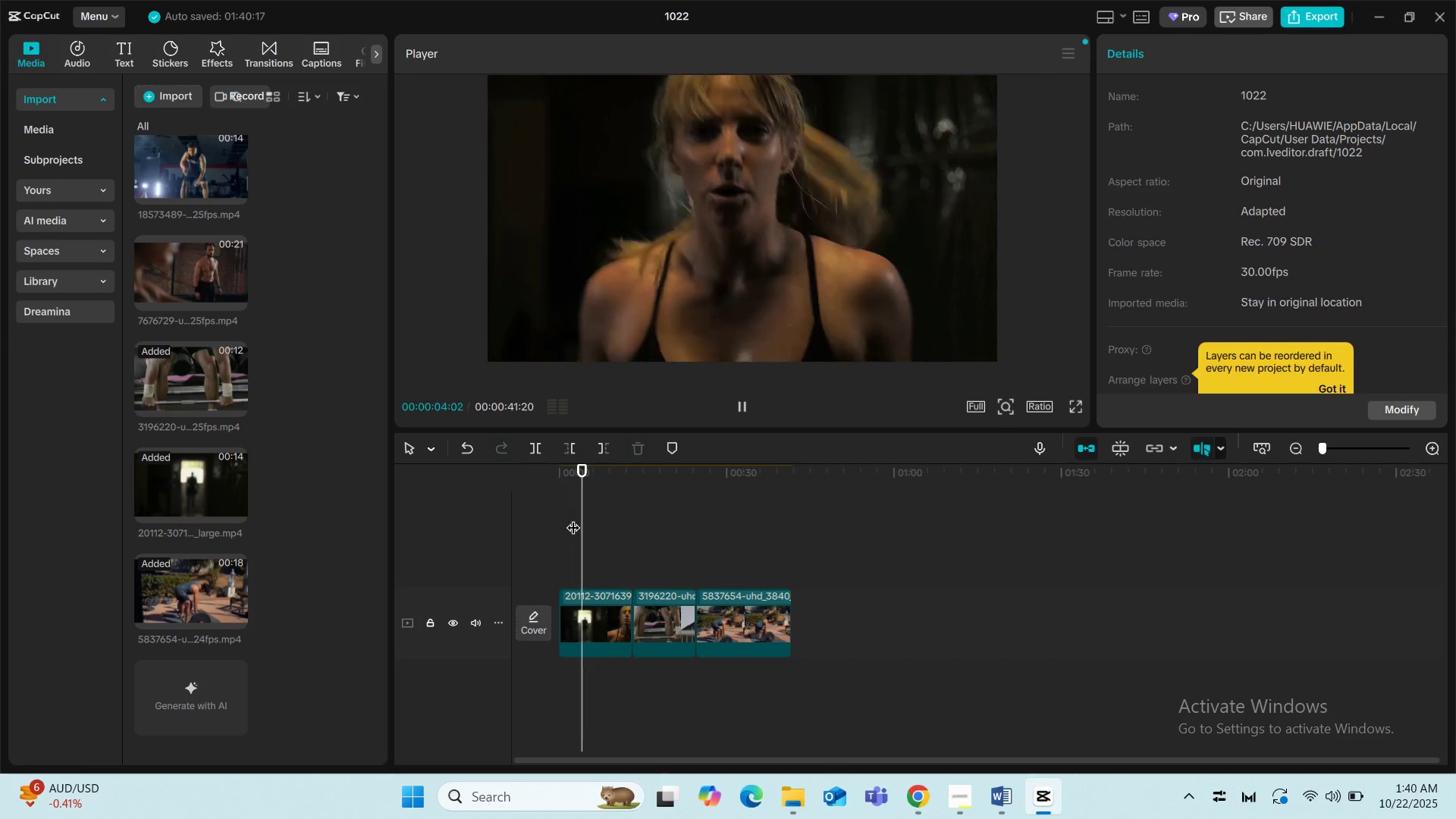 
left_click([610, 540])
 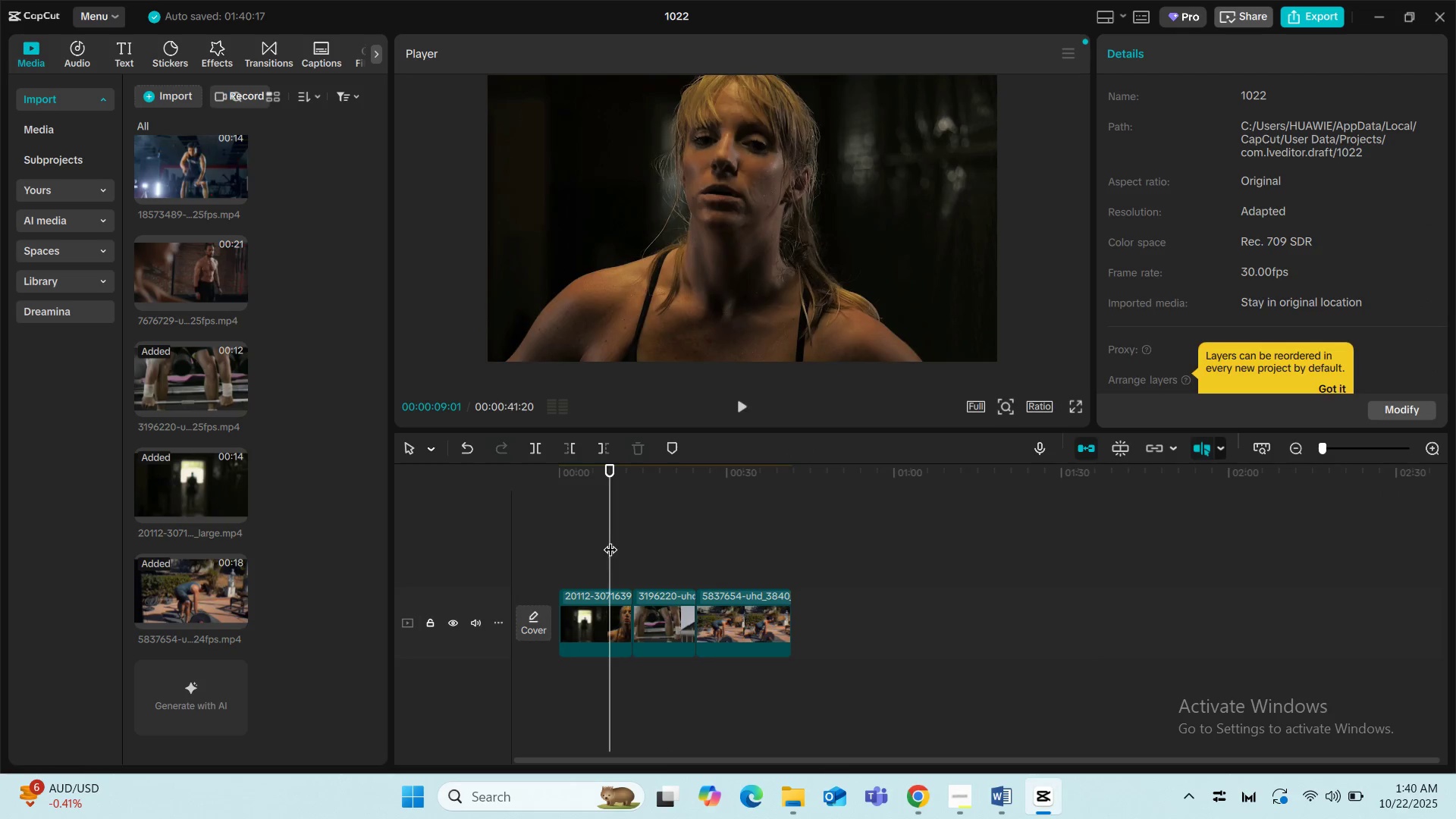 
key(Space)
 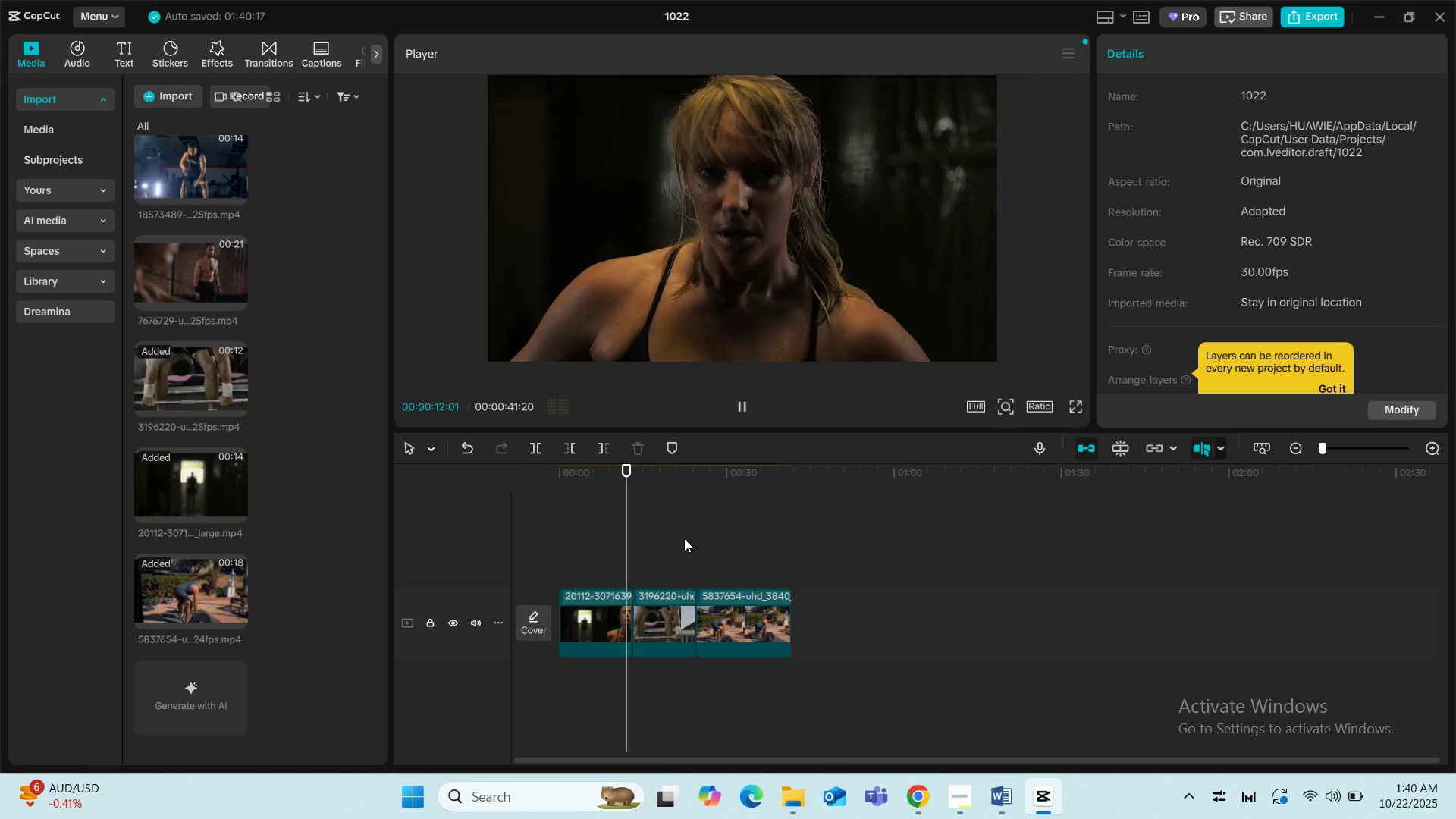 
key(Space)
 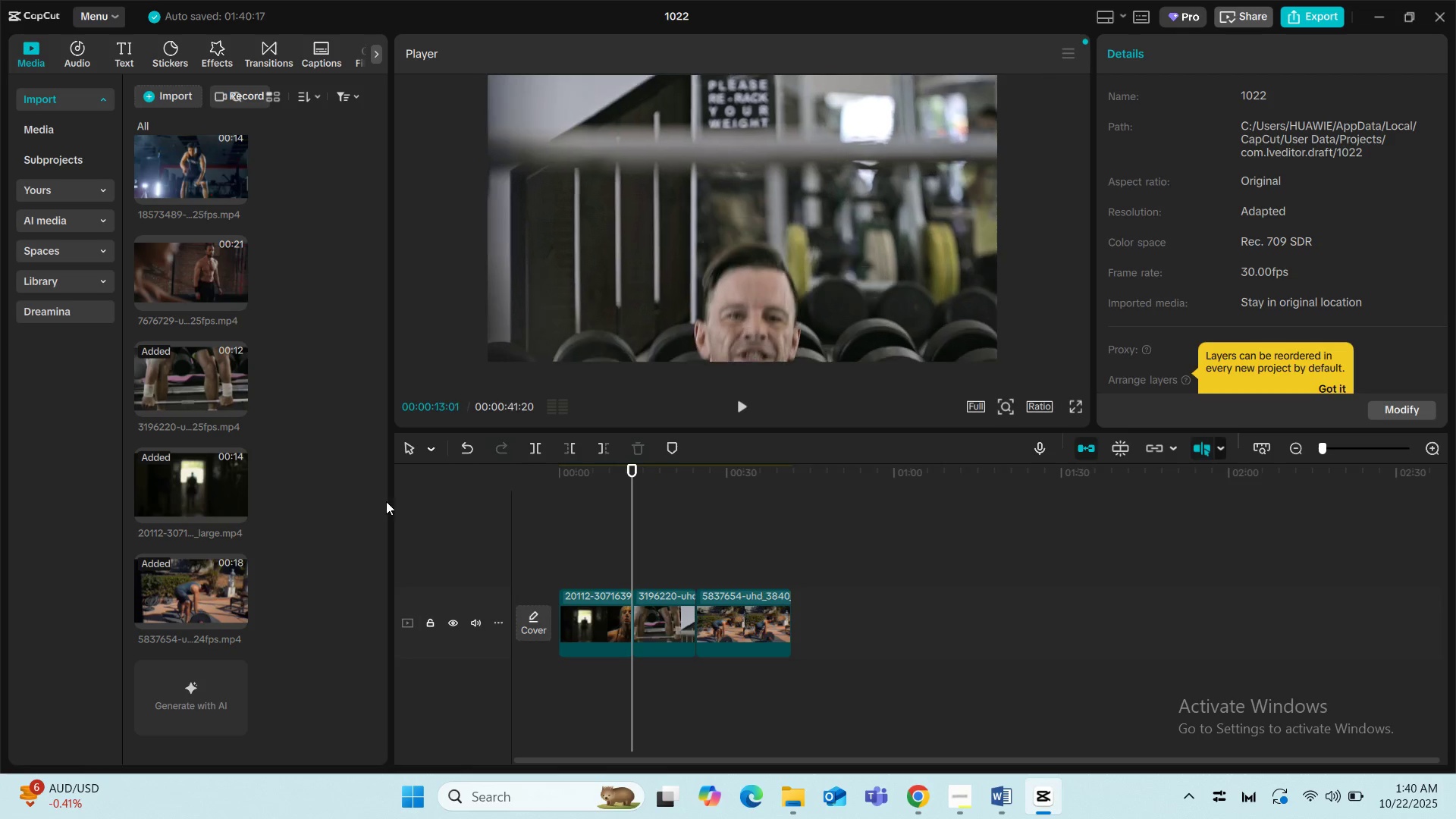 
scroll: coordinate [300, 421], scroll_direction: up, amount: 4.0
 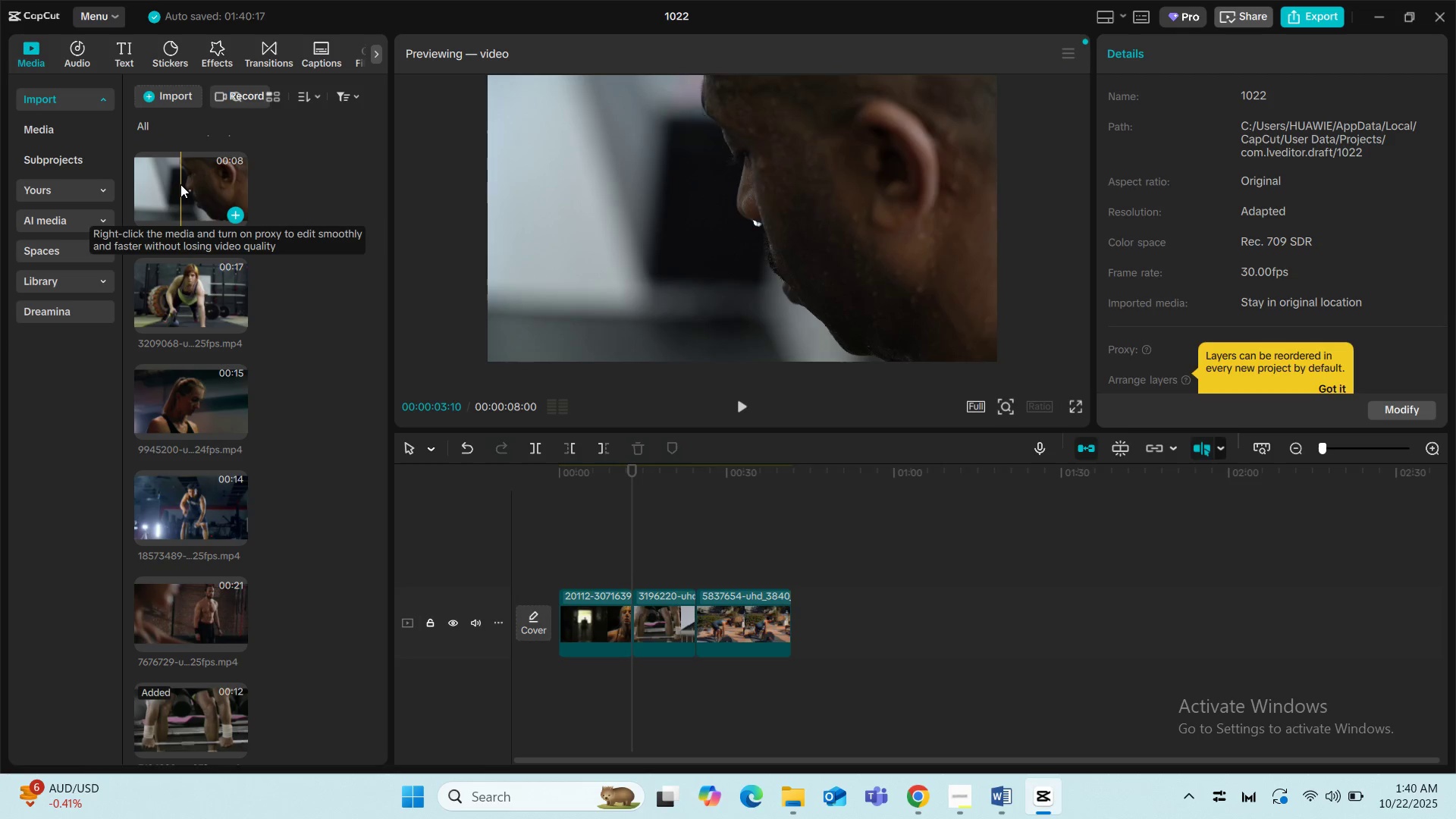 
left_click_drag(start_coordinate=[180, 184], to_coordinate=[635, 612])
 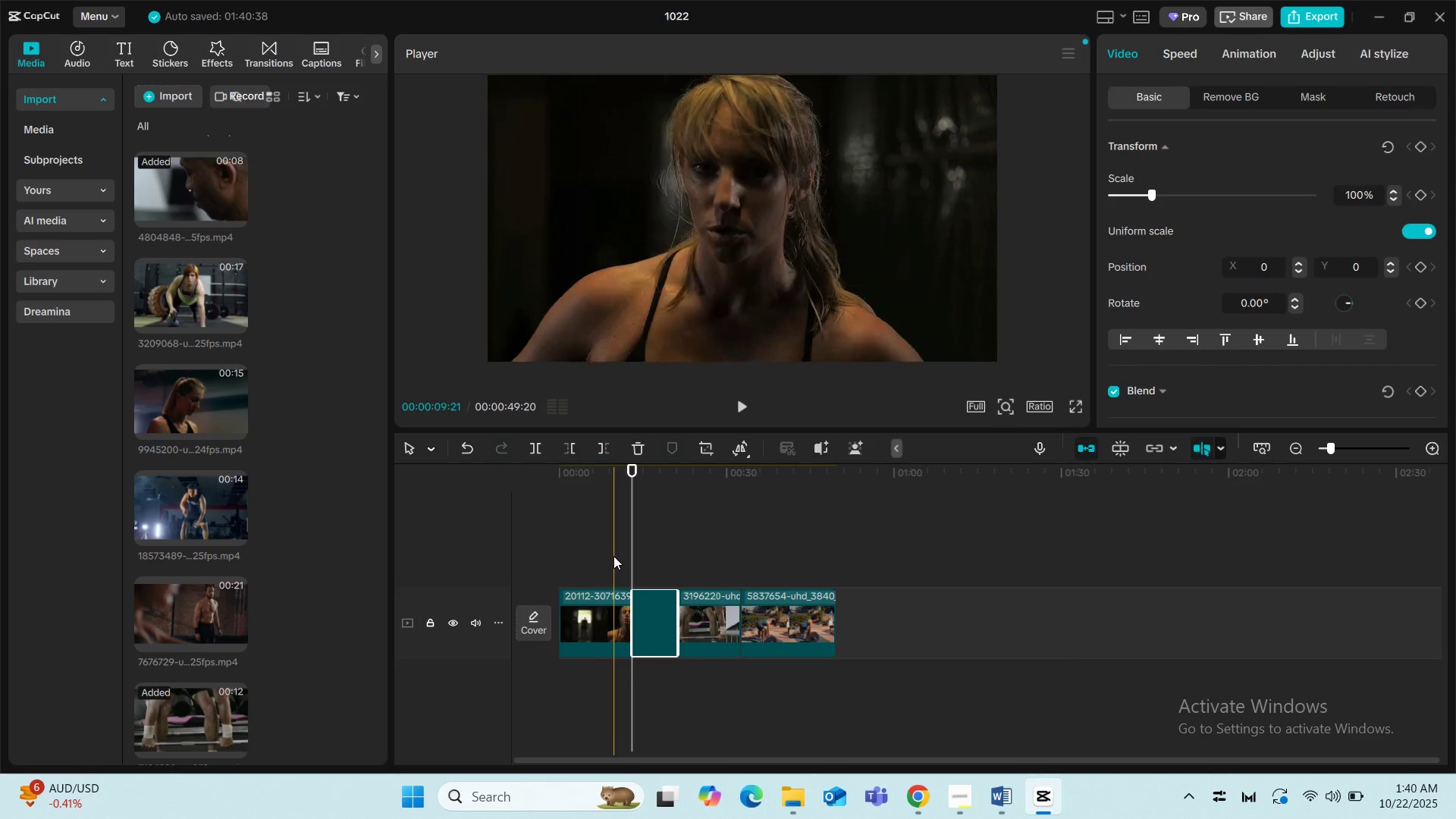 
left_click([613, 556])
 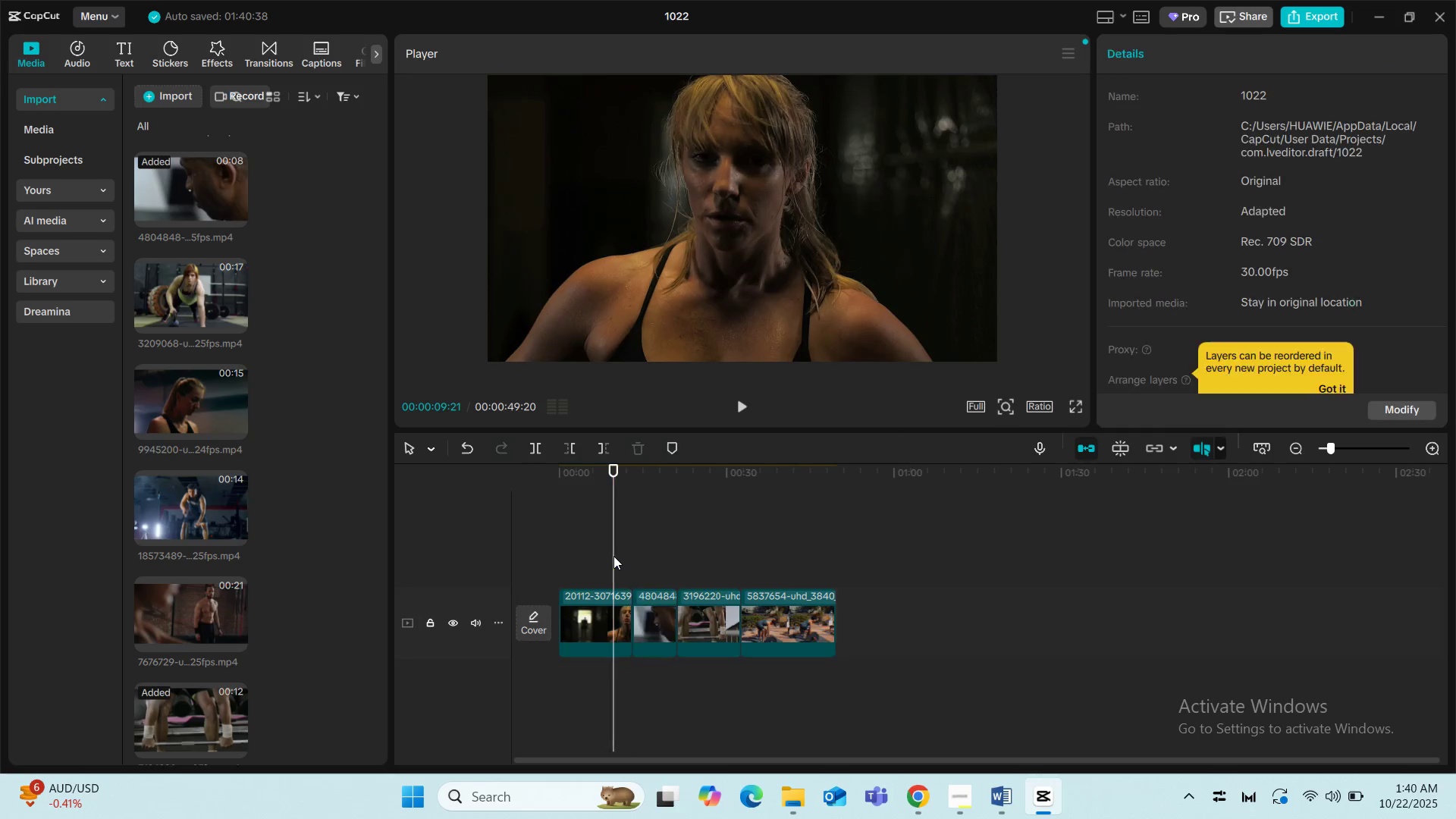 
key(Space)
 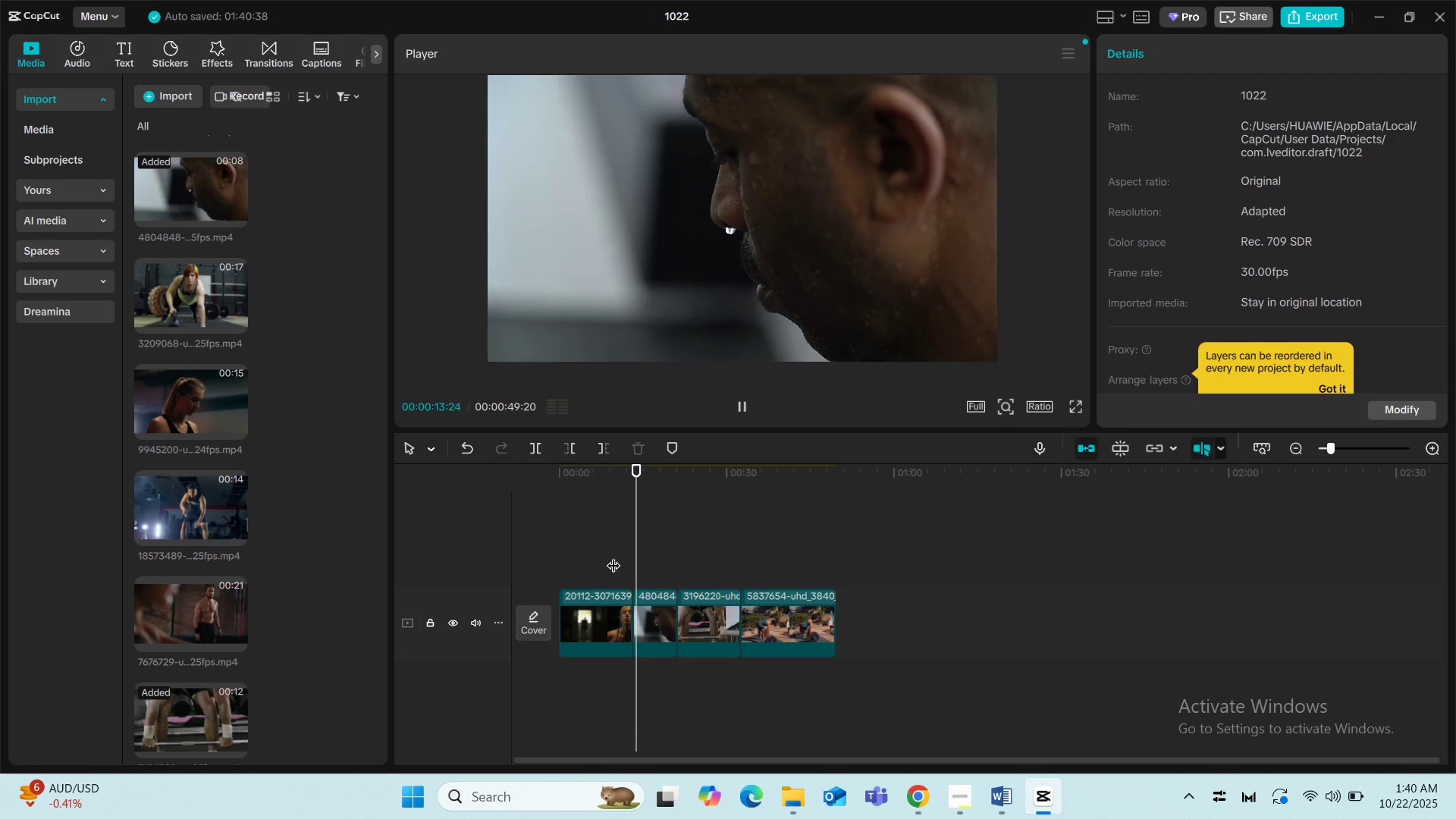 
wait(9.09)
 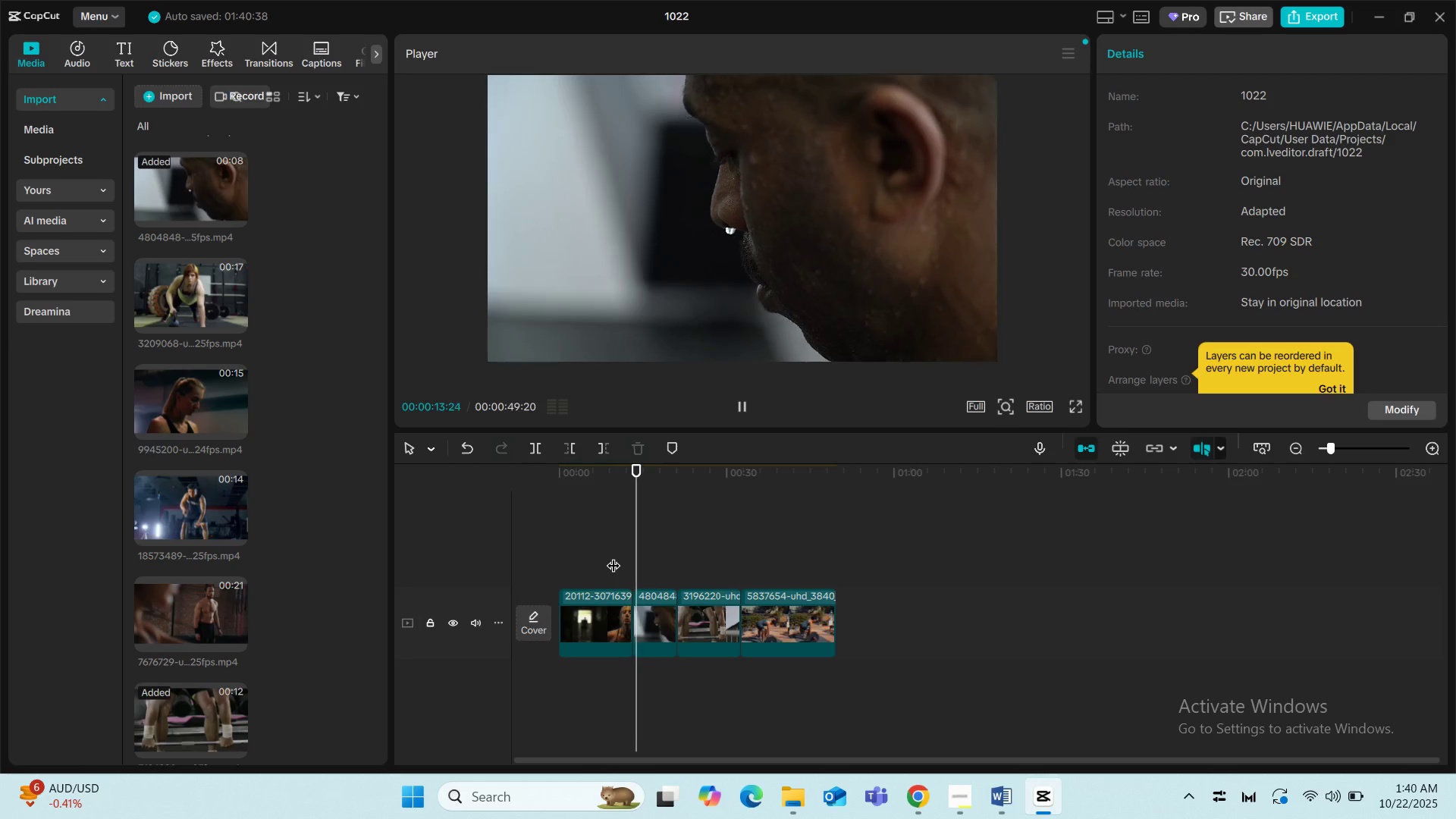 
scroll: coordinate [303, 533], scroll_direction: up, amount: 1.0
 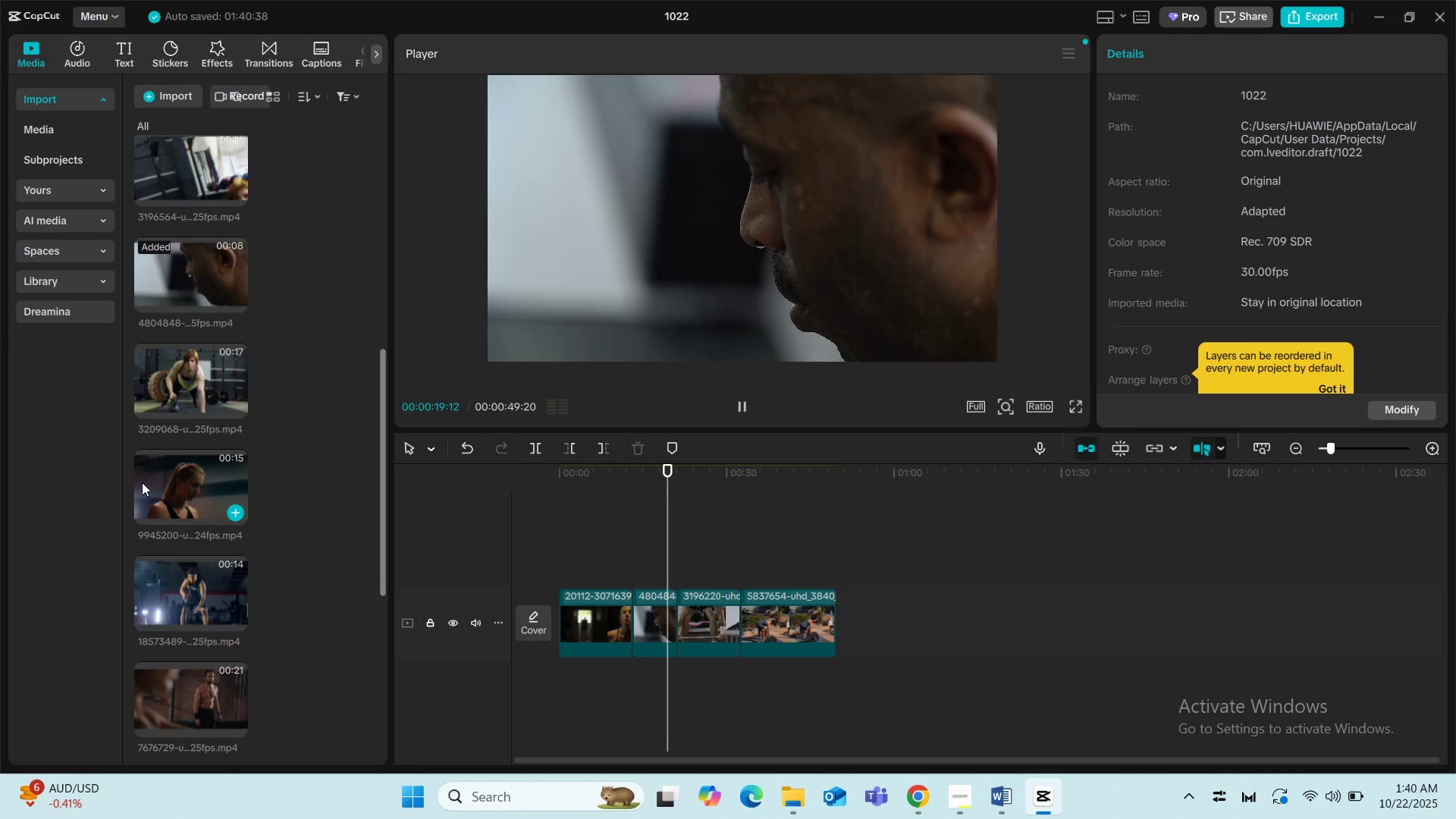 
mouse_move([182, 480])
 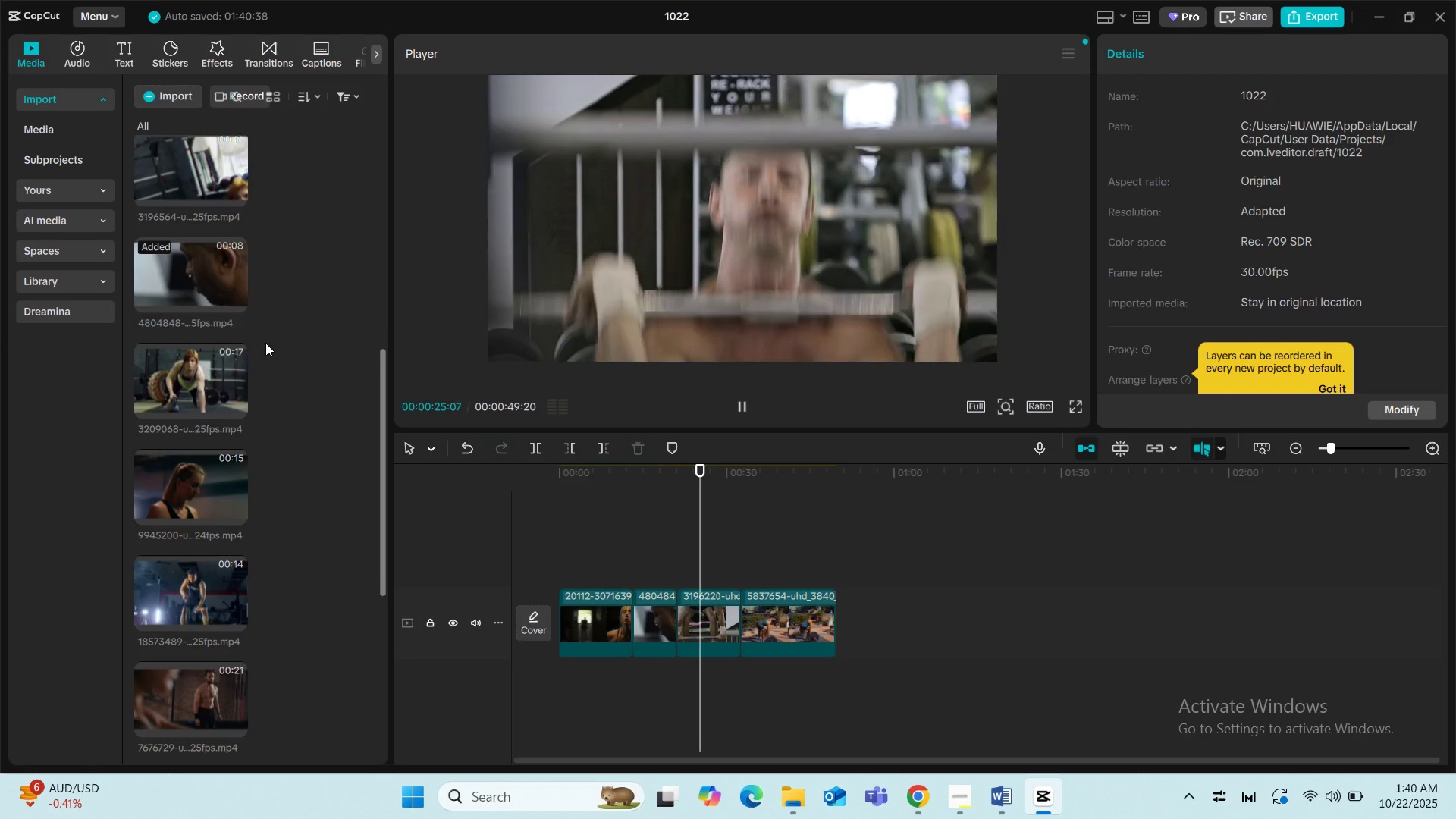 
scroll: coordinate [302, 416], scroll_direction: up, amount: 3.0
 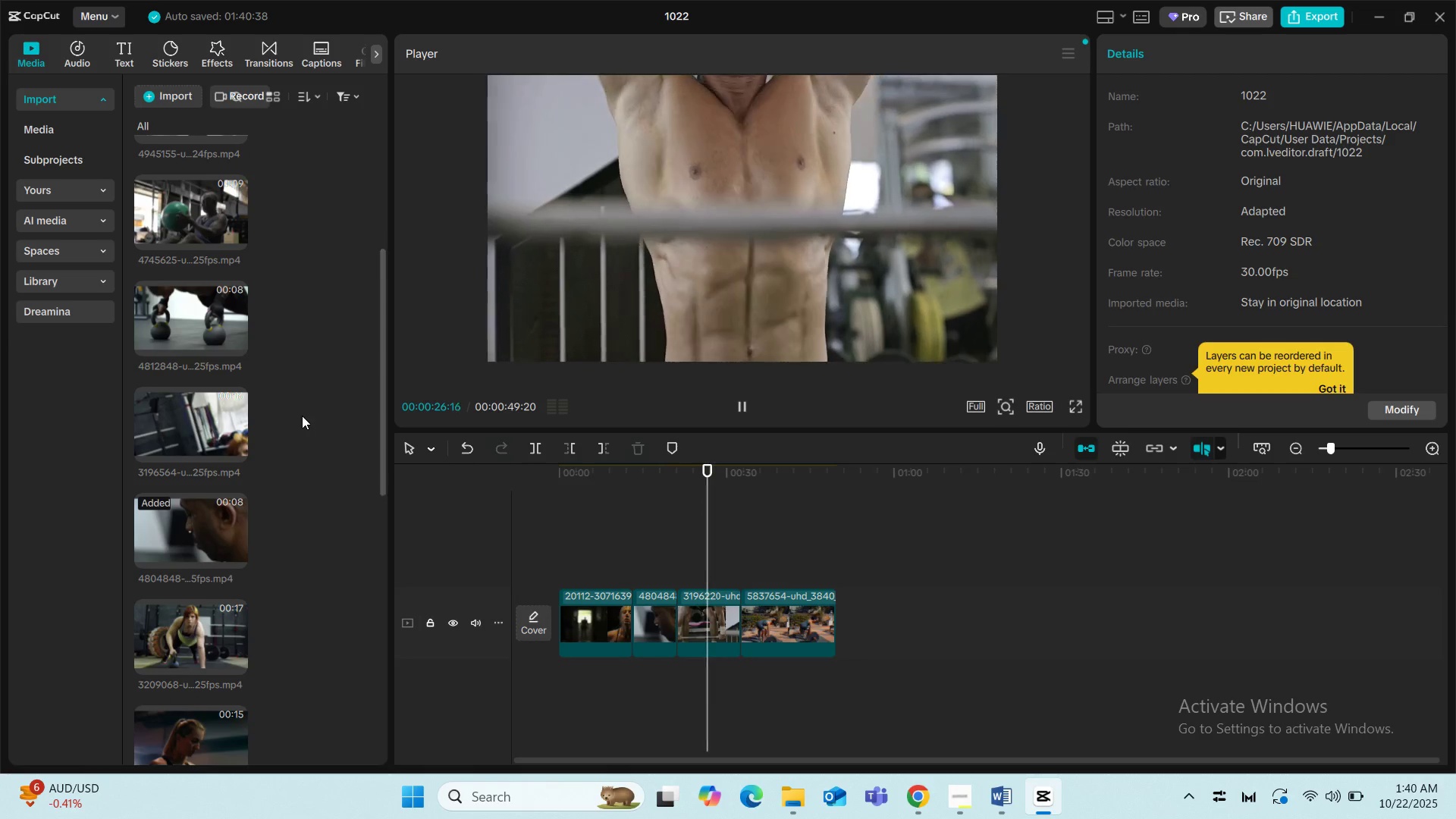 
scroll: coordinate [302, 416], scroll_direction: down, amount: 1.0
 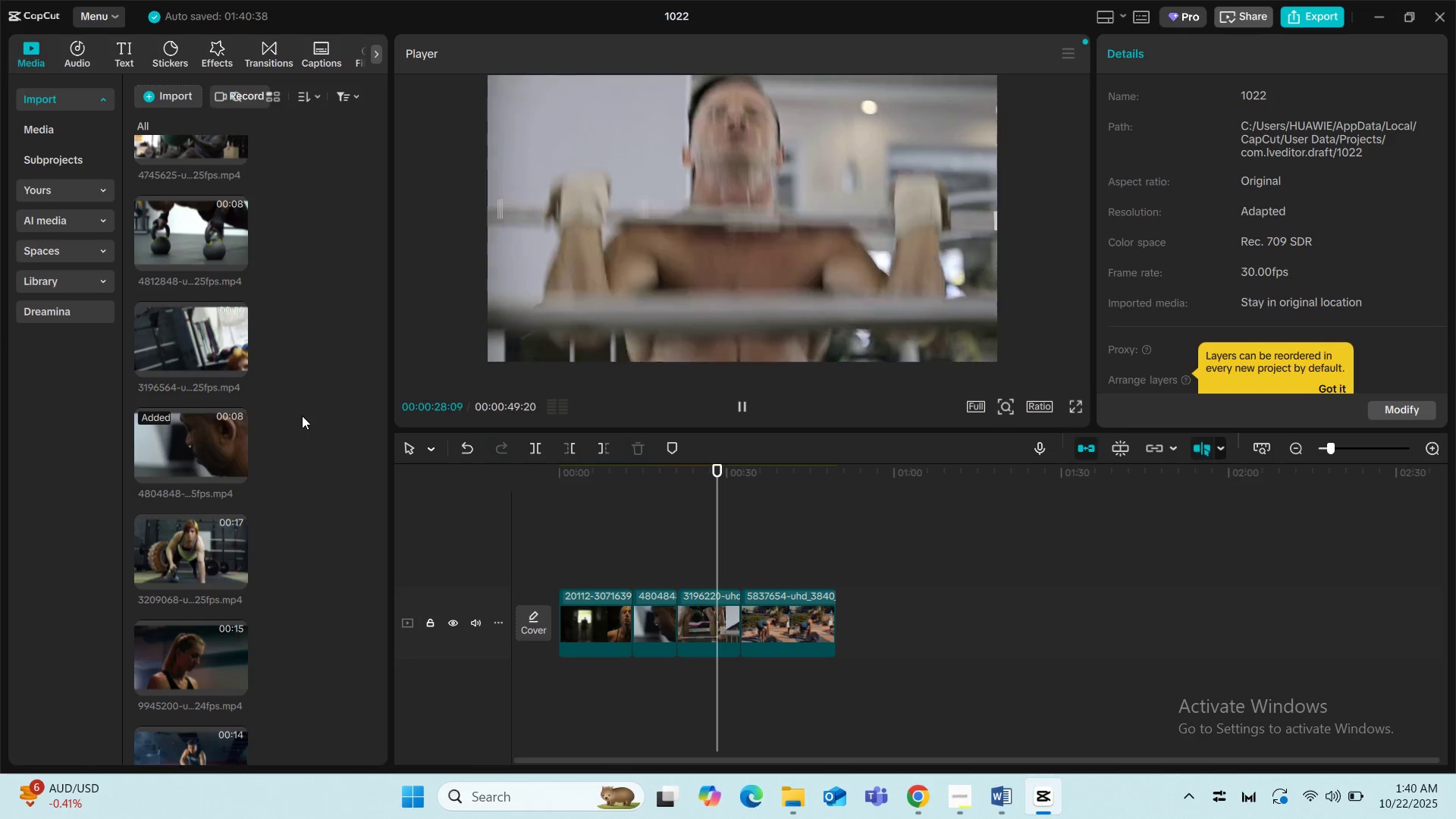 
scroll: coordinate [302, 416], scroll_direction: up, amount: 1.0
 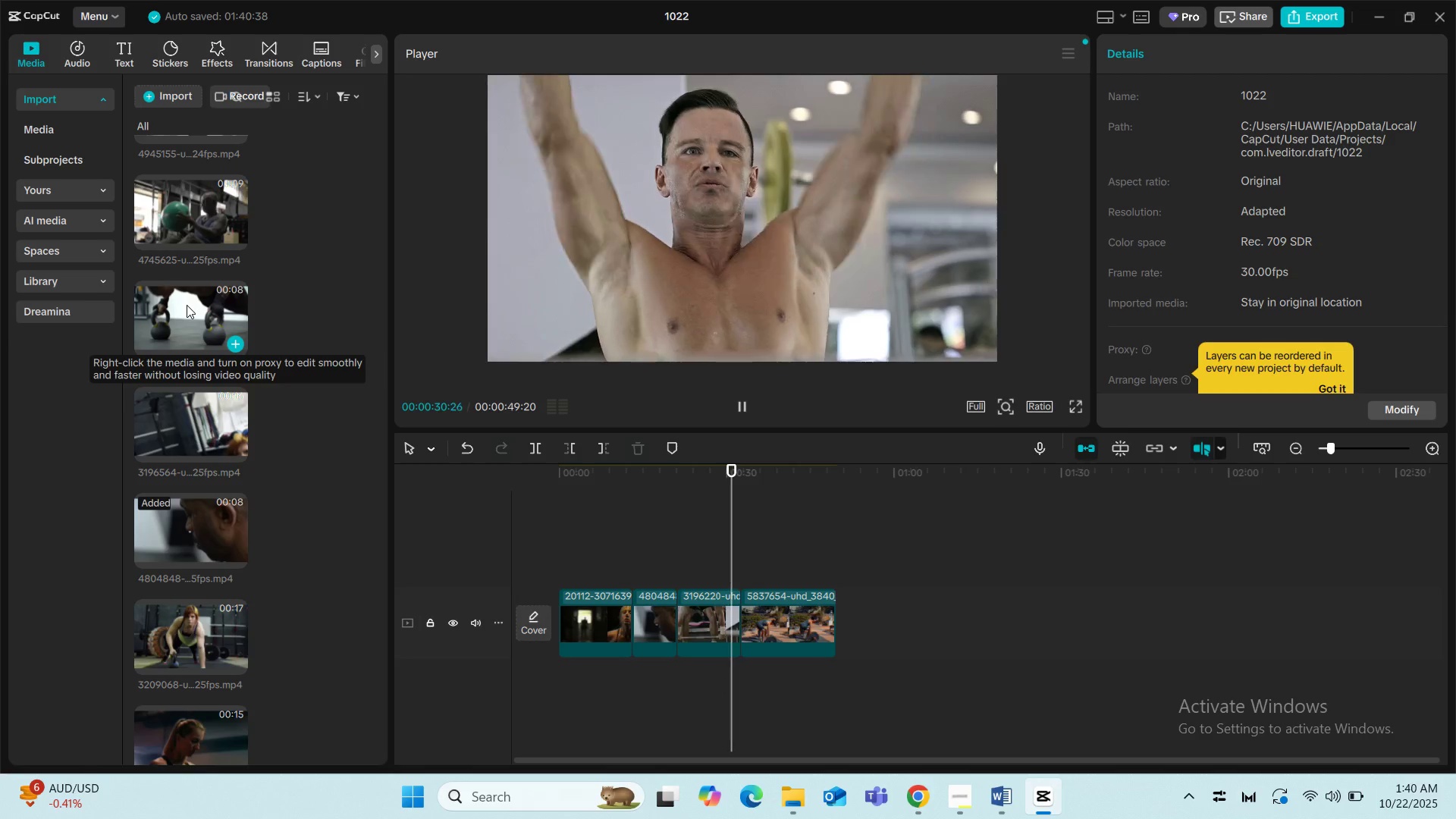 
left_click_drag(start_coordinate=[187, 305], to_coordinate=[848, 620])
 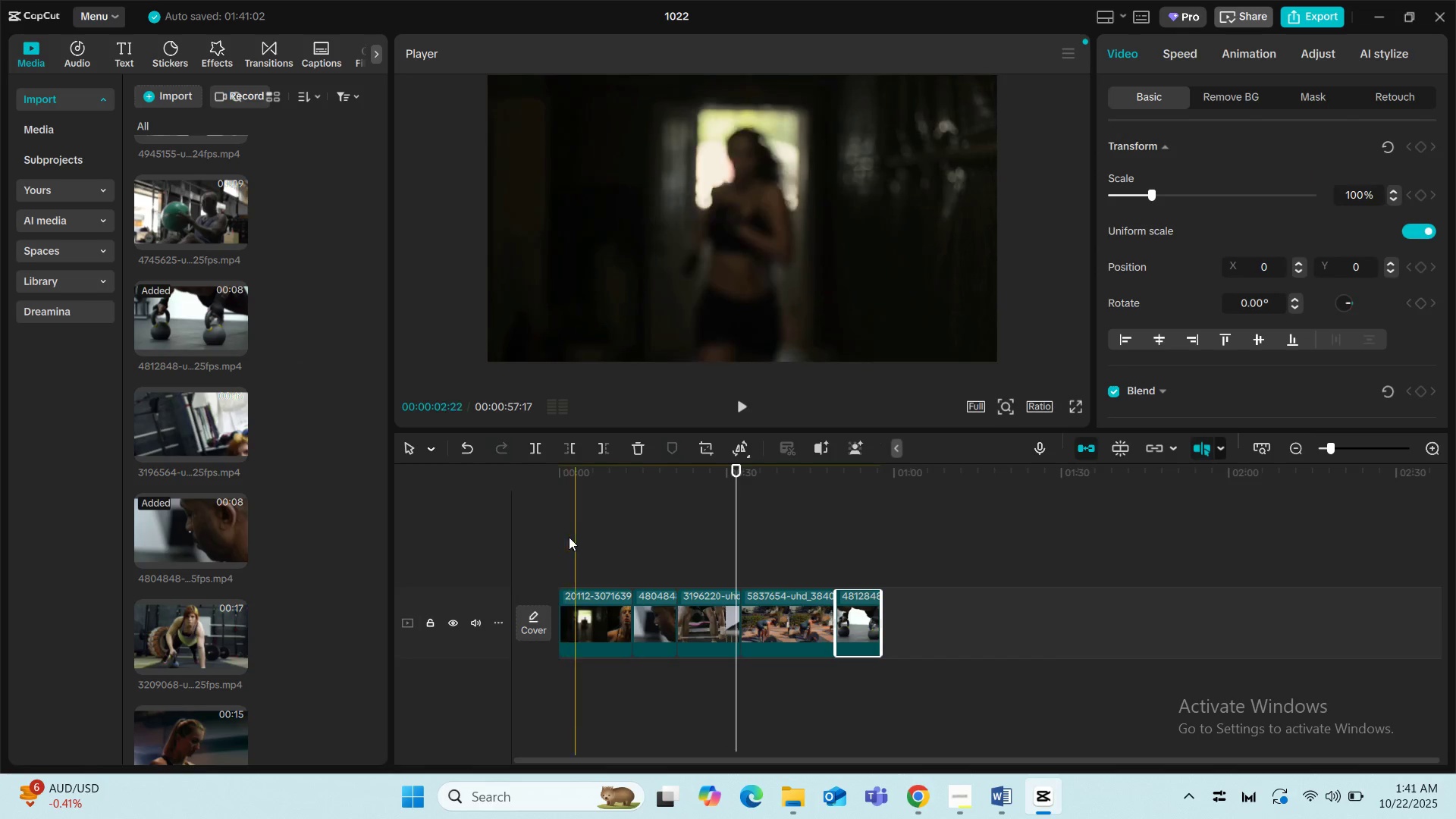 
scroll: coordinate [295, 591], scroll_direction: down, amount: 5.0
 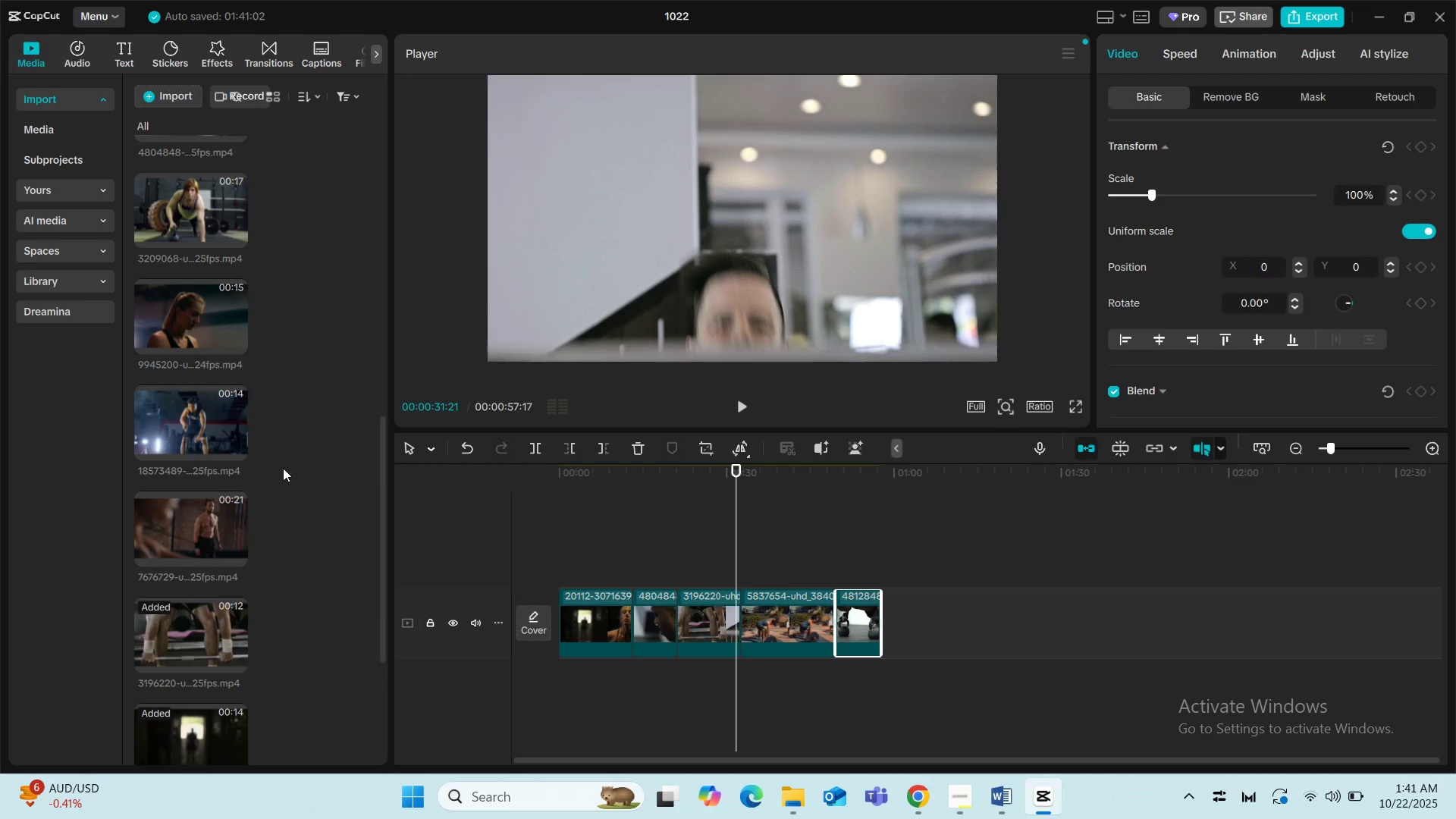 
scroll: coordinate [293, 328], scroll_direction: up, amount: 8.0
 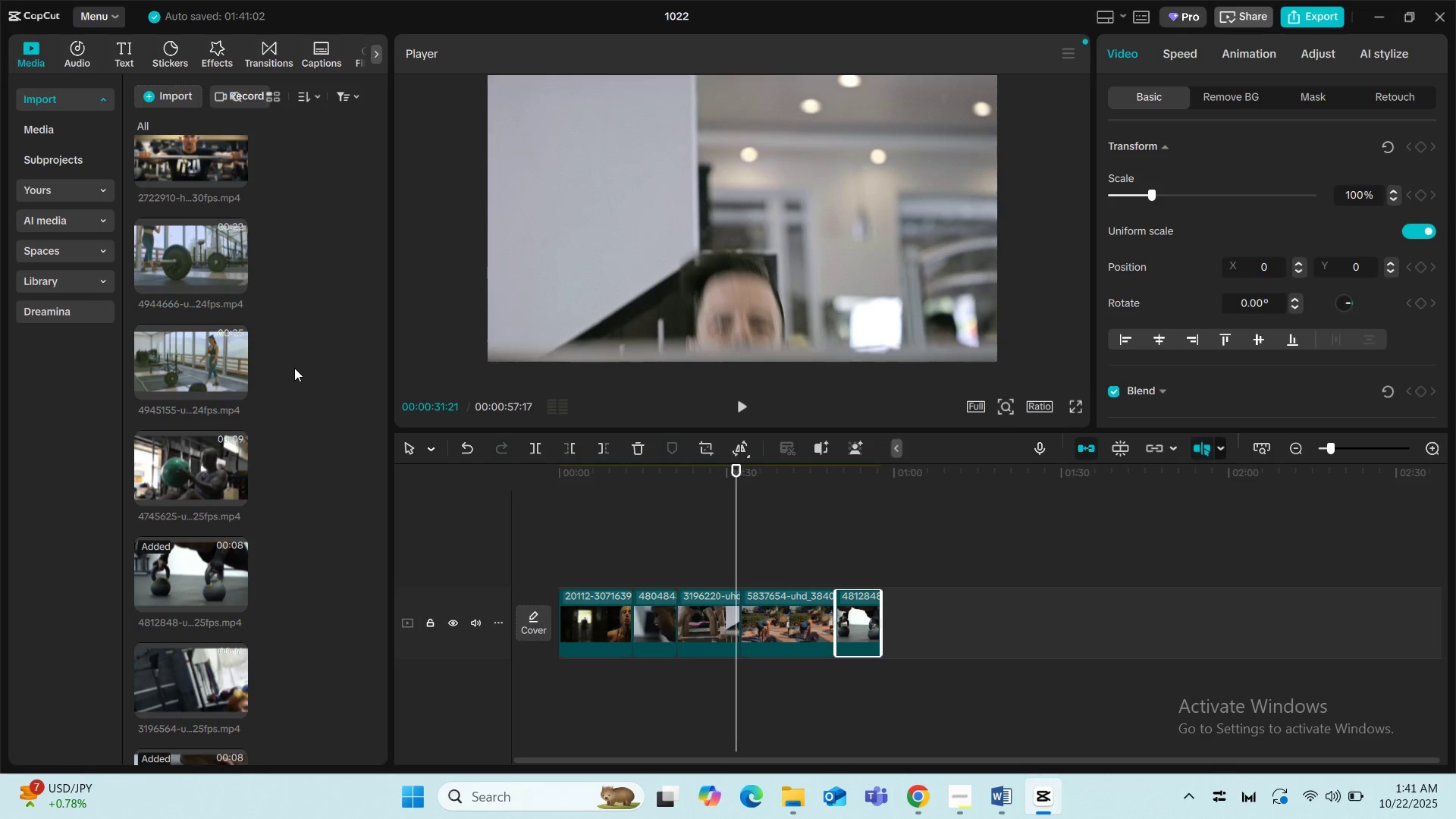 
wait(7.9)
 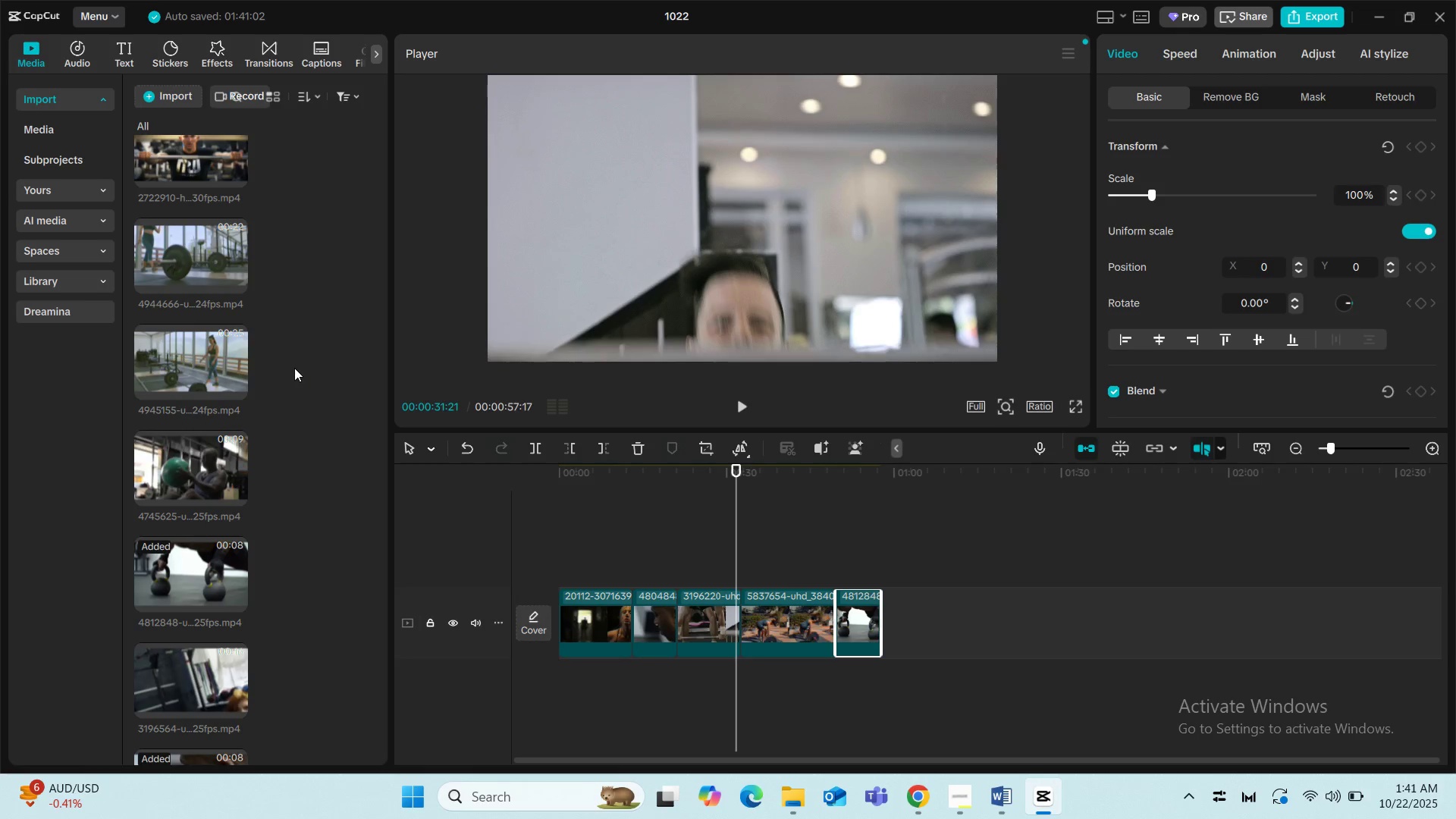 
scroll: coordinate [231, 526], scroll_direction: down, amount: 6.0
 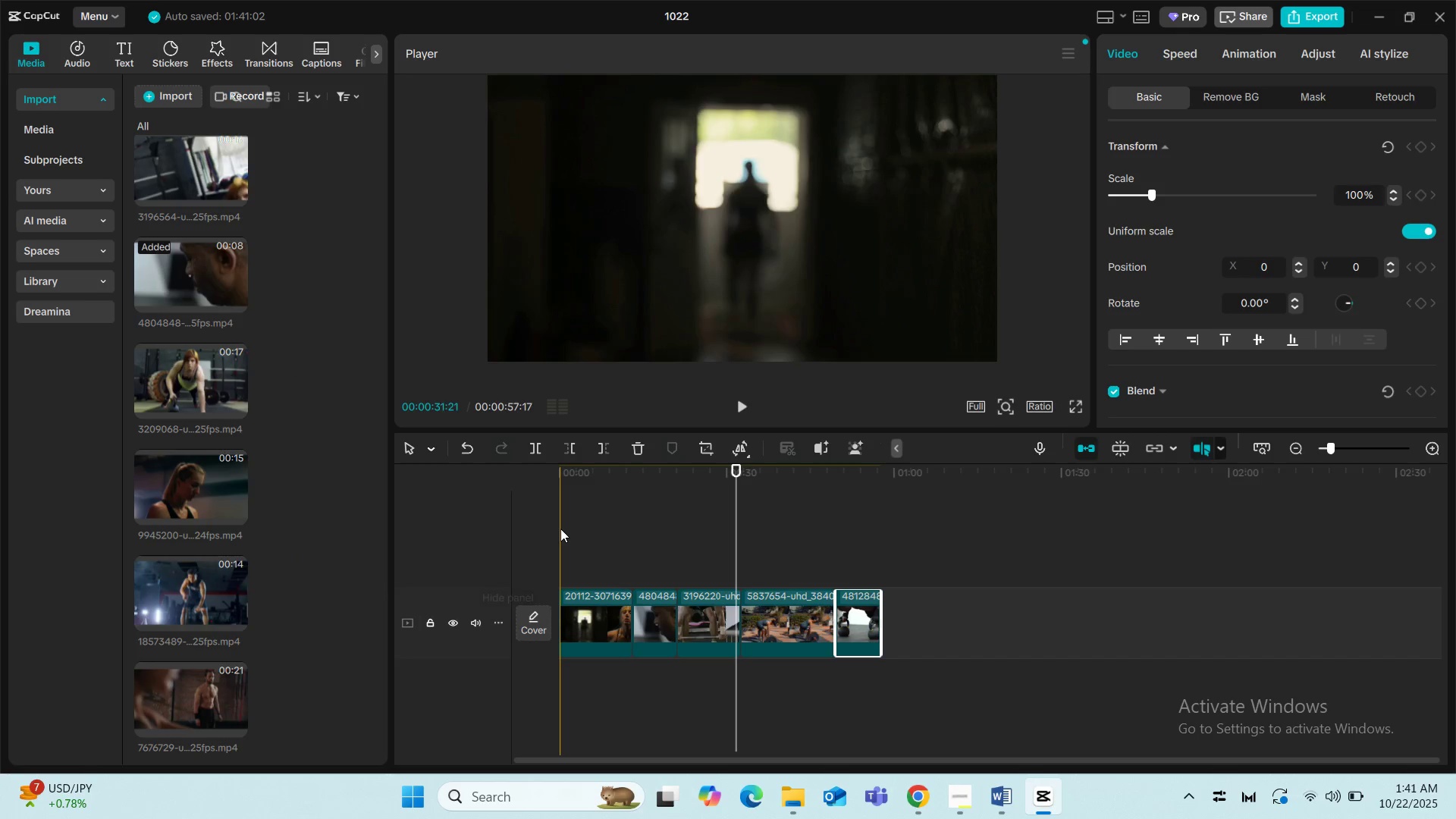 
left_click([560, 529])
 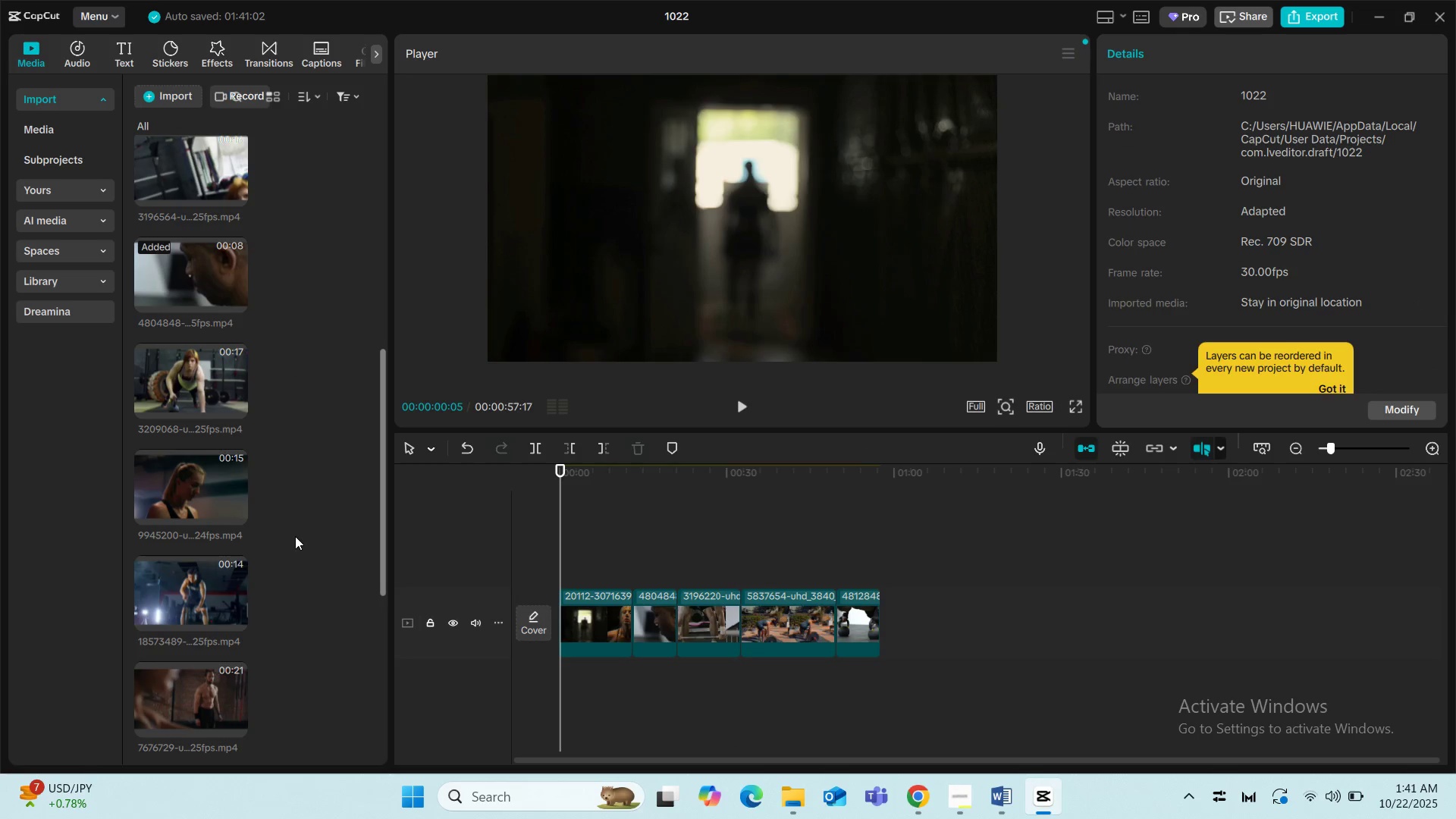 
key(Space)
 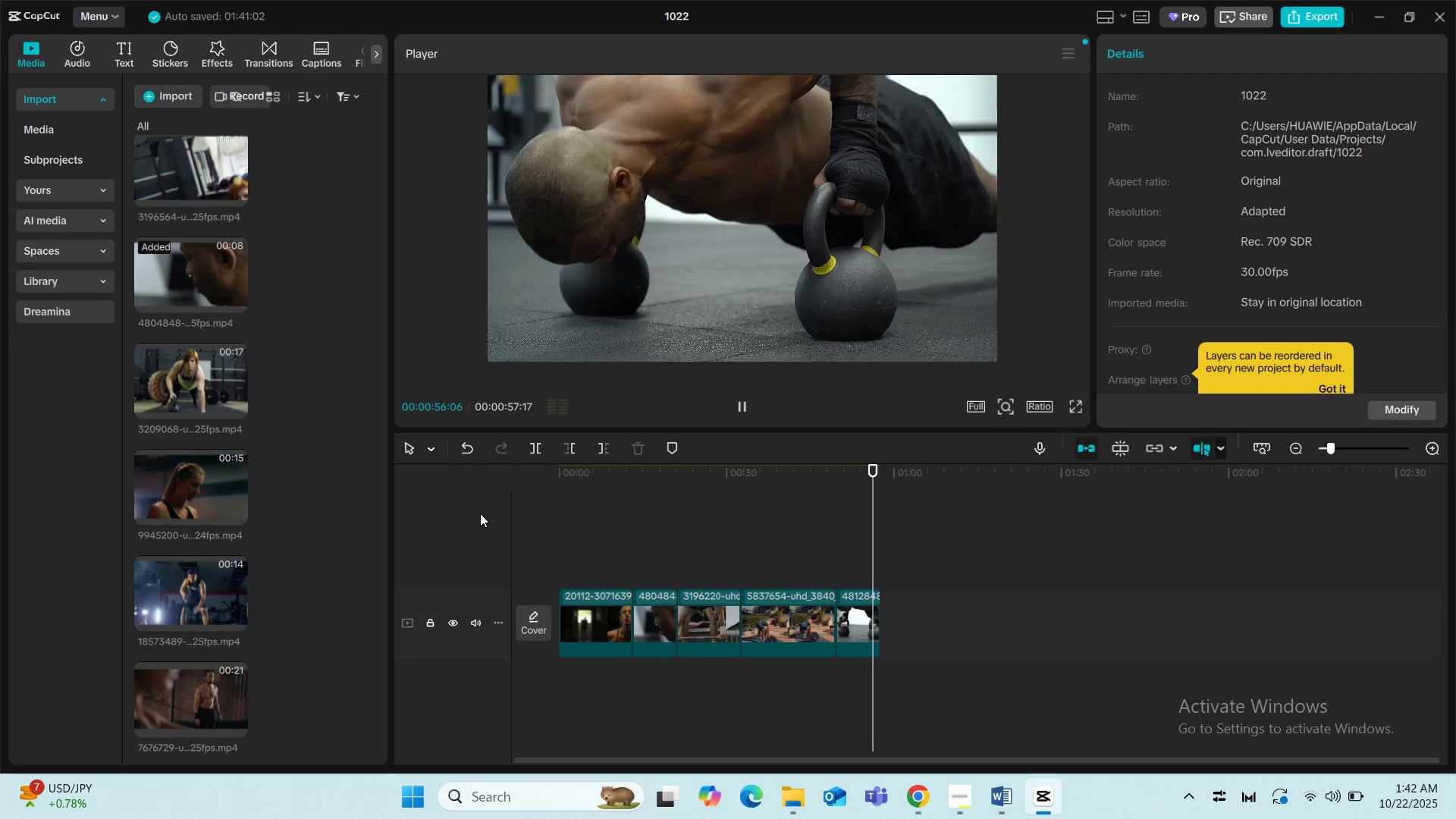 
wait(61.14)
 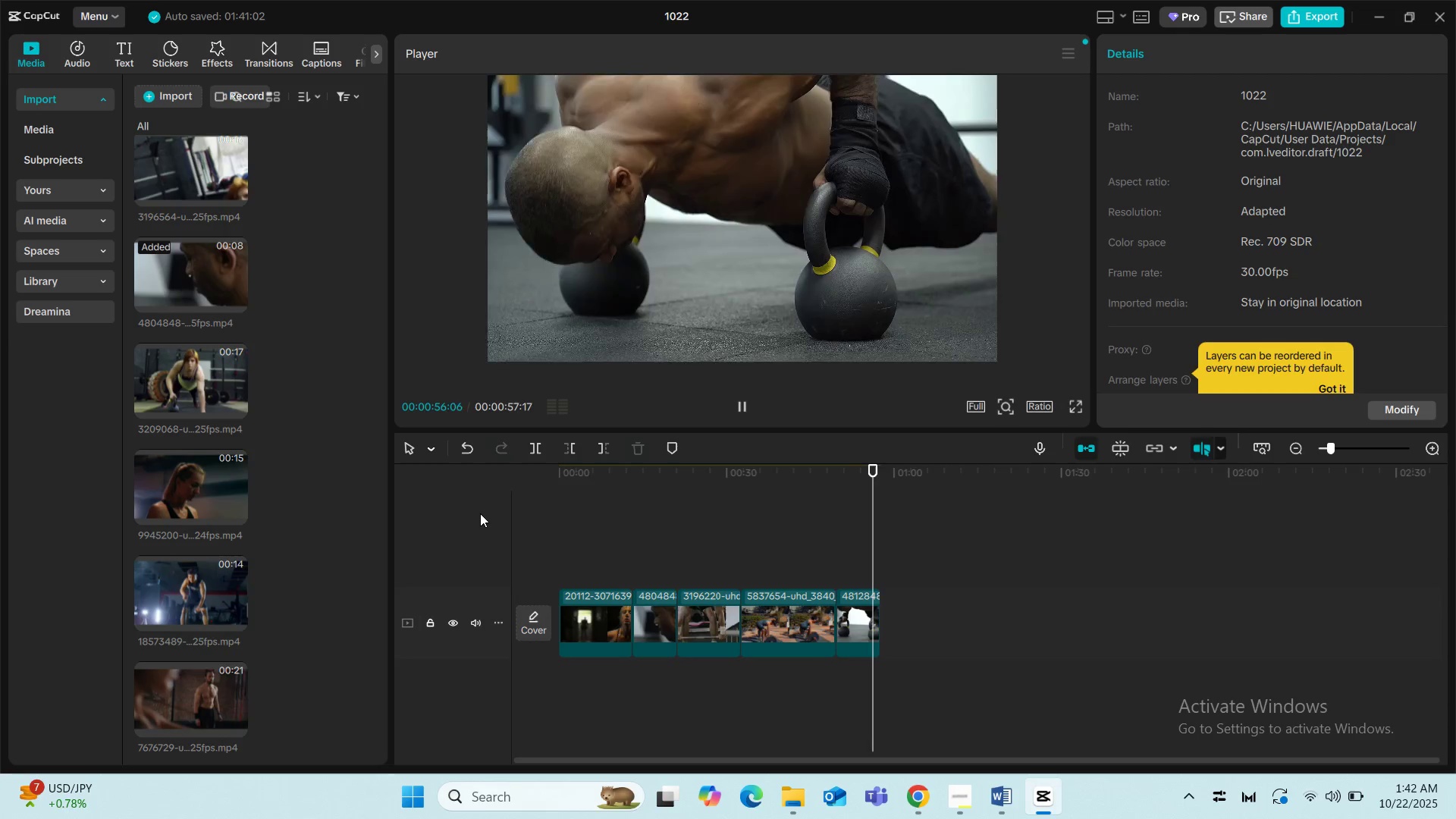 
left_click([566, 546])
 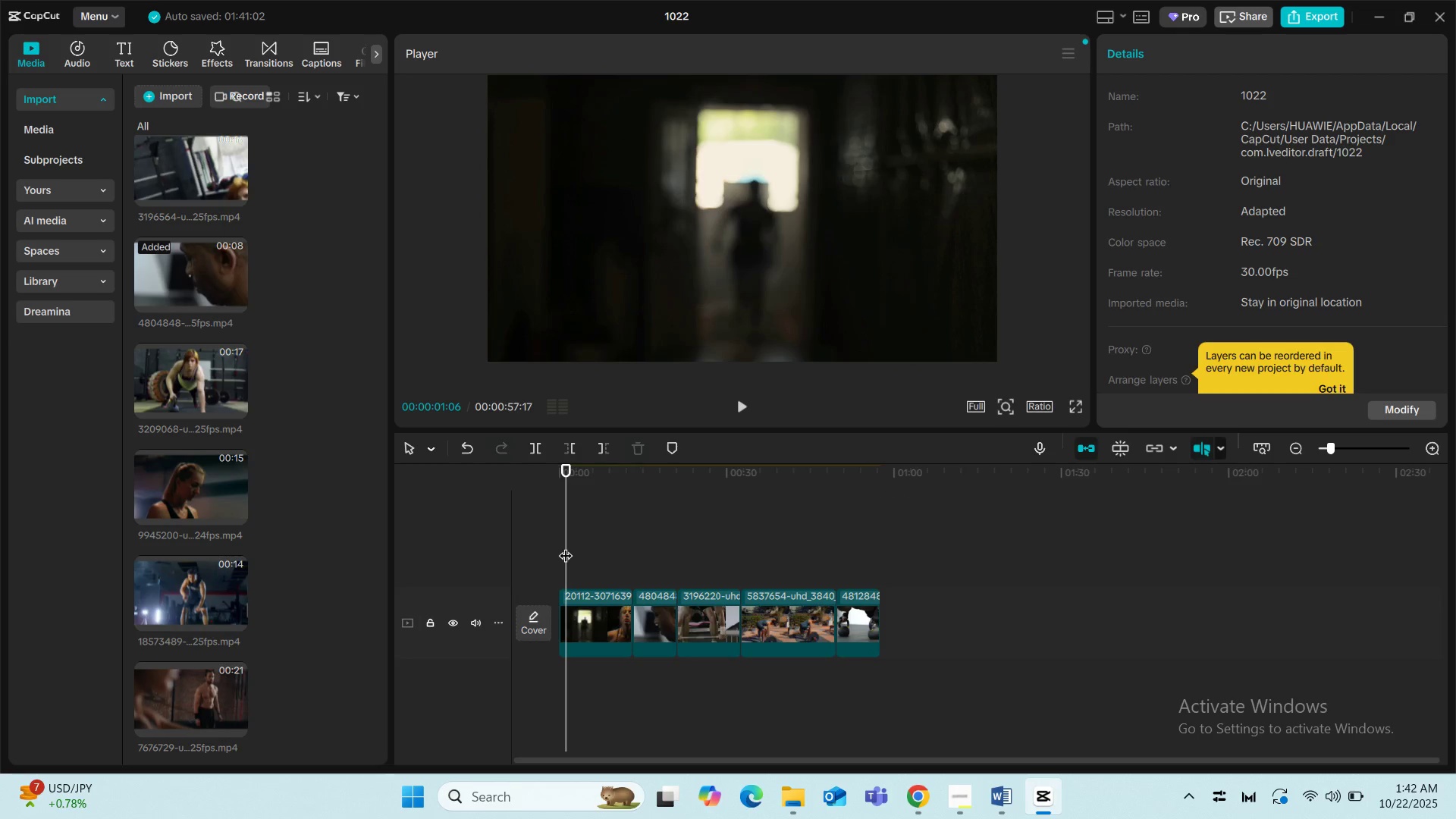 
key(Space)
 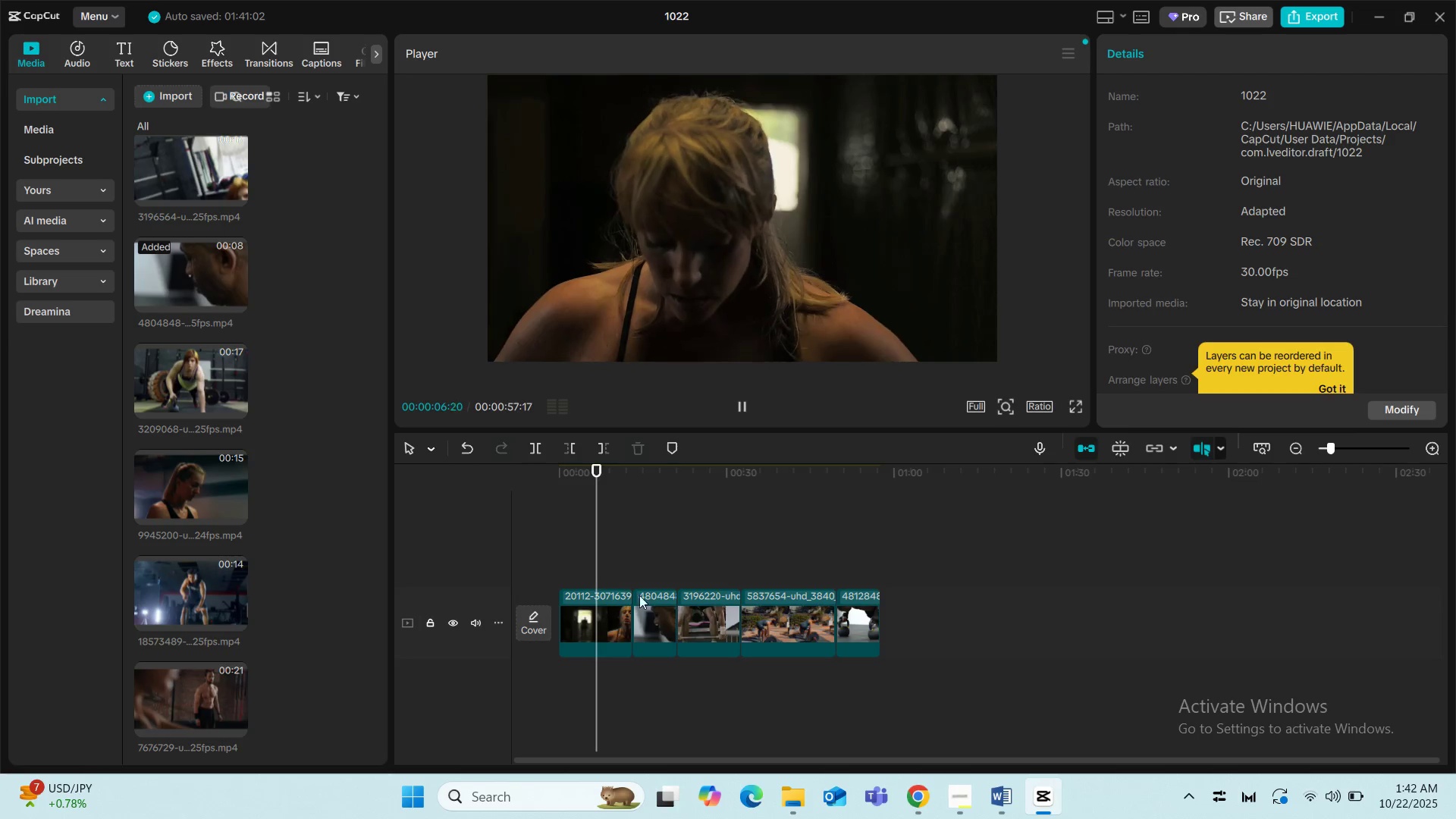 
wait(7.41)
 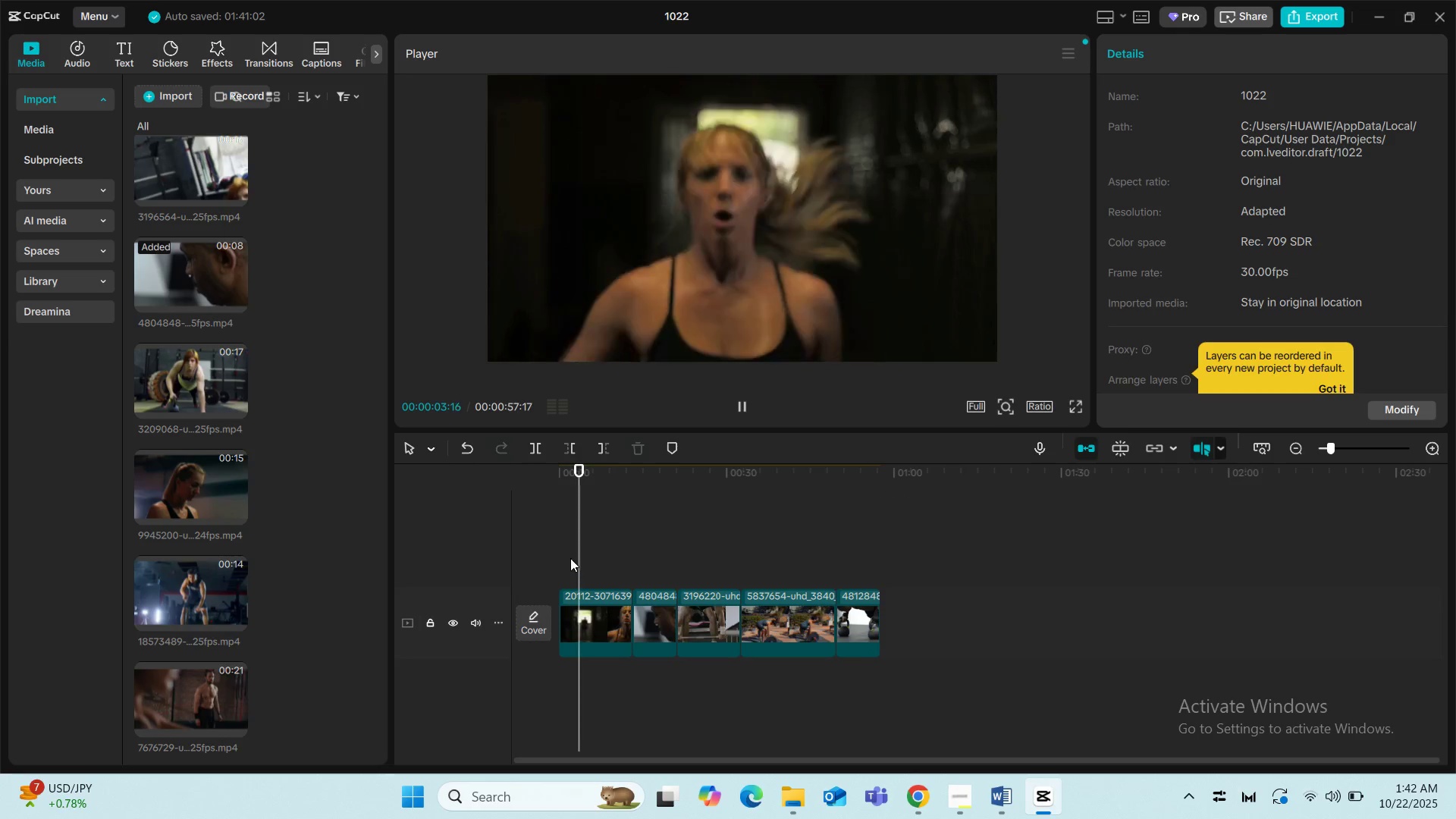 
left_click([689, 510])
 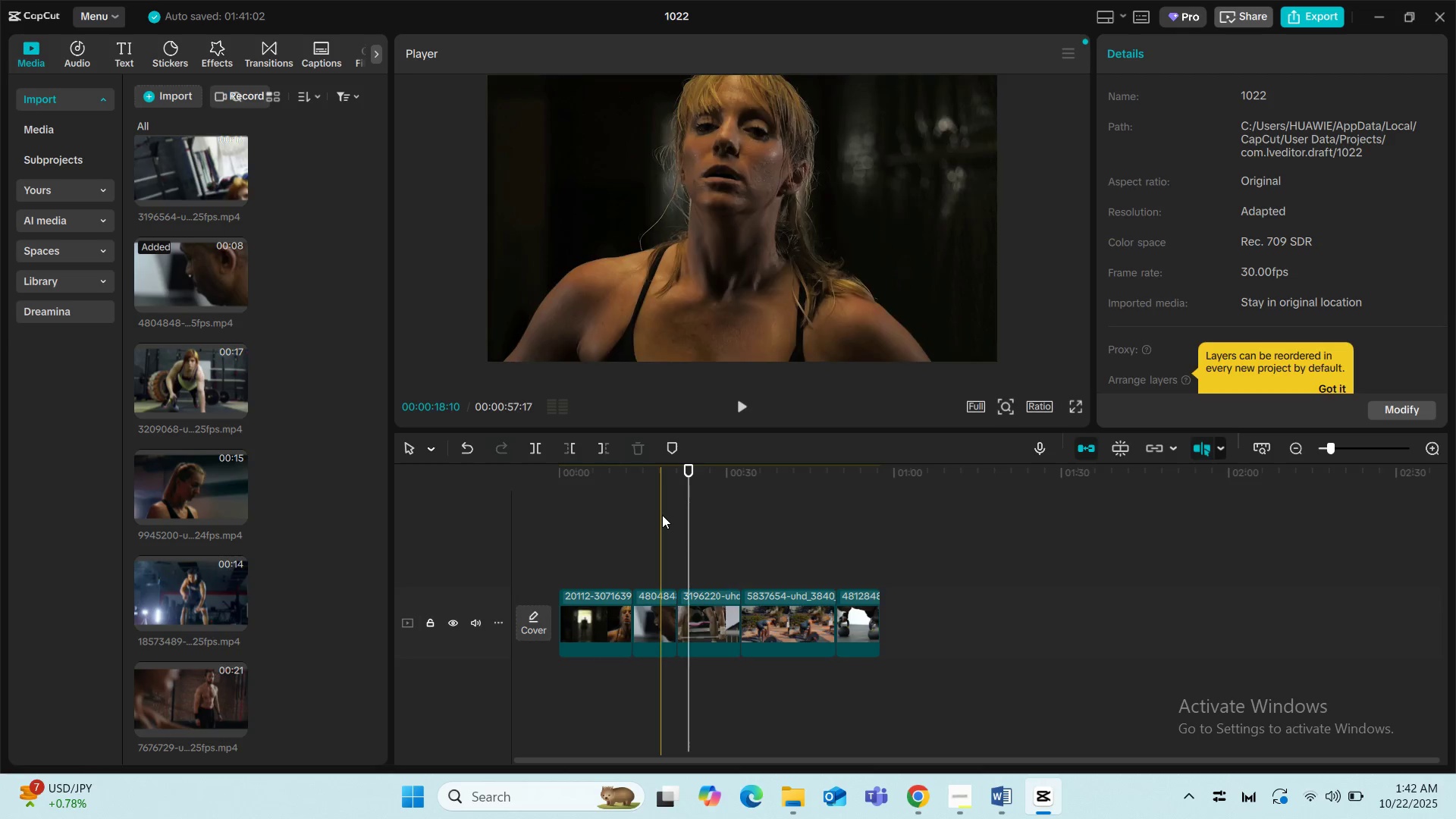 
left_click([662, 515])
 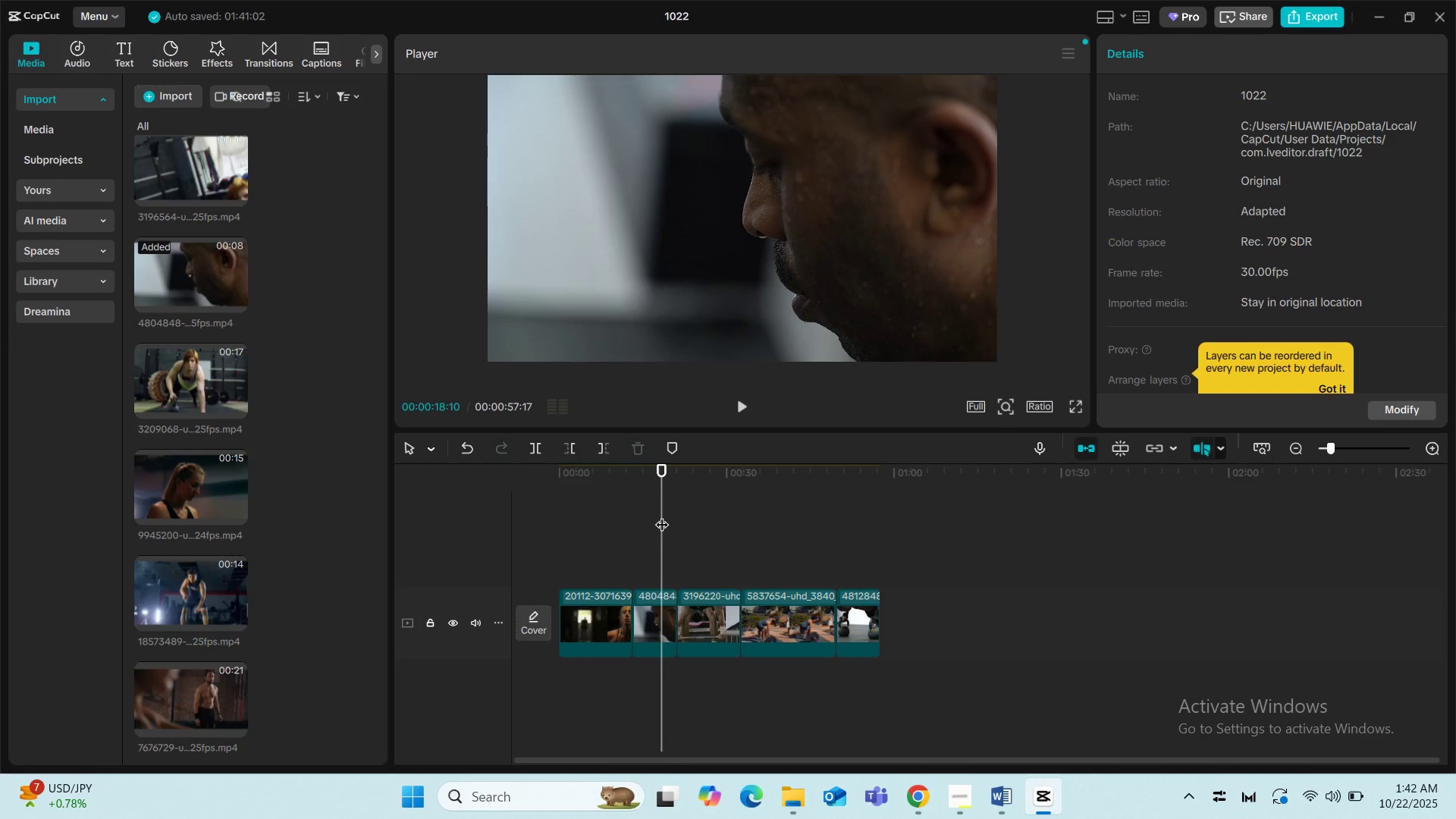 
key(Space)
 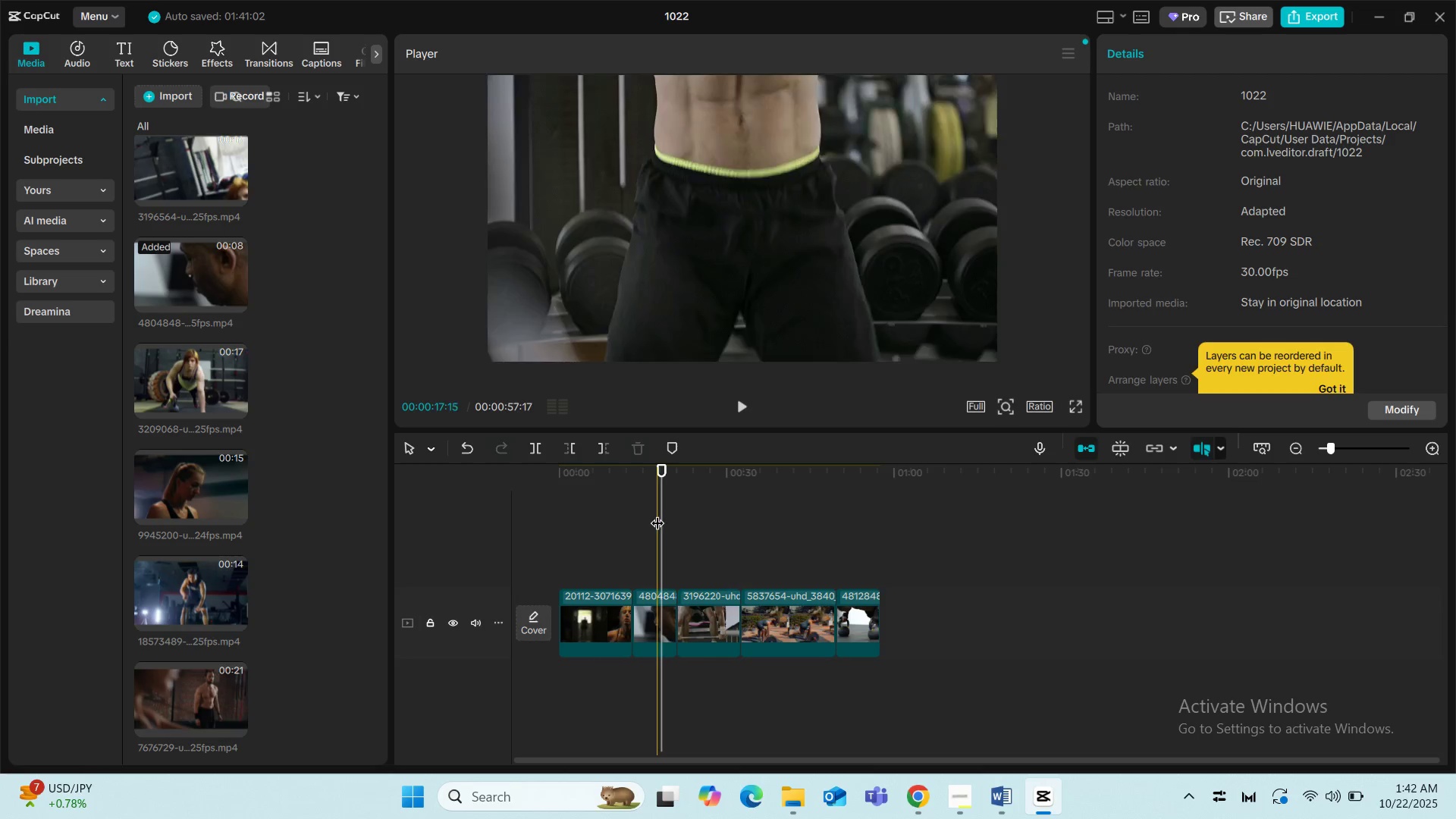 
left_click([642, 512])
 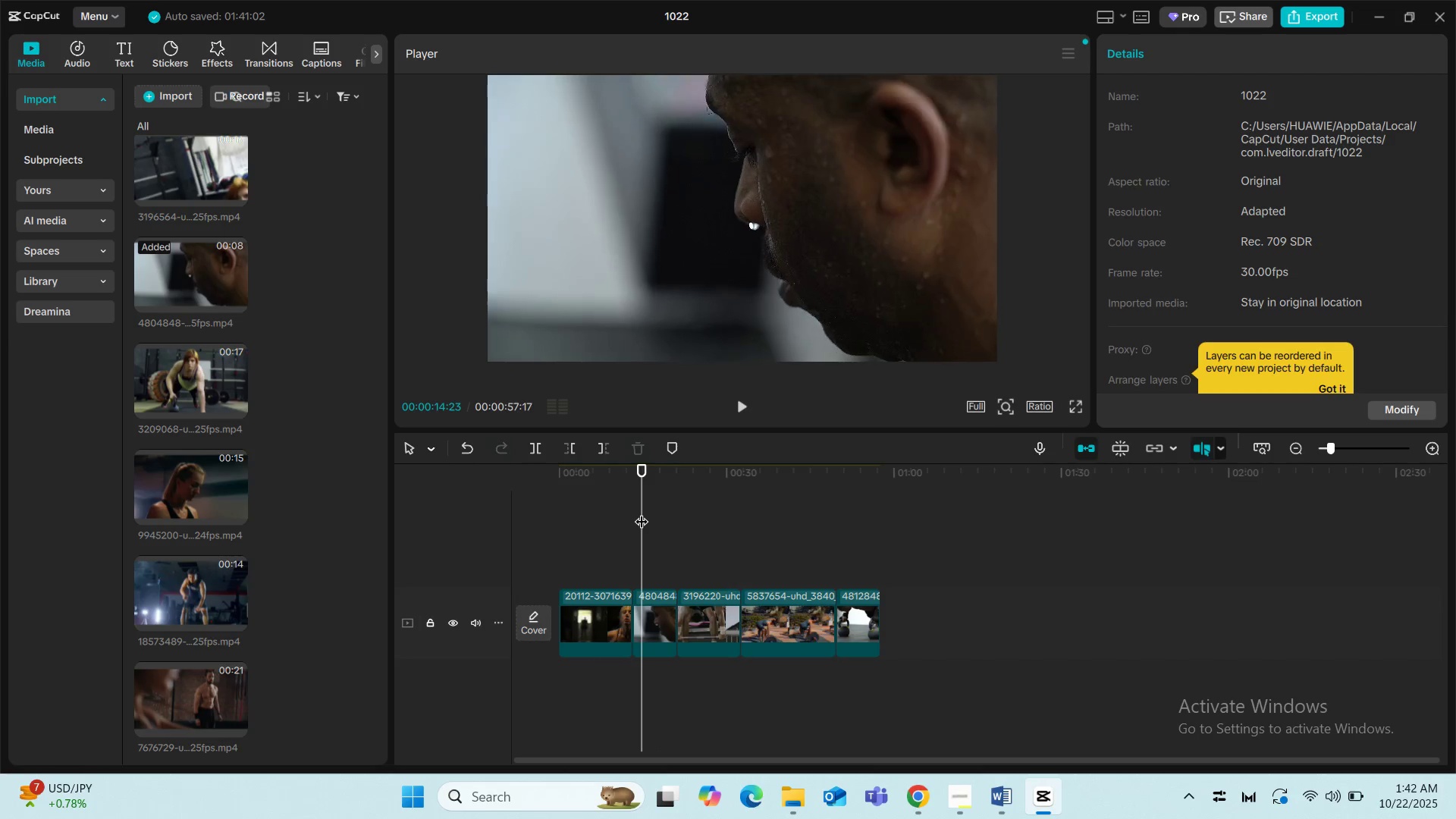 
key(Space)
 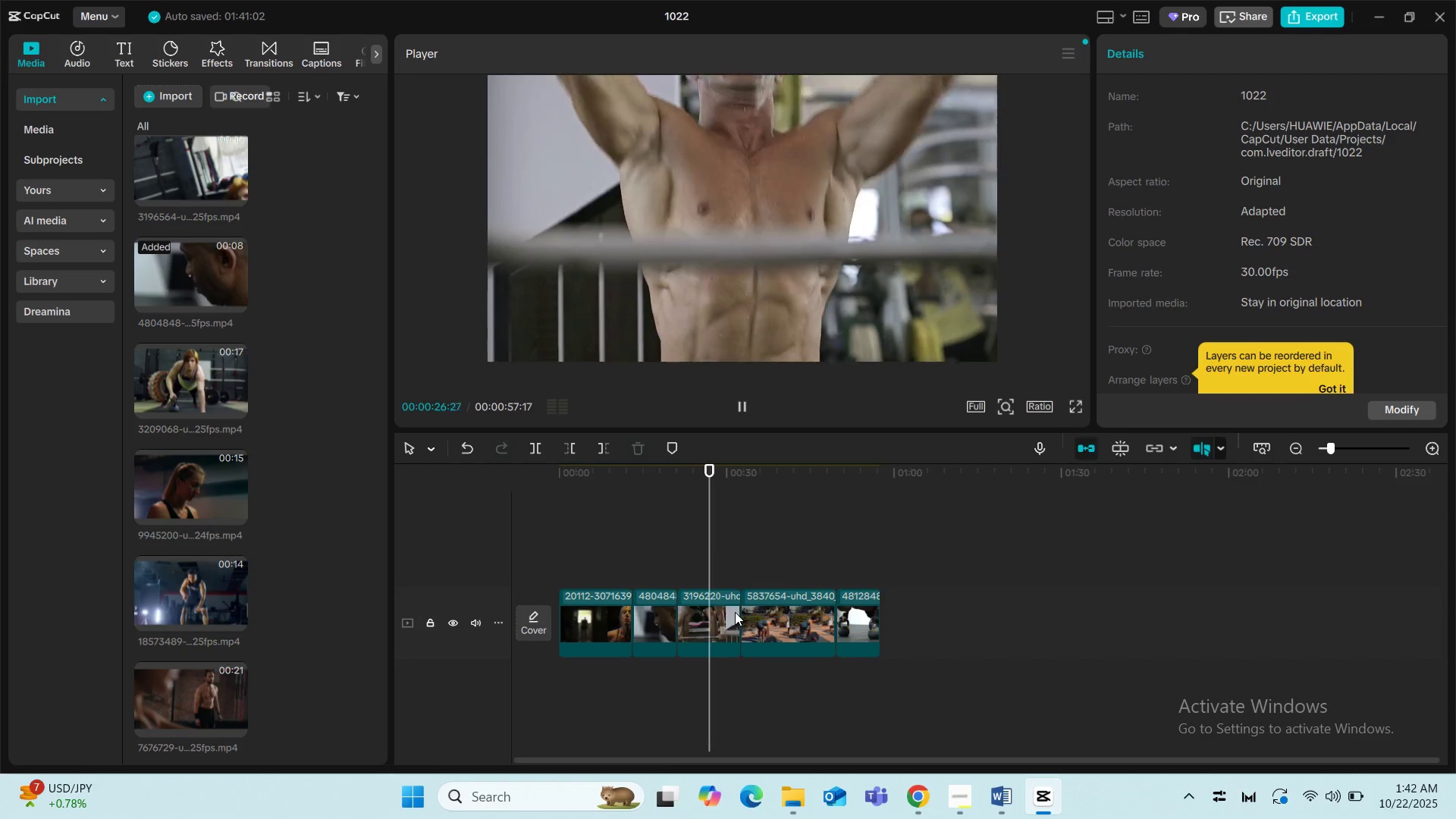 
wait(17.27)
 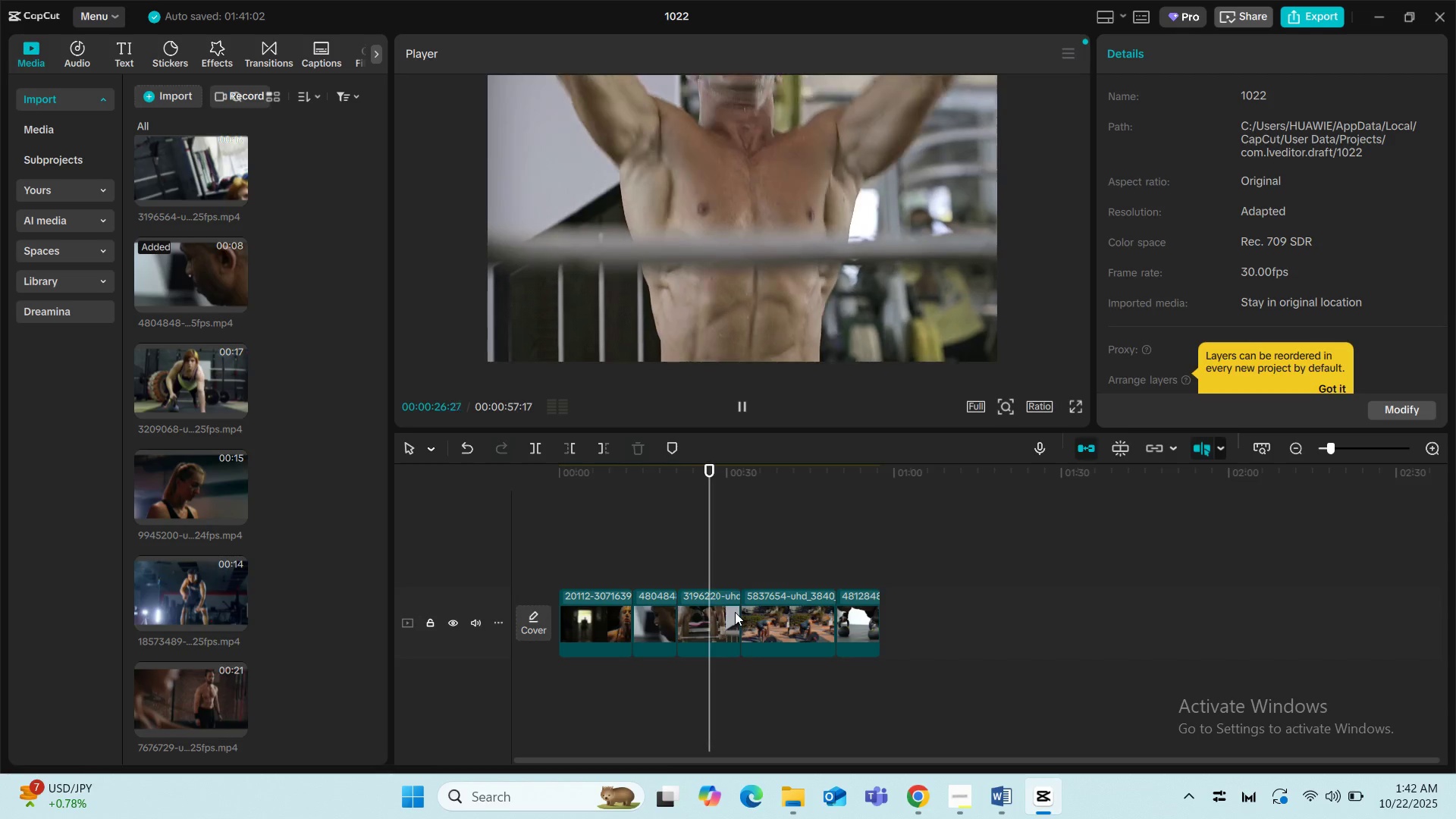 
key(Space)
 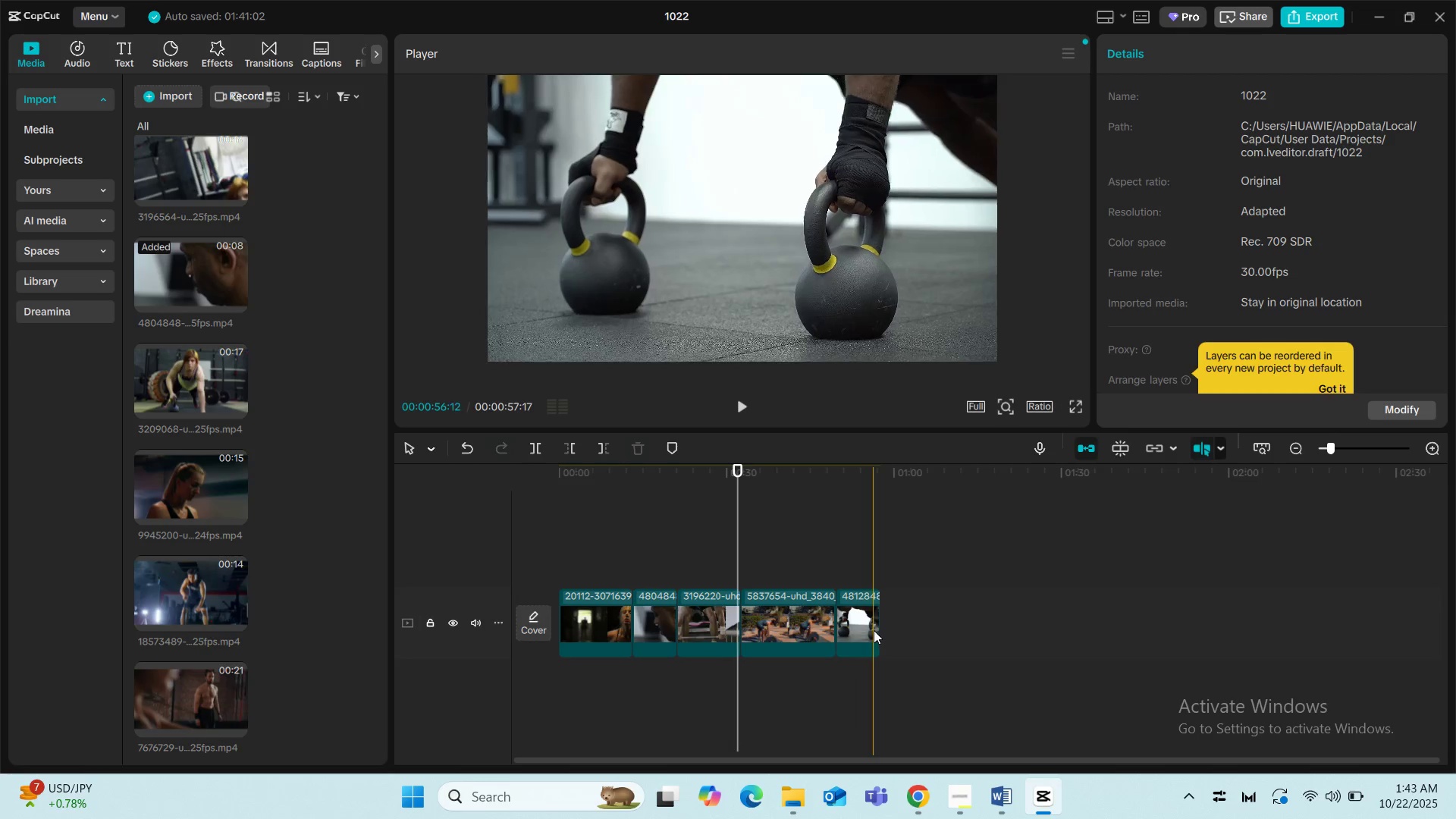 
left_click([805, 500])
 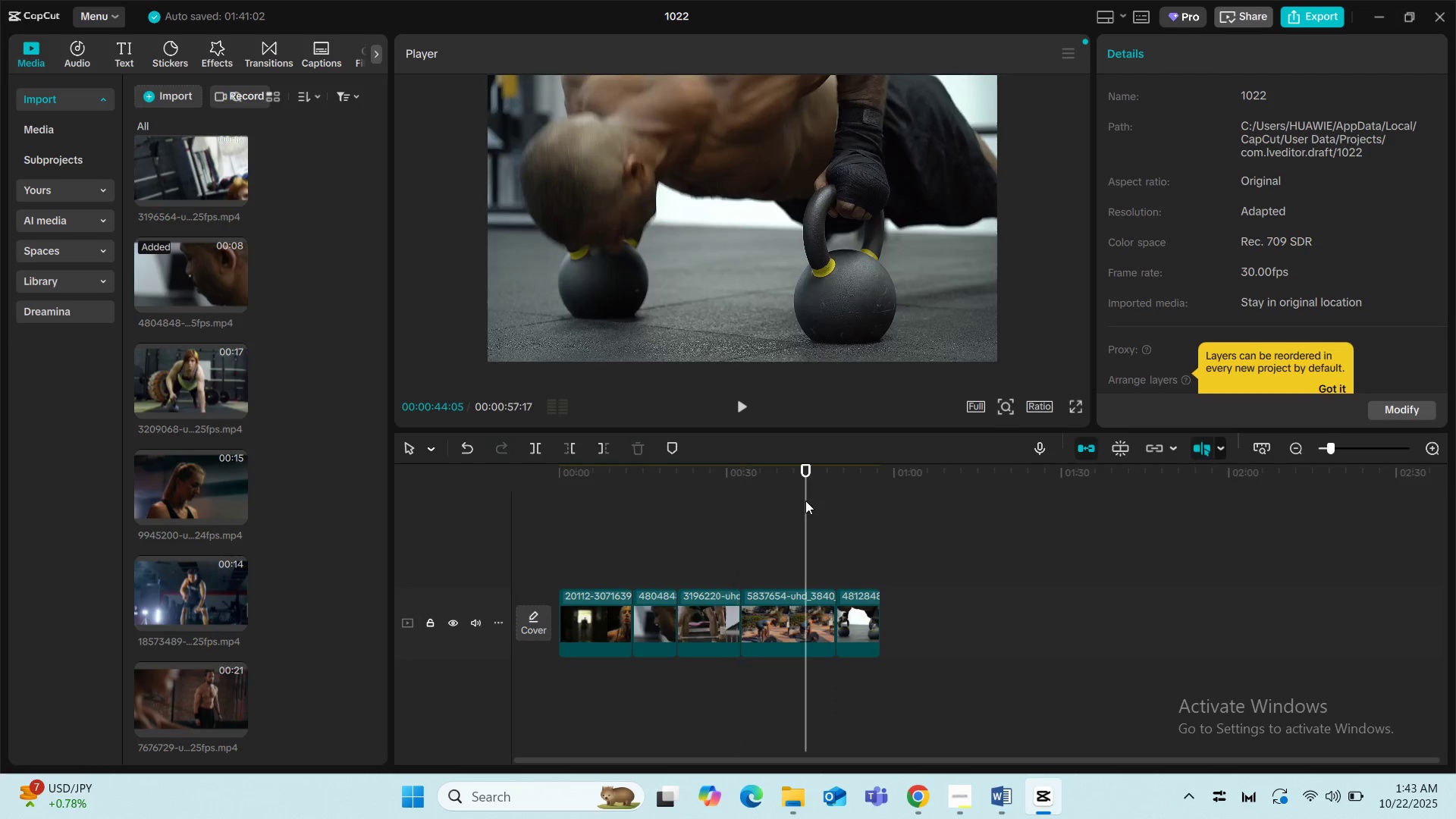 
key(Space)
 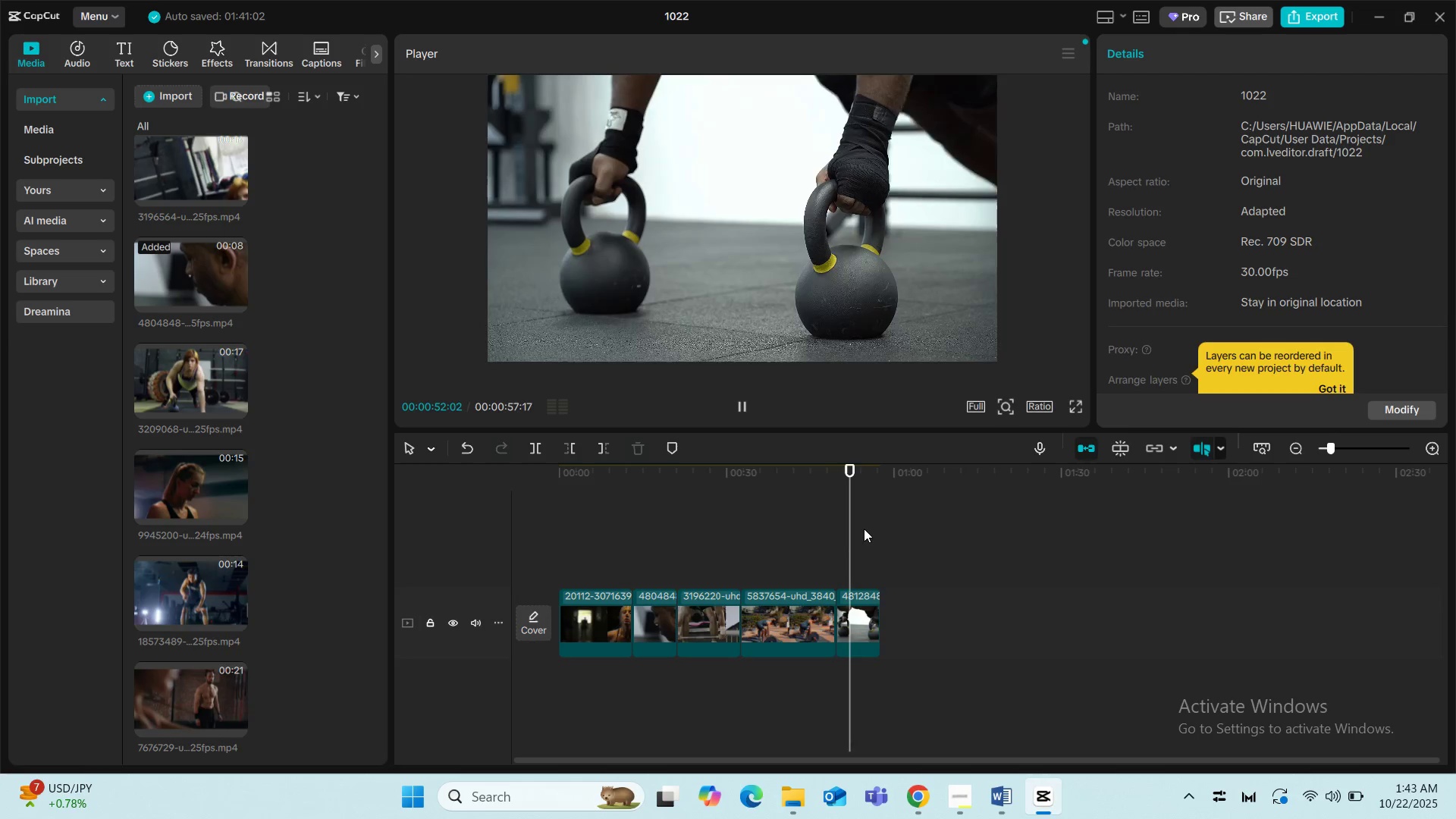 
wait(13.12)
 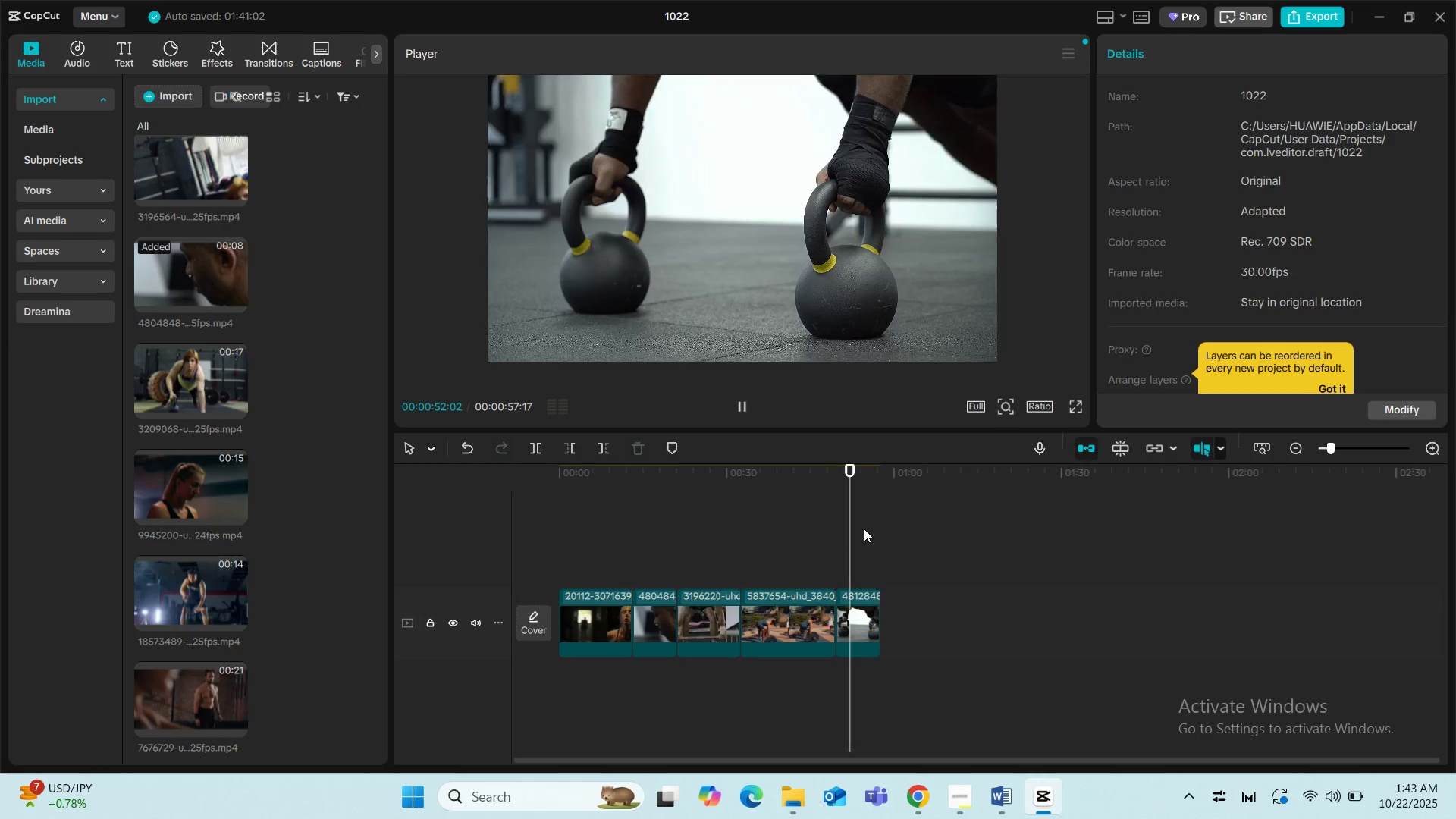 
key(Space)
 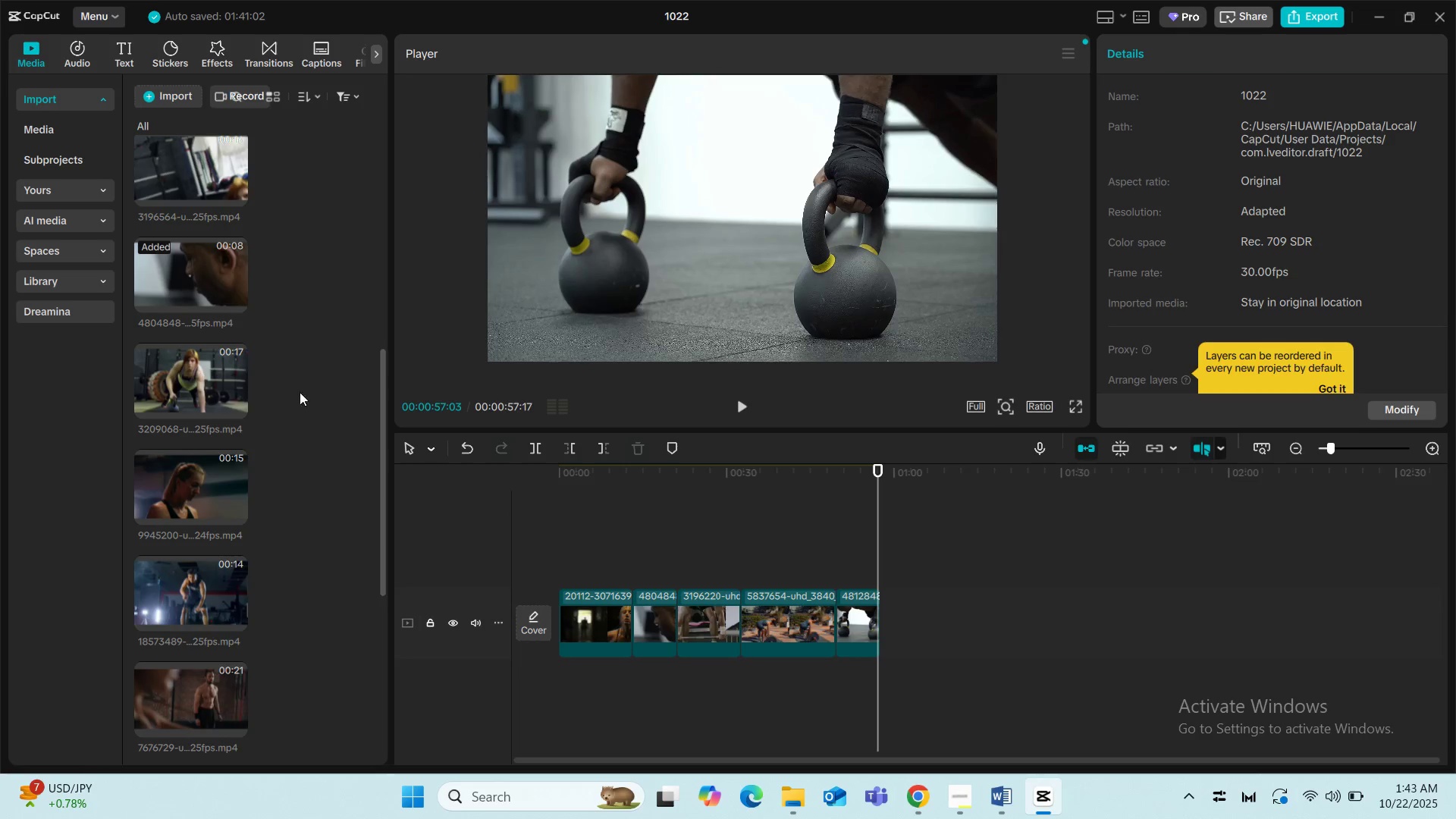 
scroll: coordinate [273, 366], scroll_direction: up, amount: 5.0
 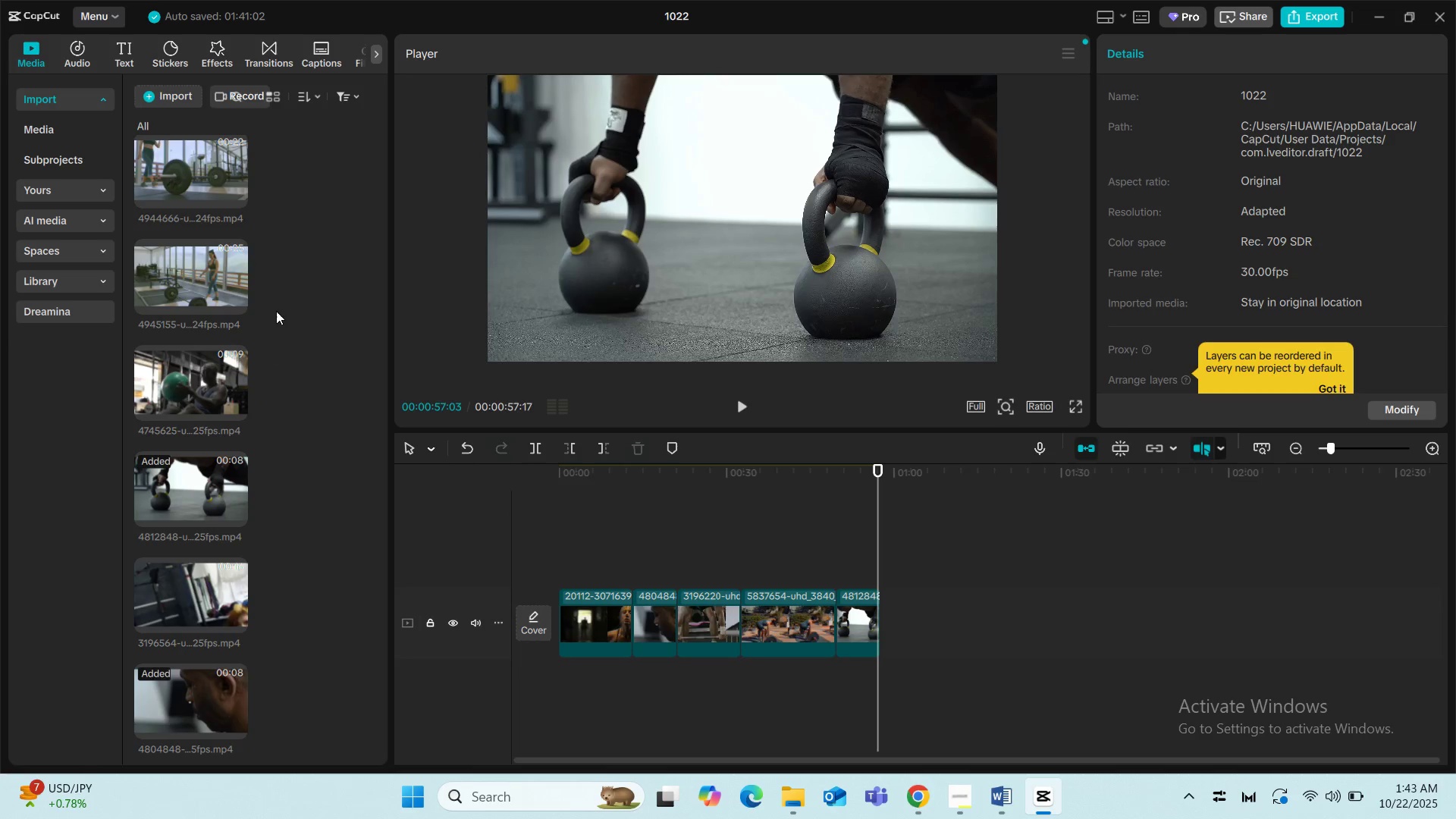 
scroll: coordinate [276, 538], scroll_direction: down, amount: 7.0
 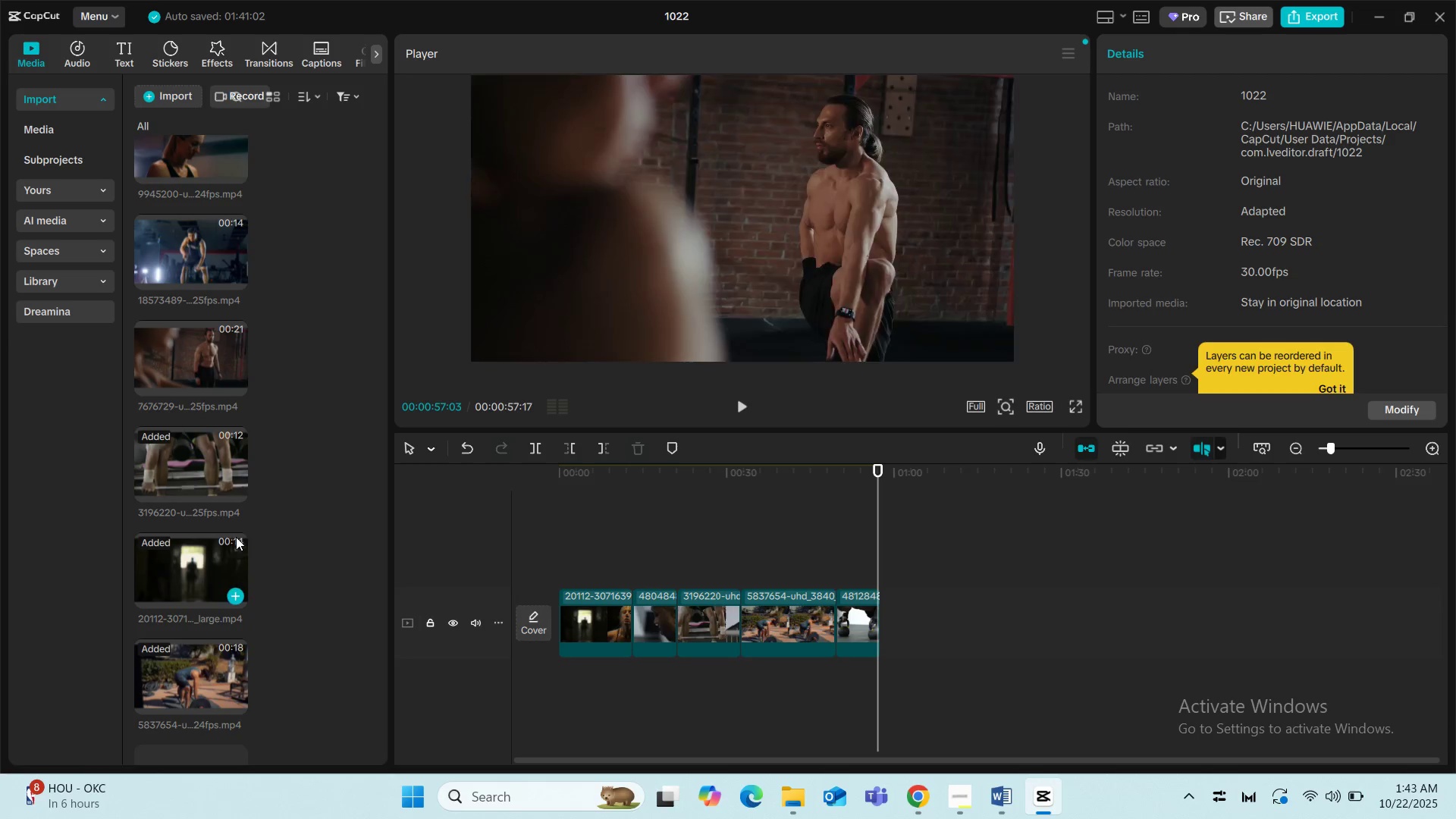 
scroll: coordinate [272, 480], scroll_direction: up, amount: 11.0
 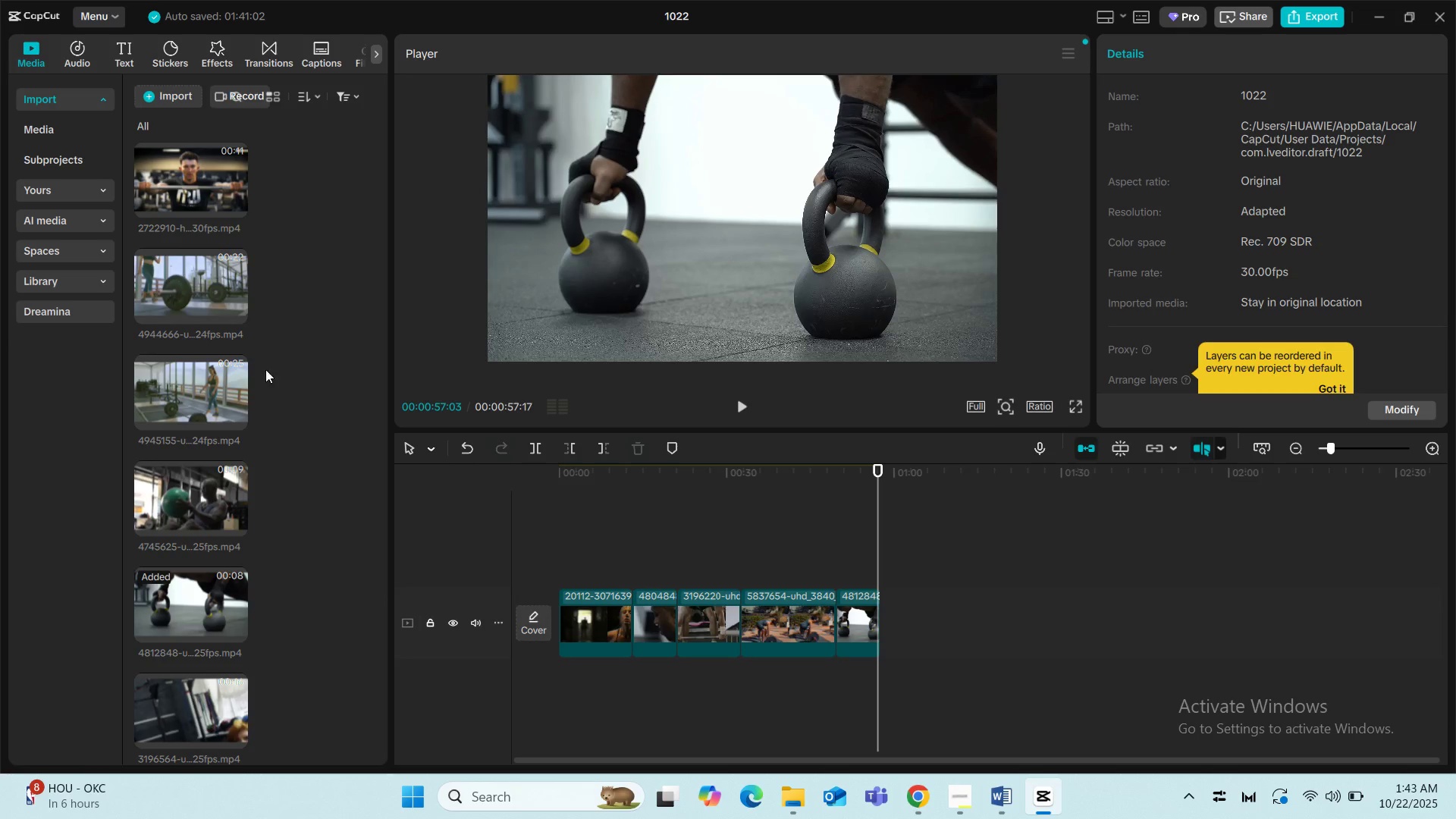 
scroll: coordinate [277, 511], scroll_direction: down, amount: 1.0
 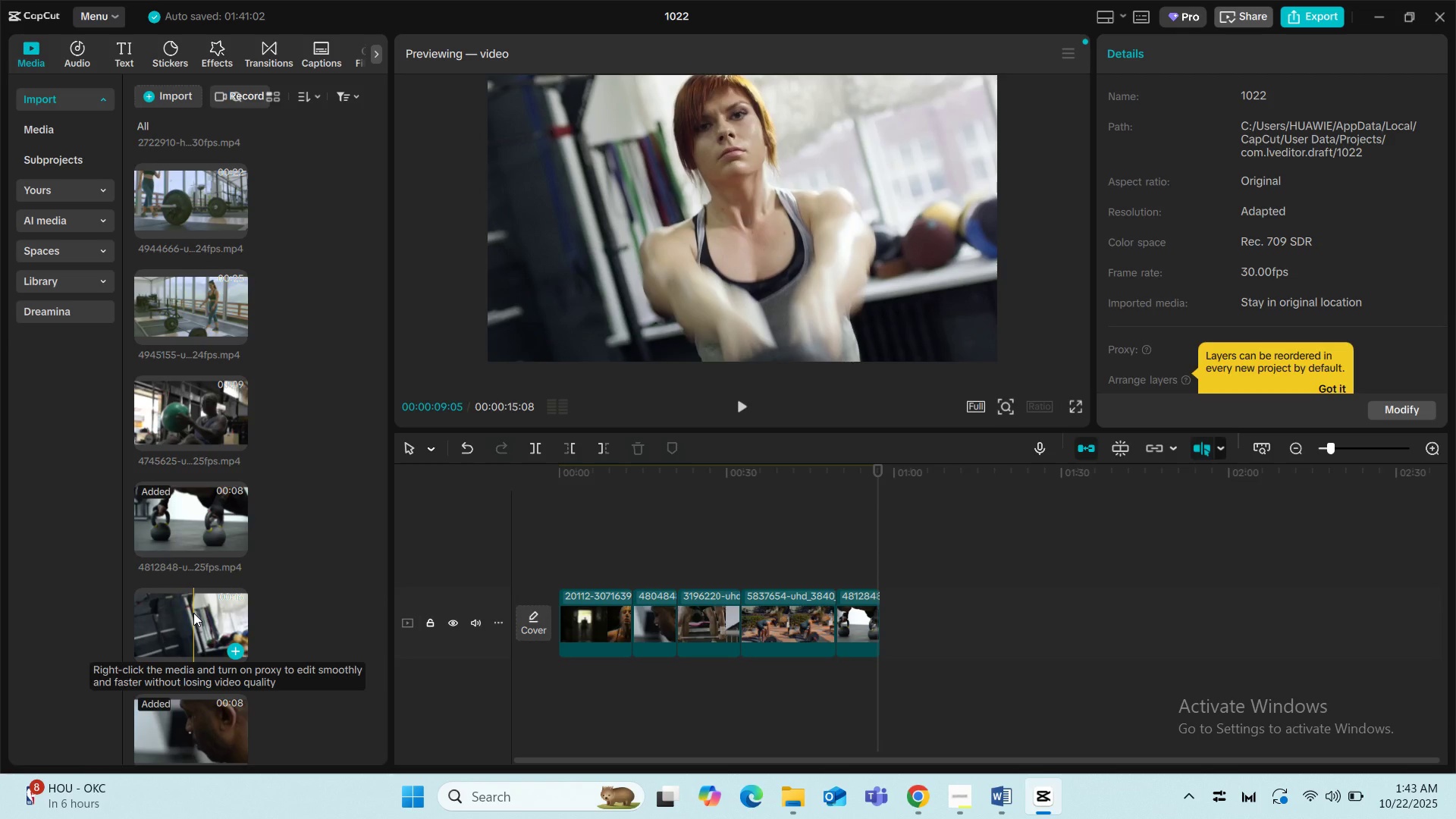 
left_click_drag(start_coordinate=[193, 613], to_coordinate=[886, 616])
 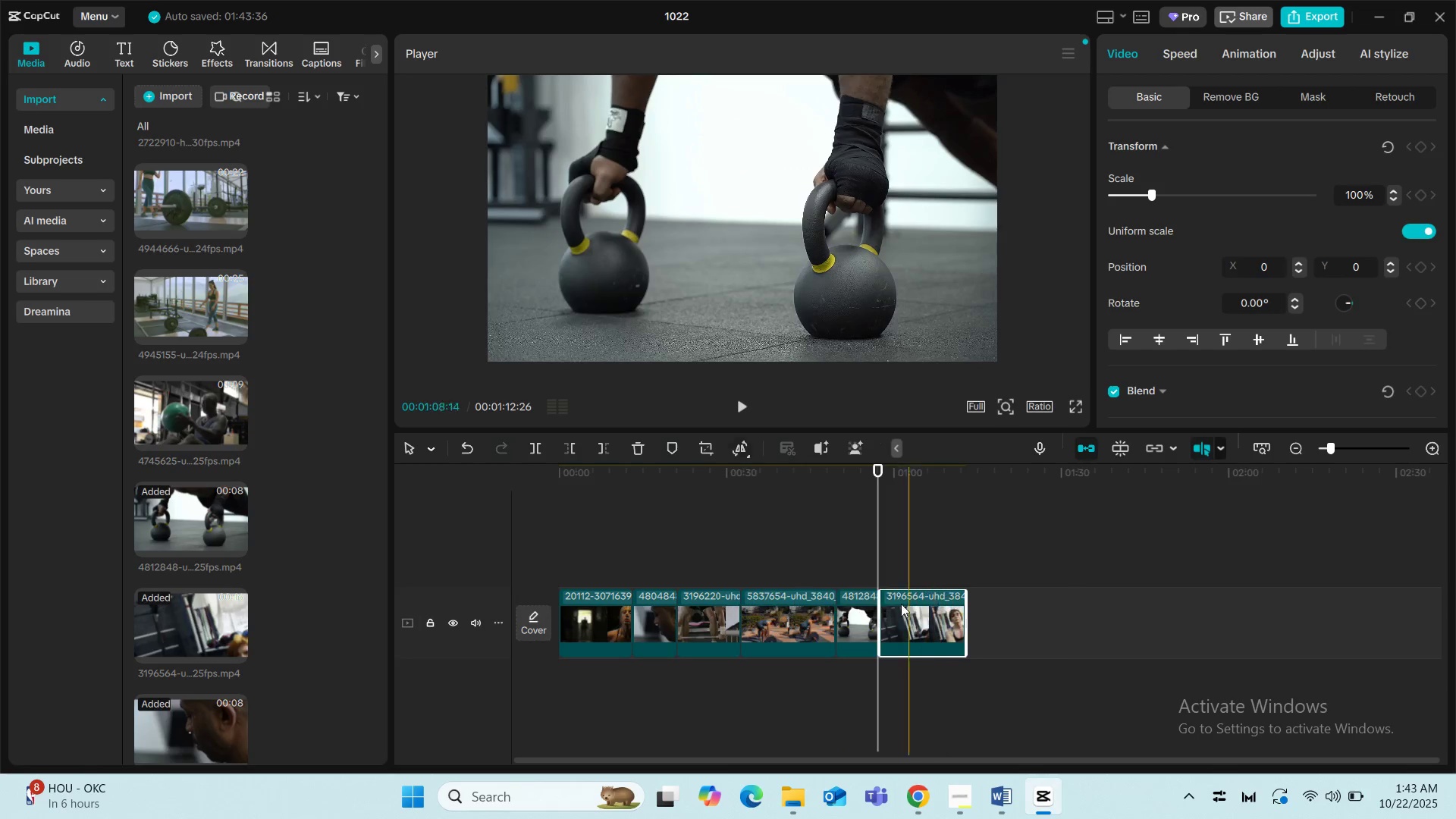 
key(Space)
 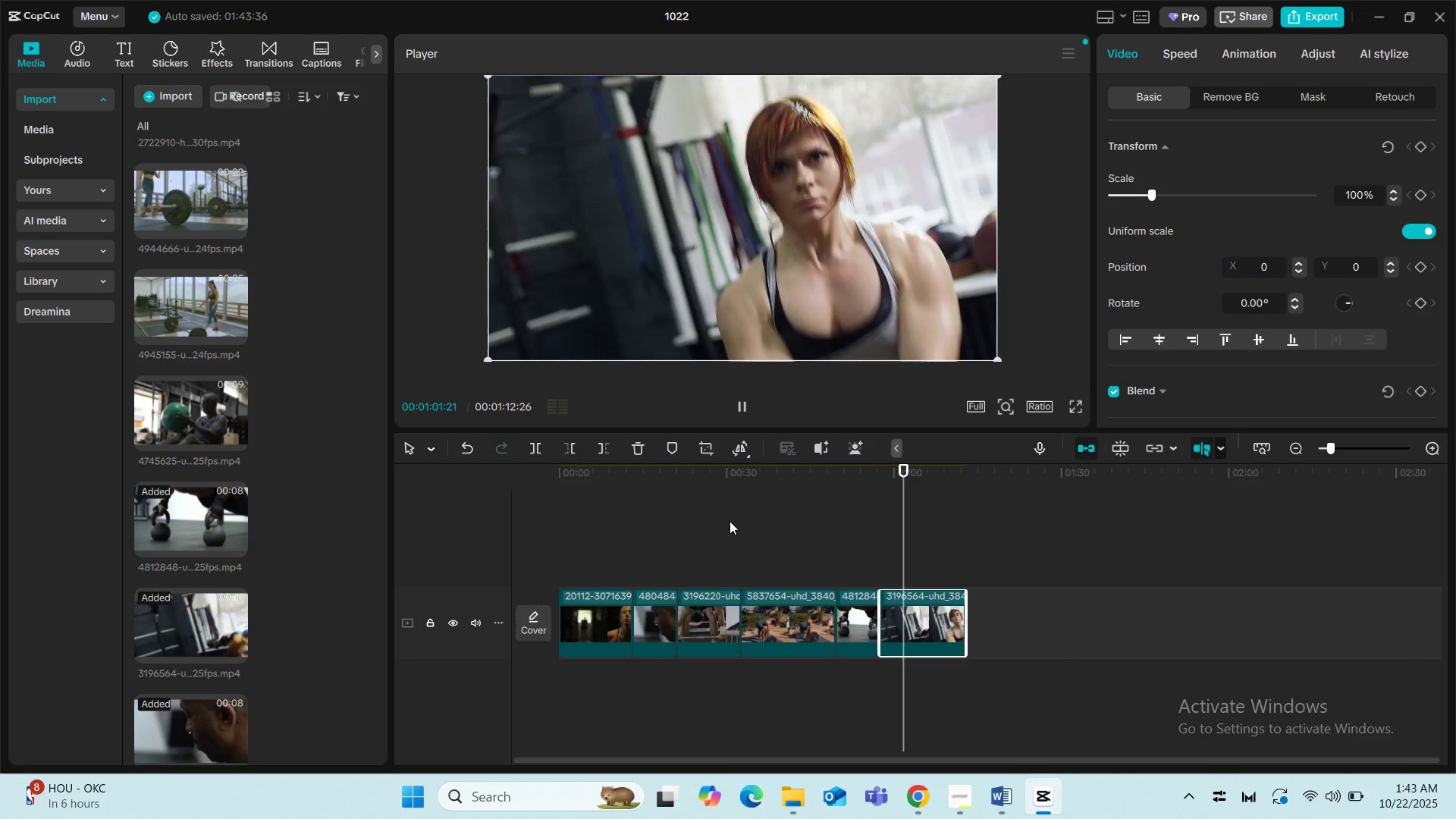 
wait(6.28)
 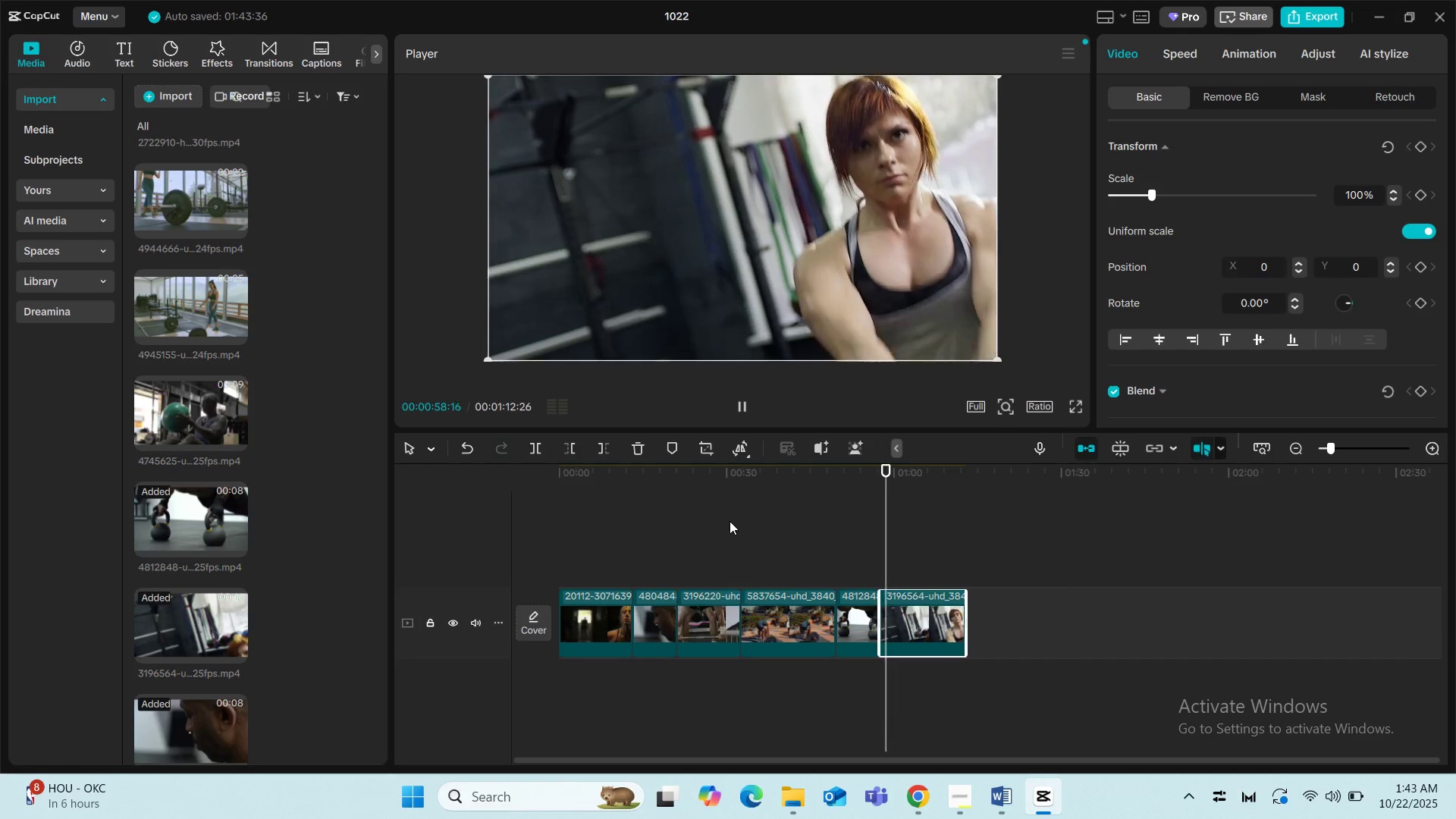 
key(Space)
 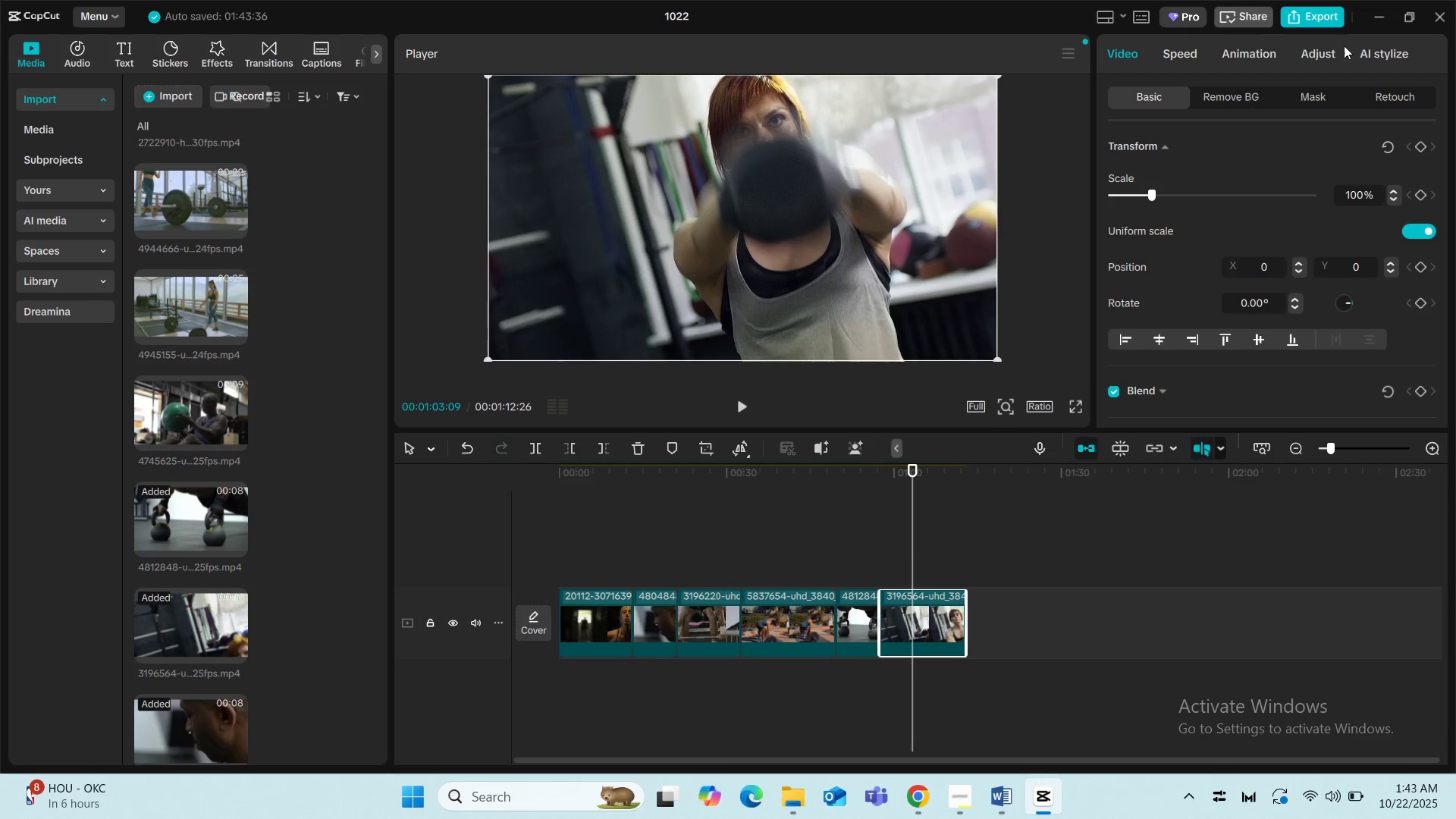 
left_click([1382, 9])
 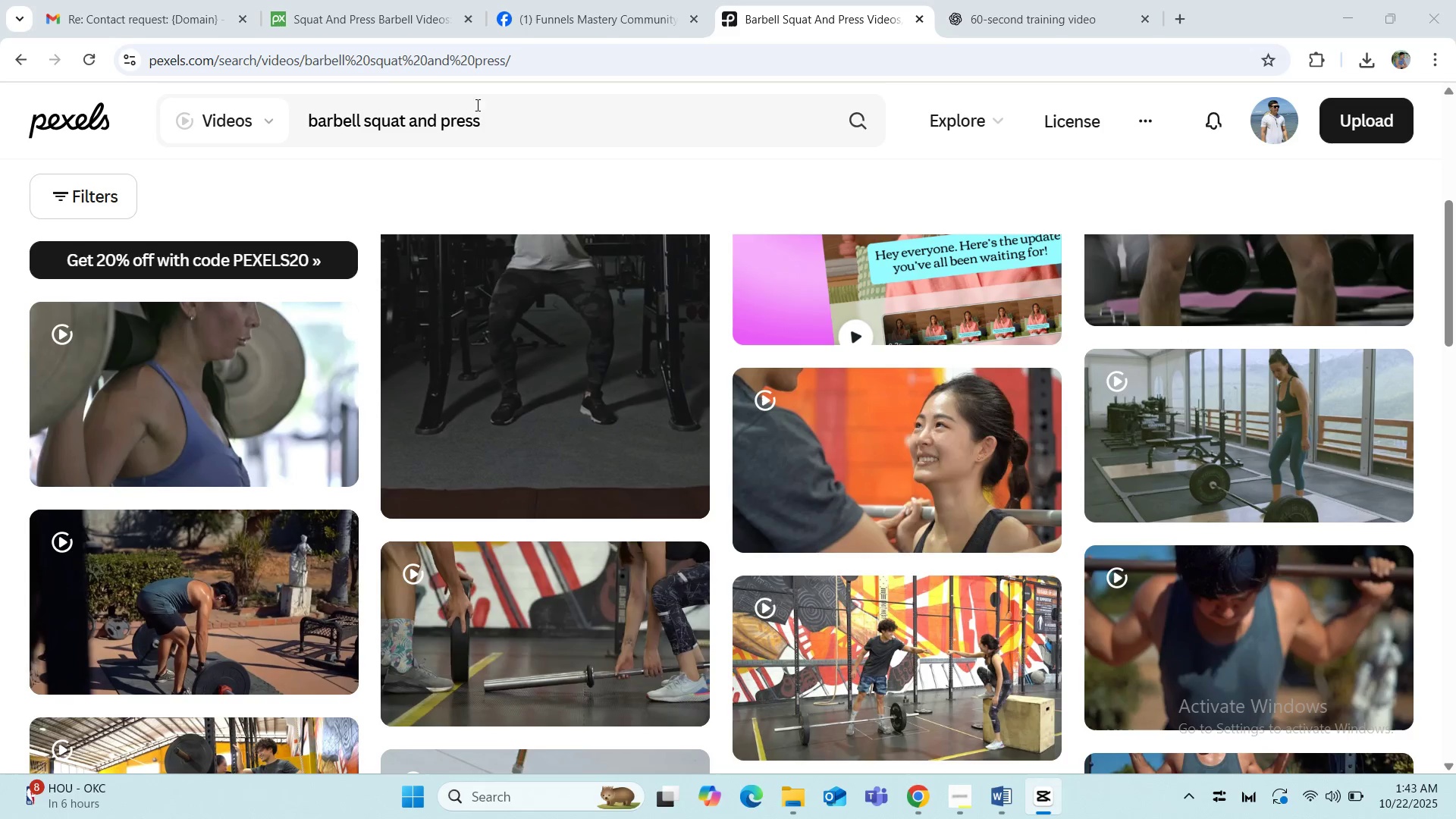 
left_click_drag(start_coordinate=[500, 120], to_coordinate=[265, 120])
 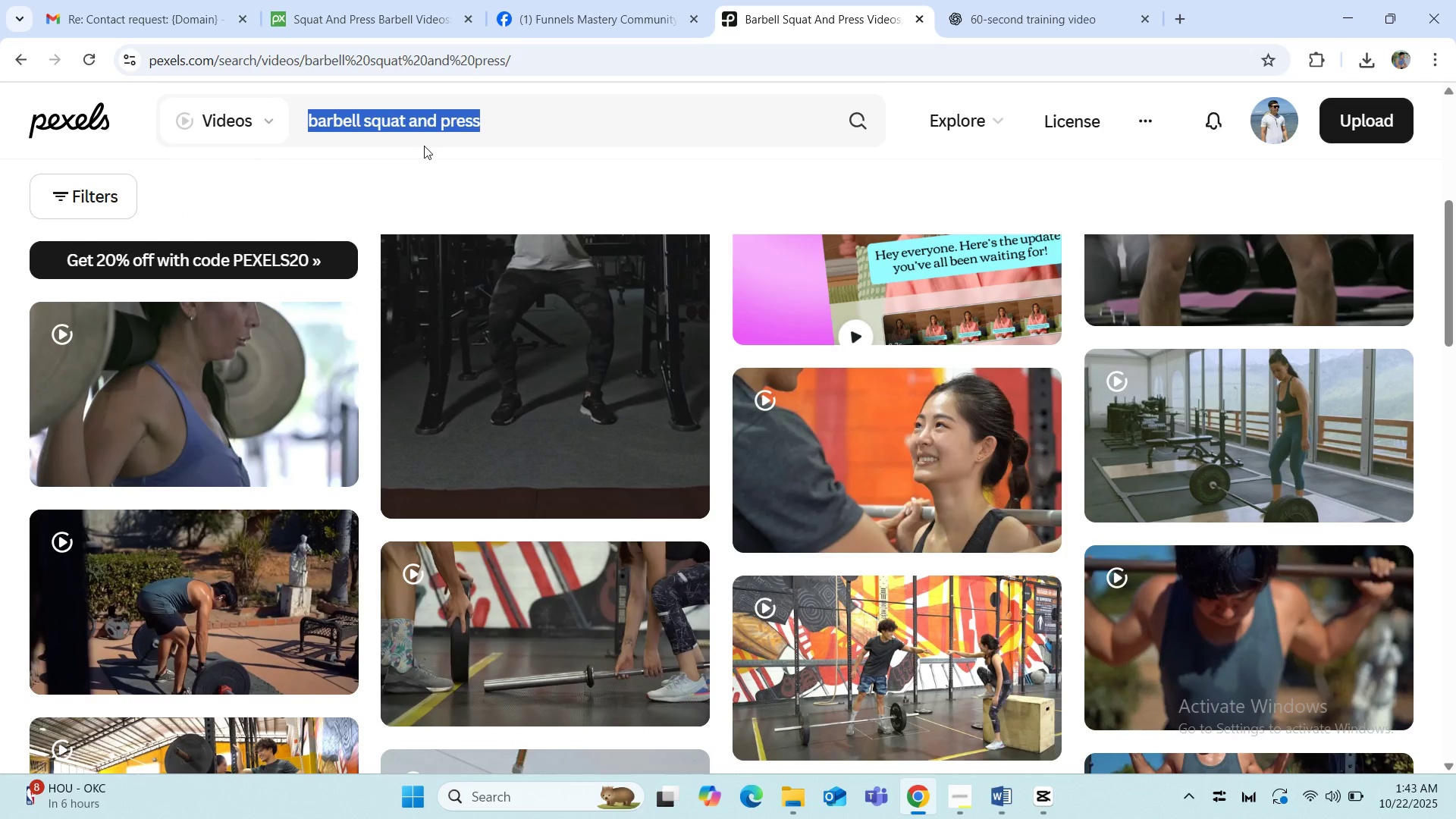 
type(kettlenell)
key(Backspace)
key(Backspace)
key(Backspace)
key(Backspace)
type(bell sqwin)
key(Backspace)
key(Backspace)
key(Backspace)
key(Backspace)
type(winh)
key(Backspace)
type(g)
 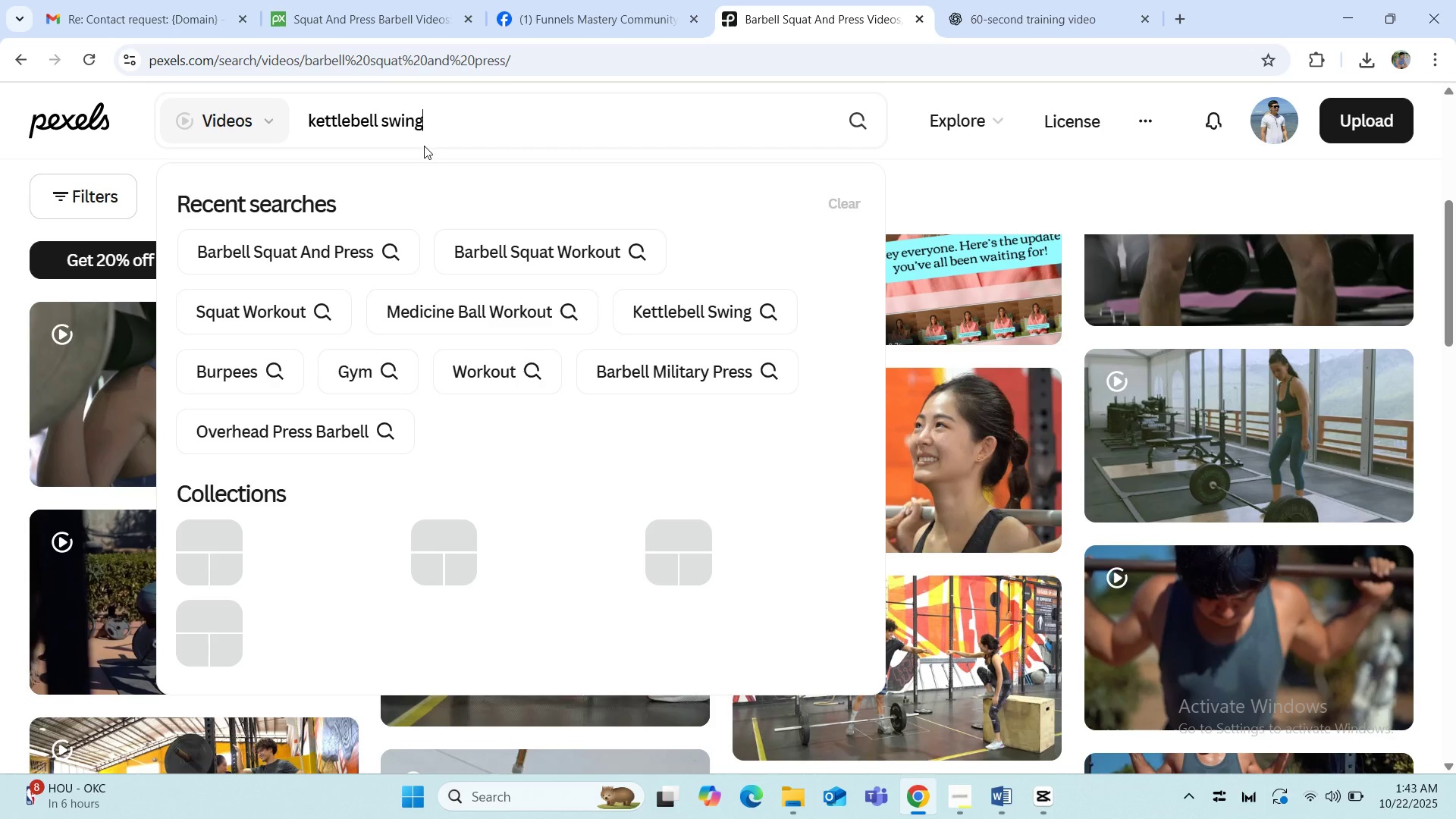 
key(Enter)
 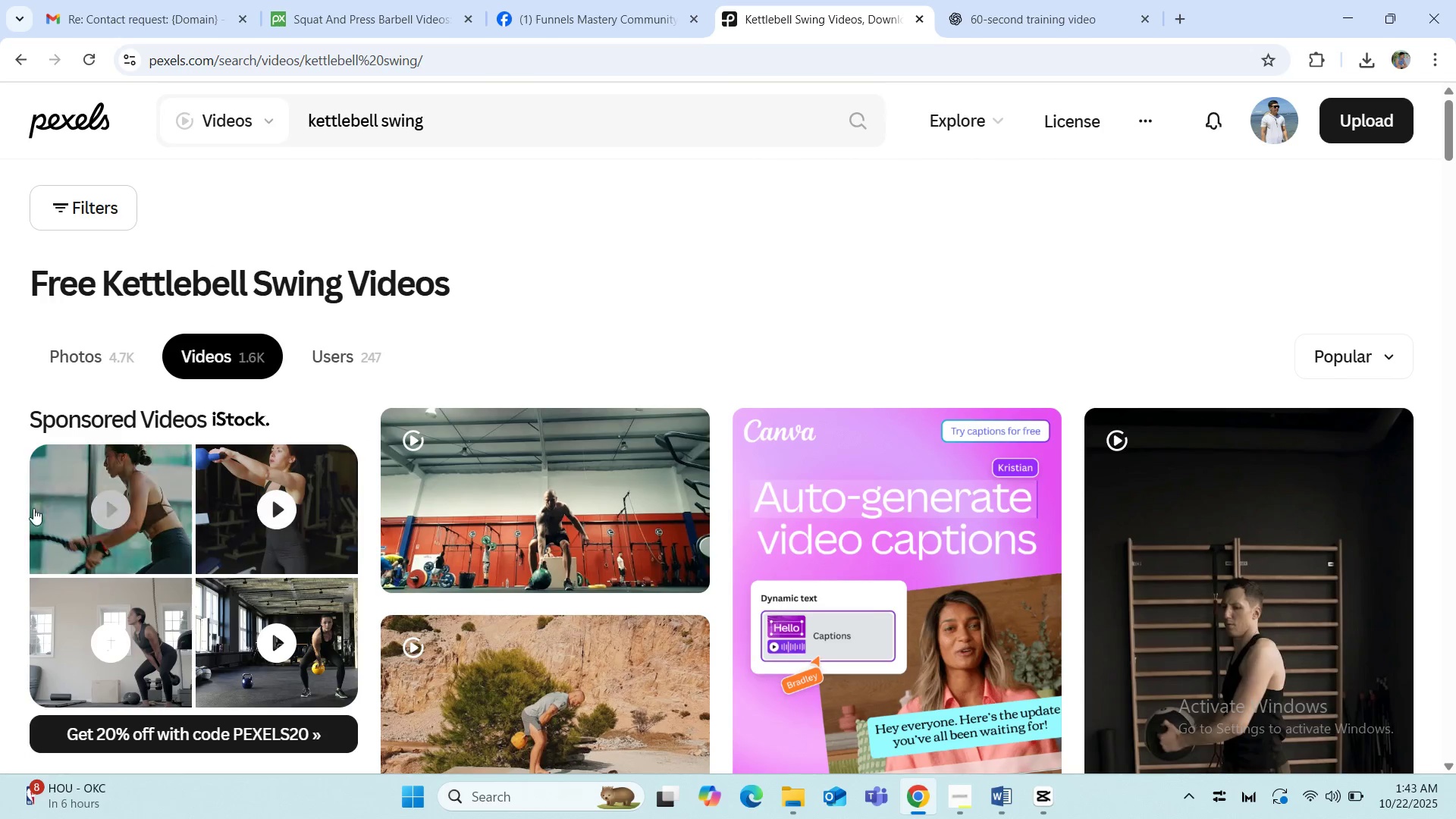 
scroll: coordinate [385, 500], scroll_direction: down, amount: 16.0
 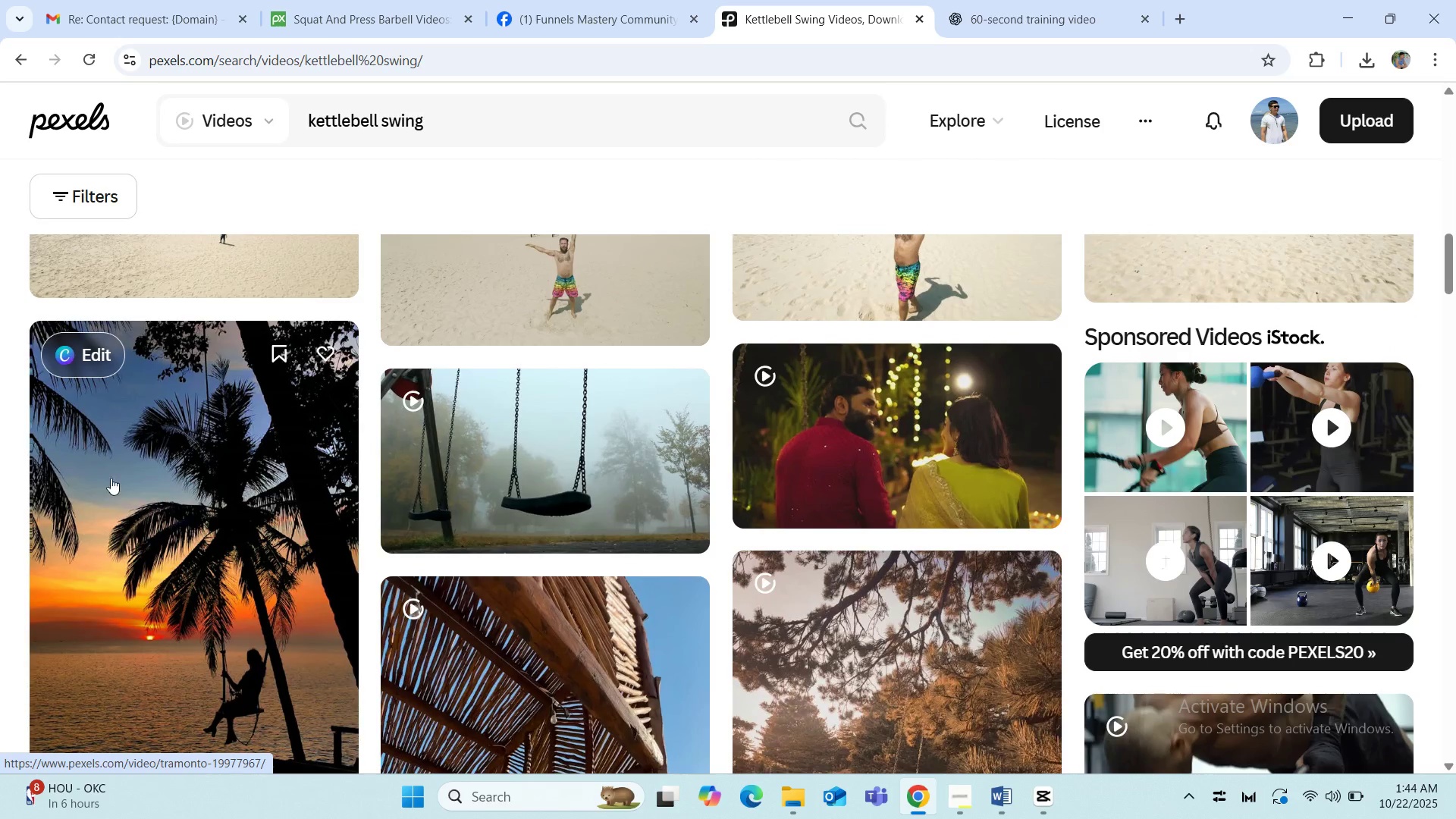 
scroll: coordinate [695, 479], scroll_direction: down, amount: 18.0
 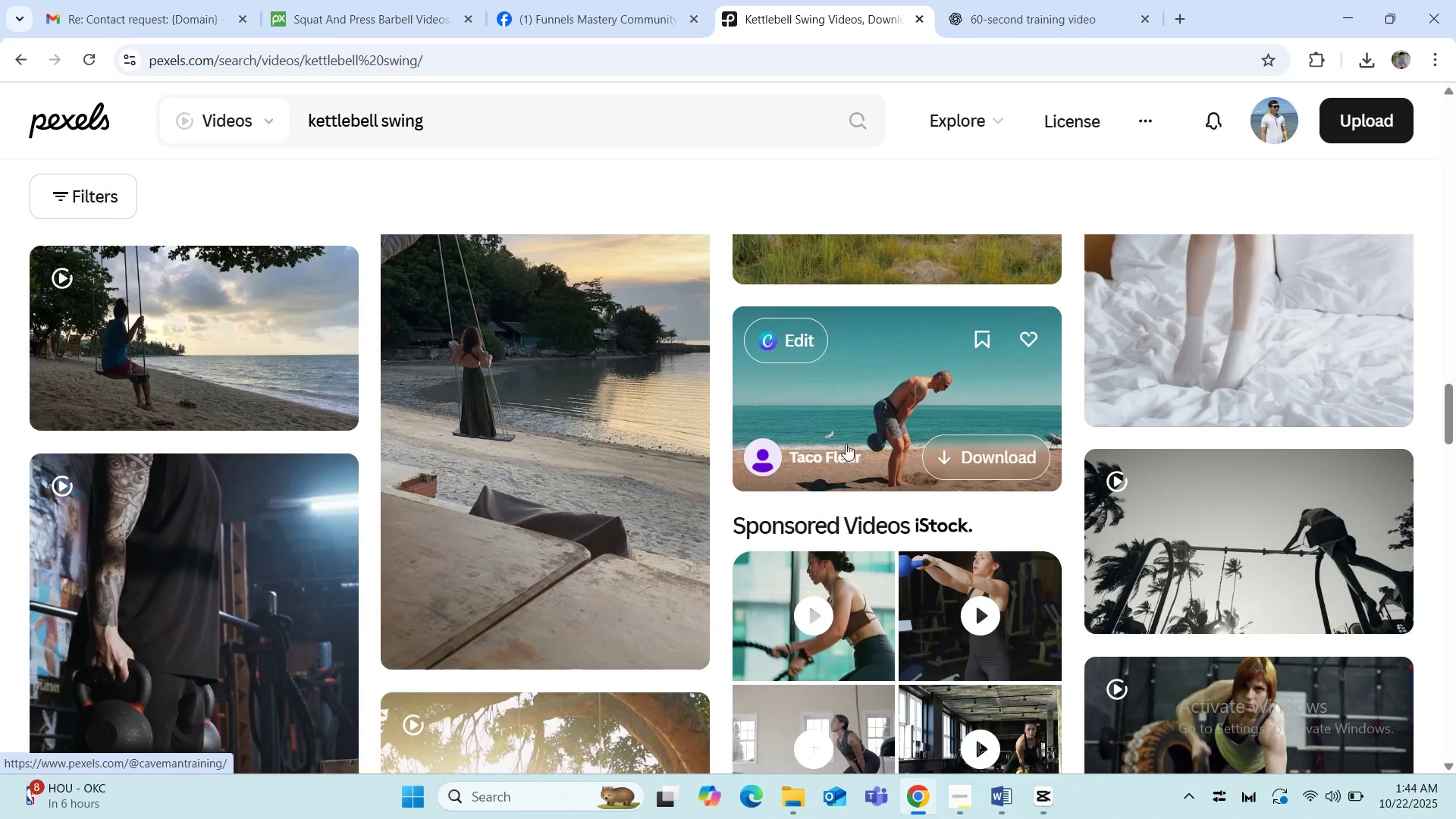 
left_click([878, 389])
 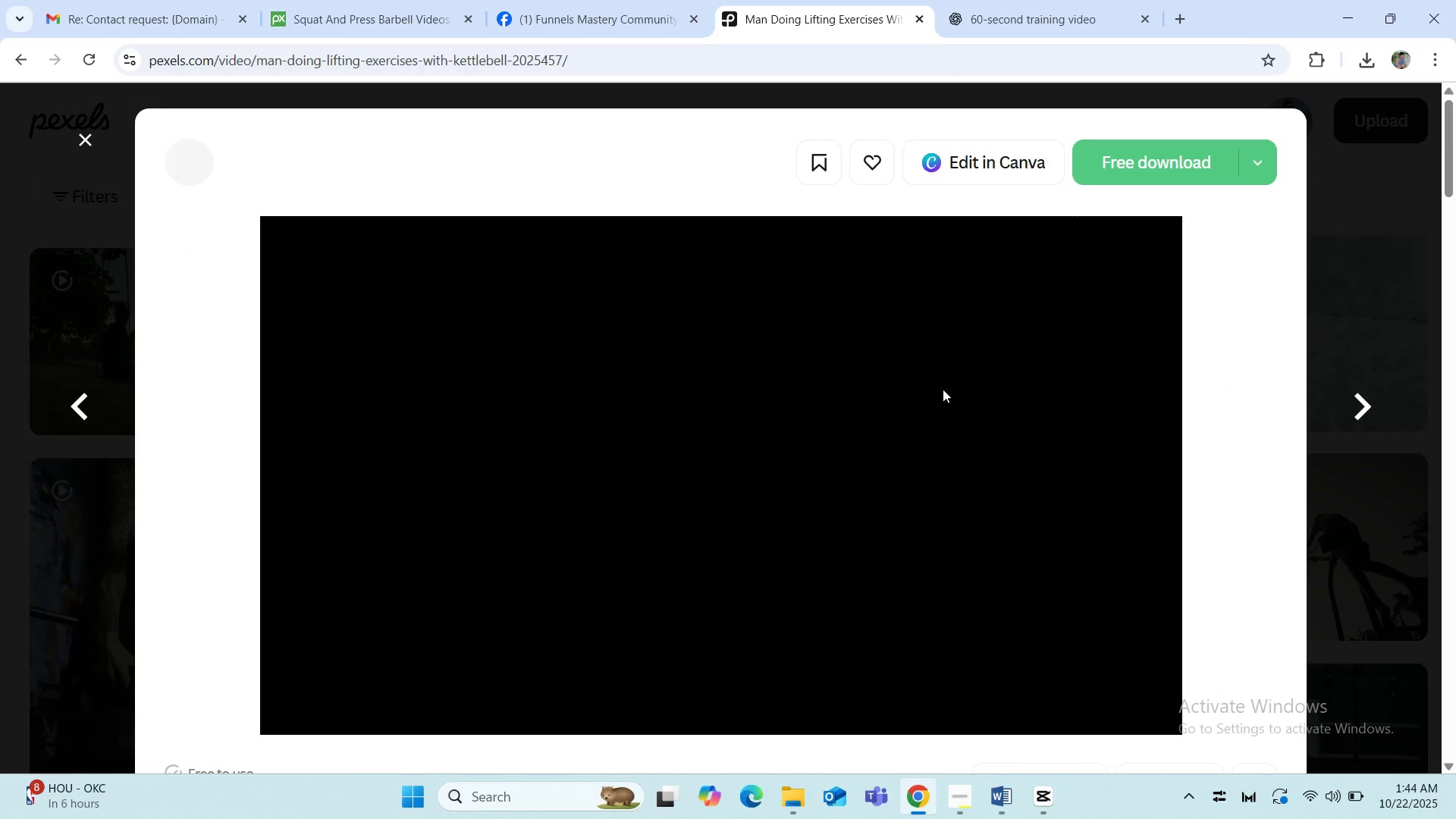 
scroll: coordinate [480, 390], scroll_direction: down, amount: 1.0
 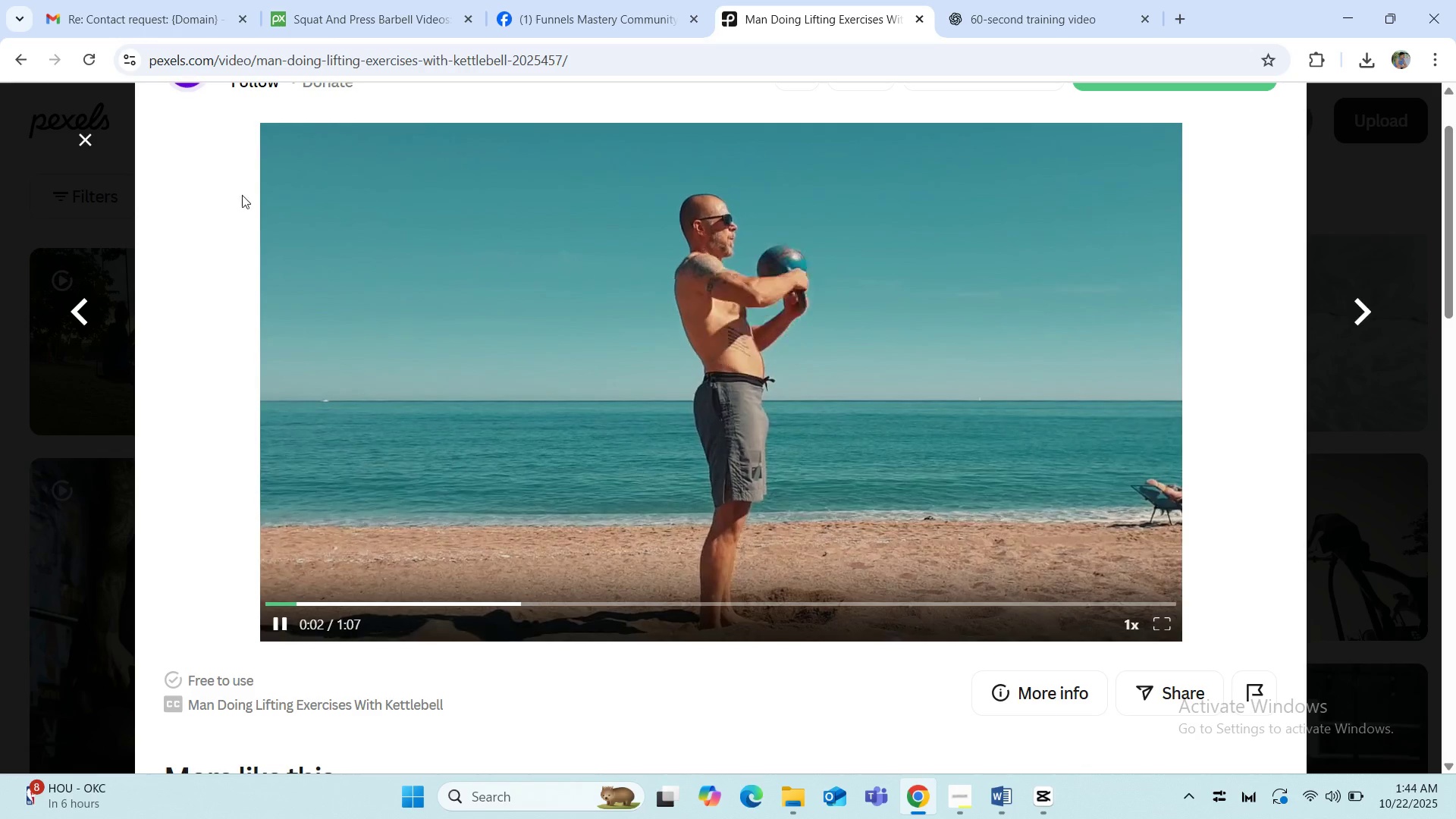 
left_click([82, 139])
 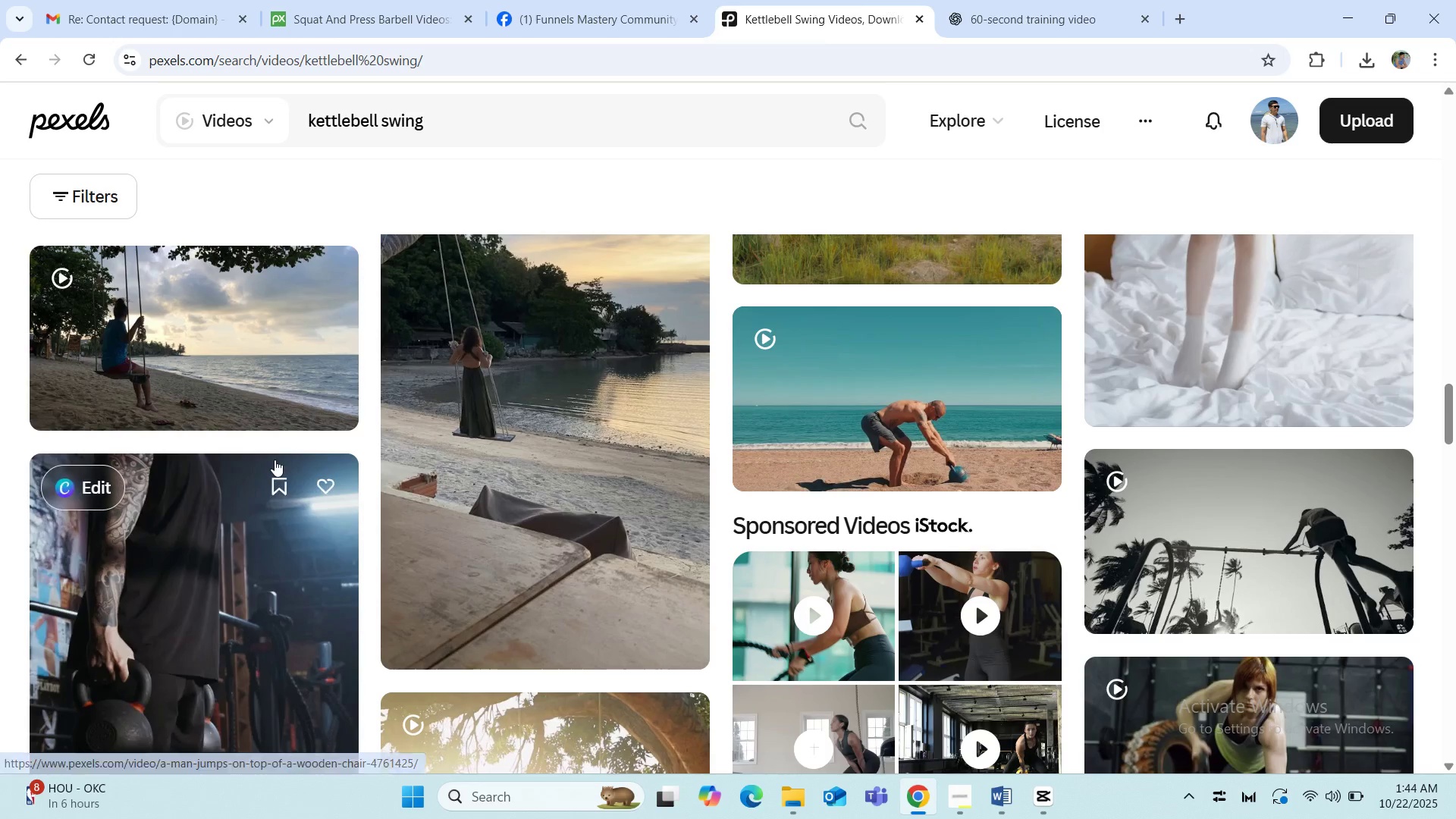 
scroll: coordinate [387, 517], scroll_direction: down, amount: 23.0
 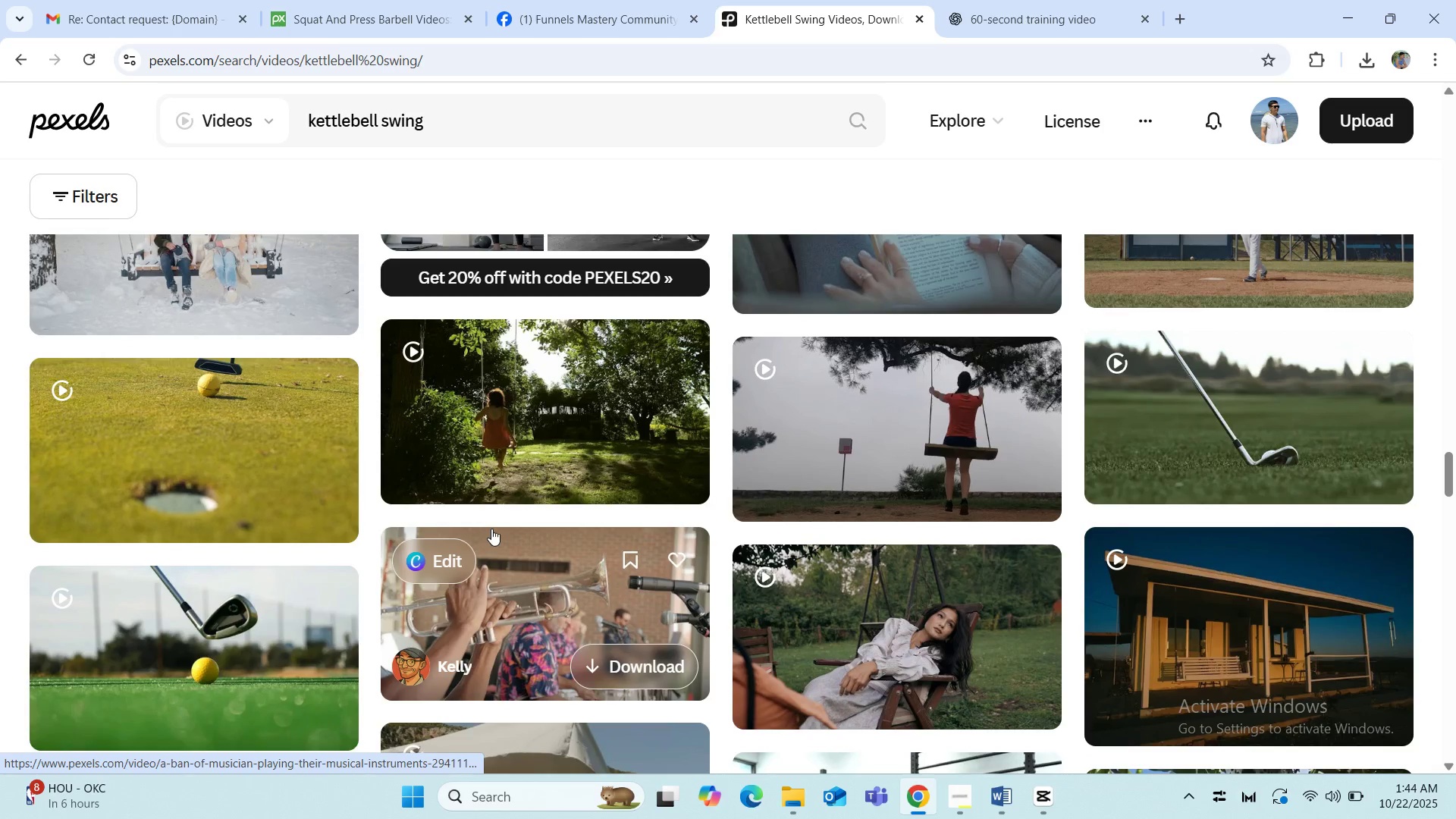 
scroll: coordinate [518, 509], scroll_direction: down, amount: 5.0
 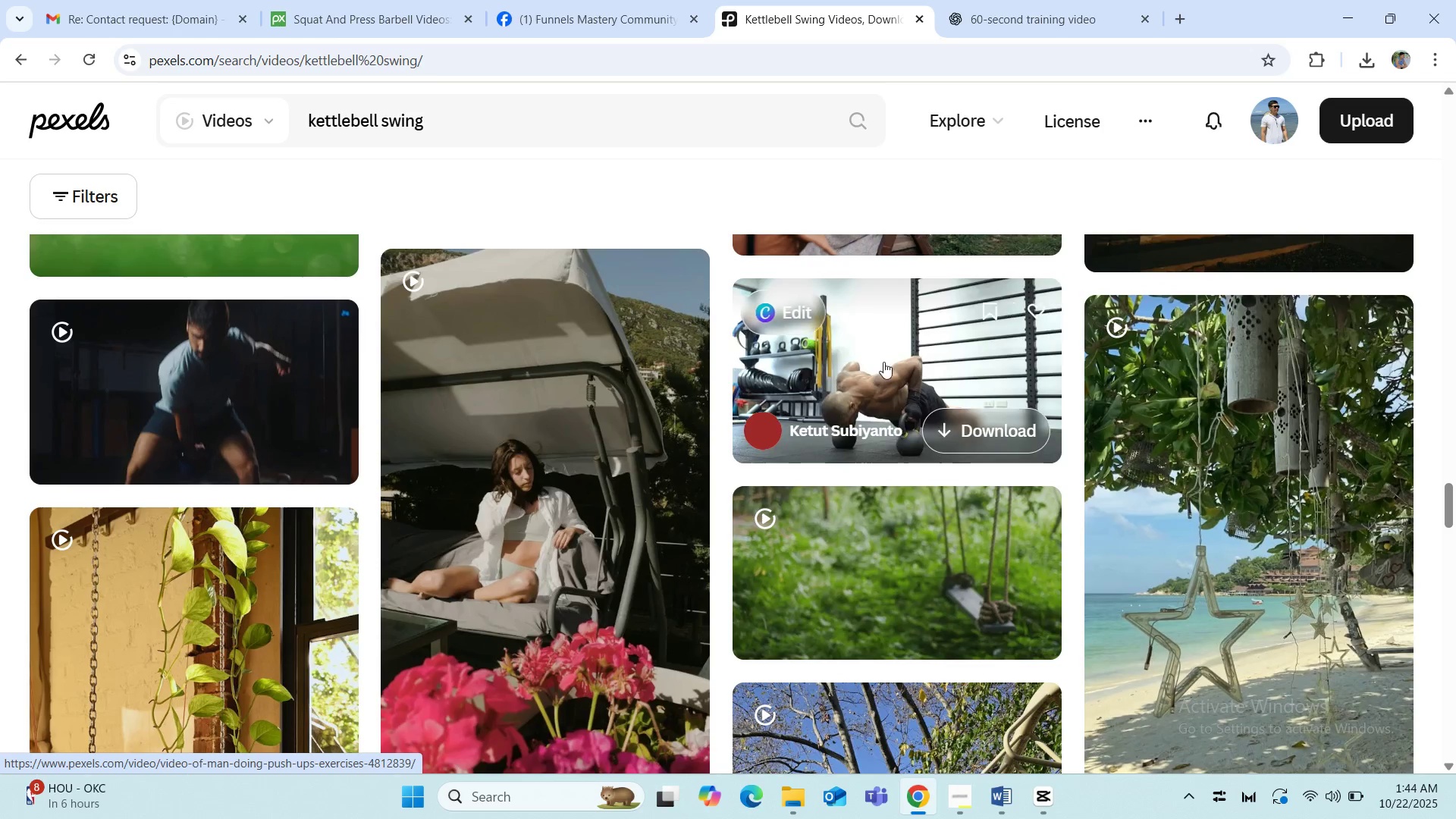 
left_click([883, 362])
 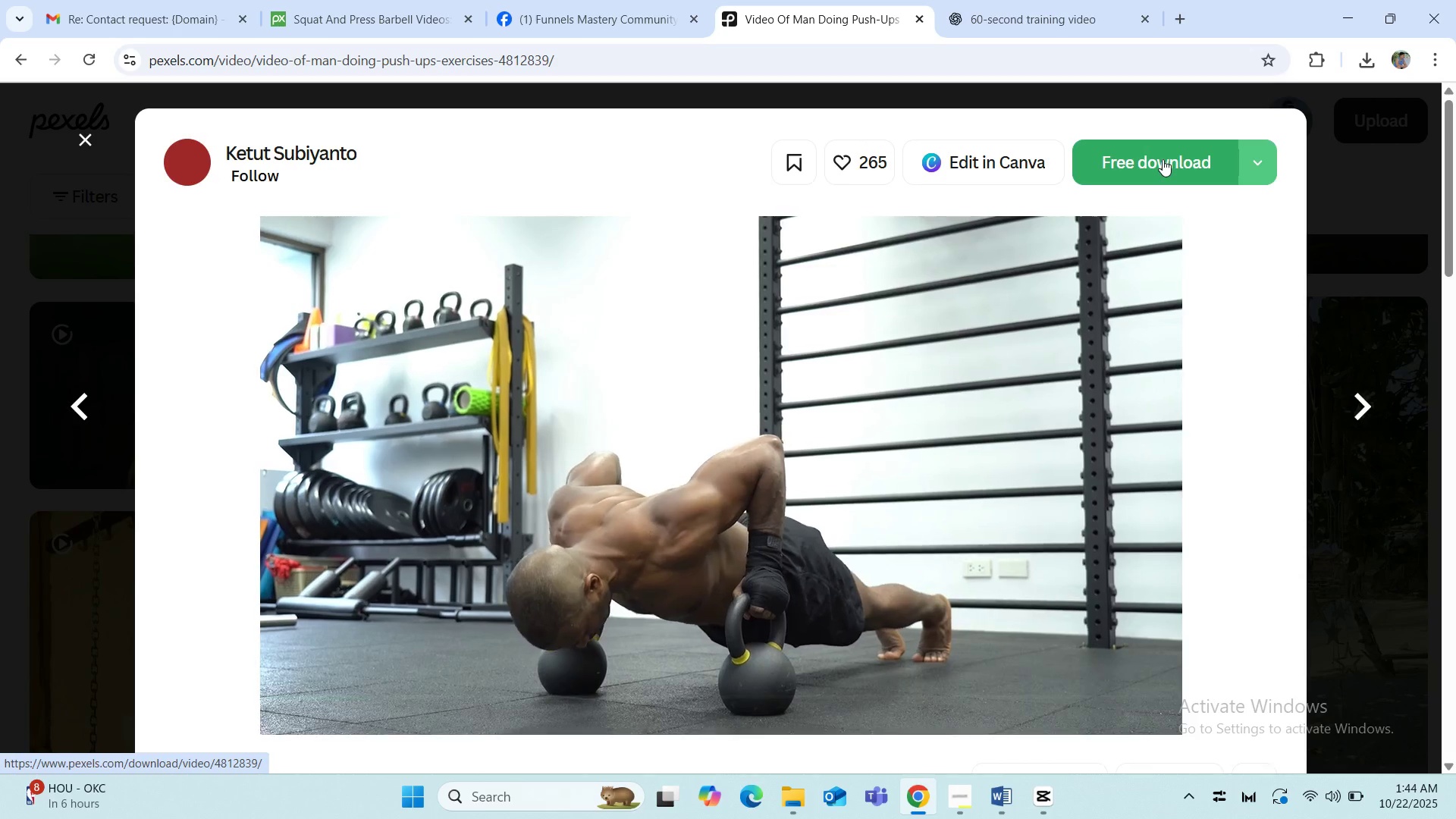 
left_click([1163, 159])
 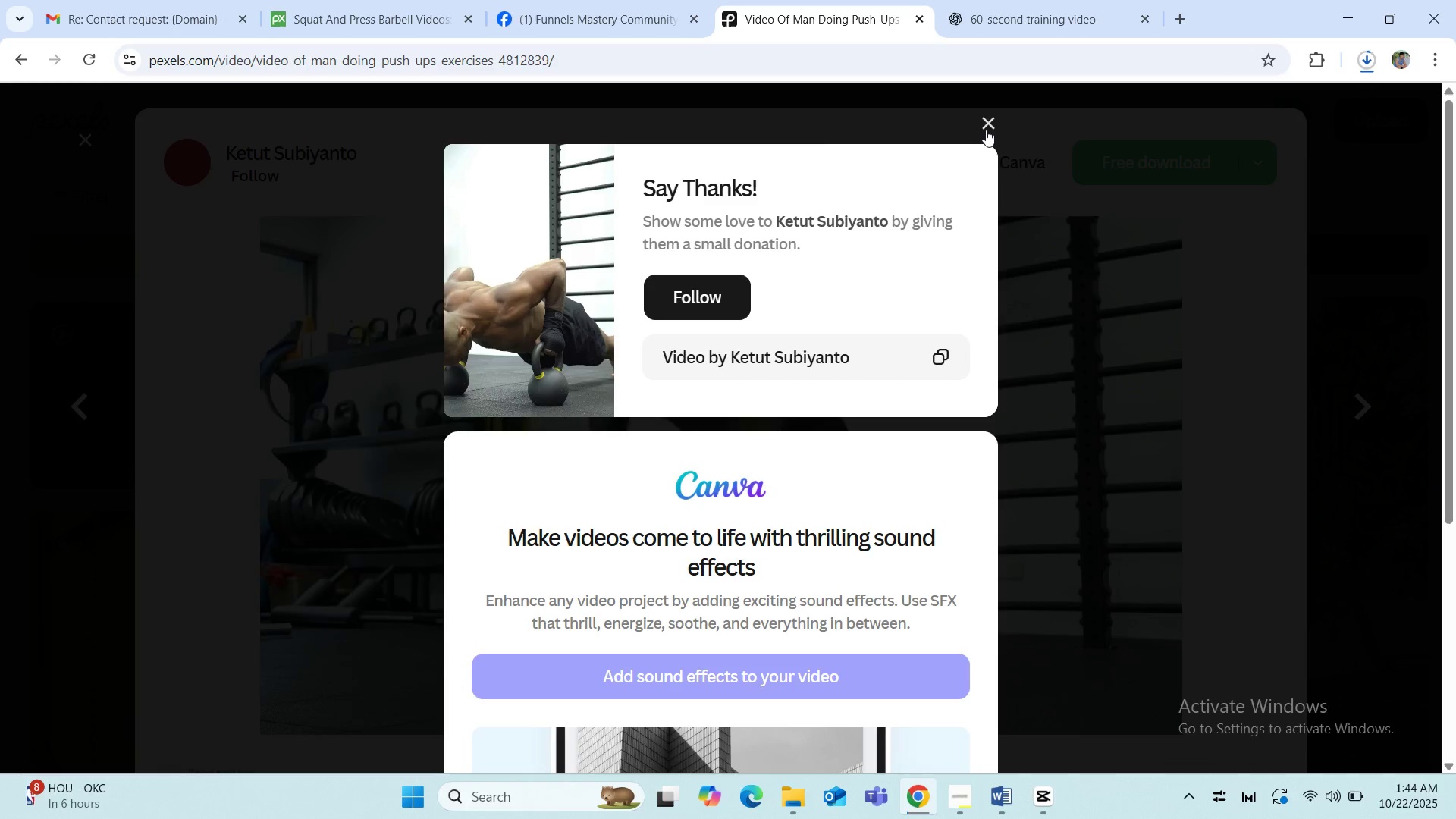 
left_click([987, 130])
 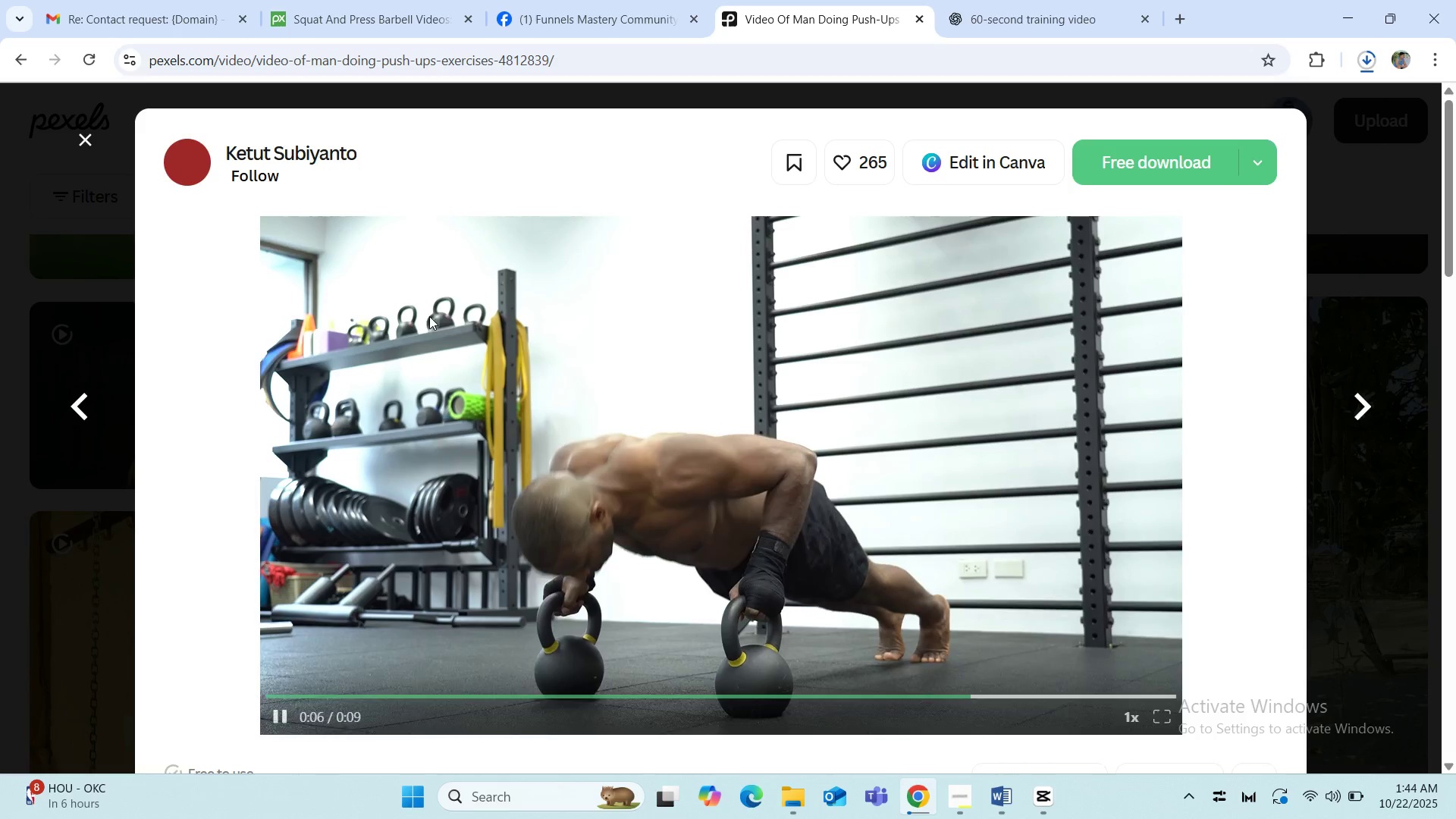 
scroll: coordinate [353, 493], scroll_direction: down, amount: 18.0
 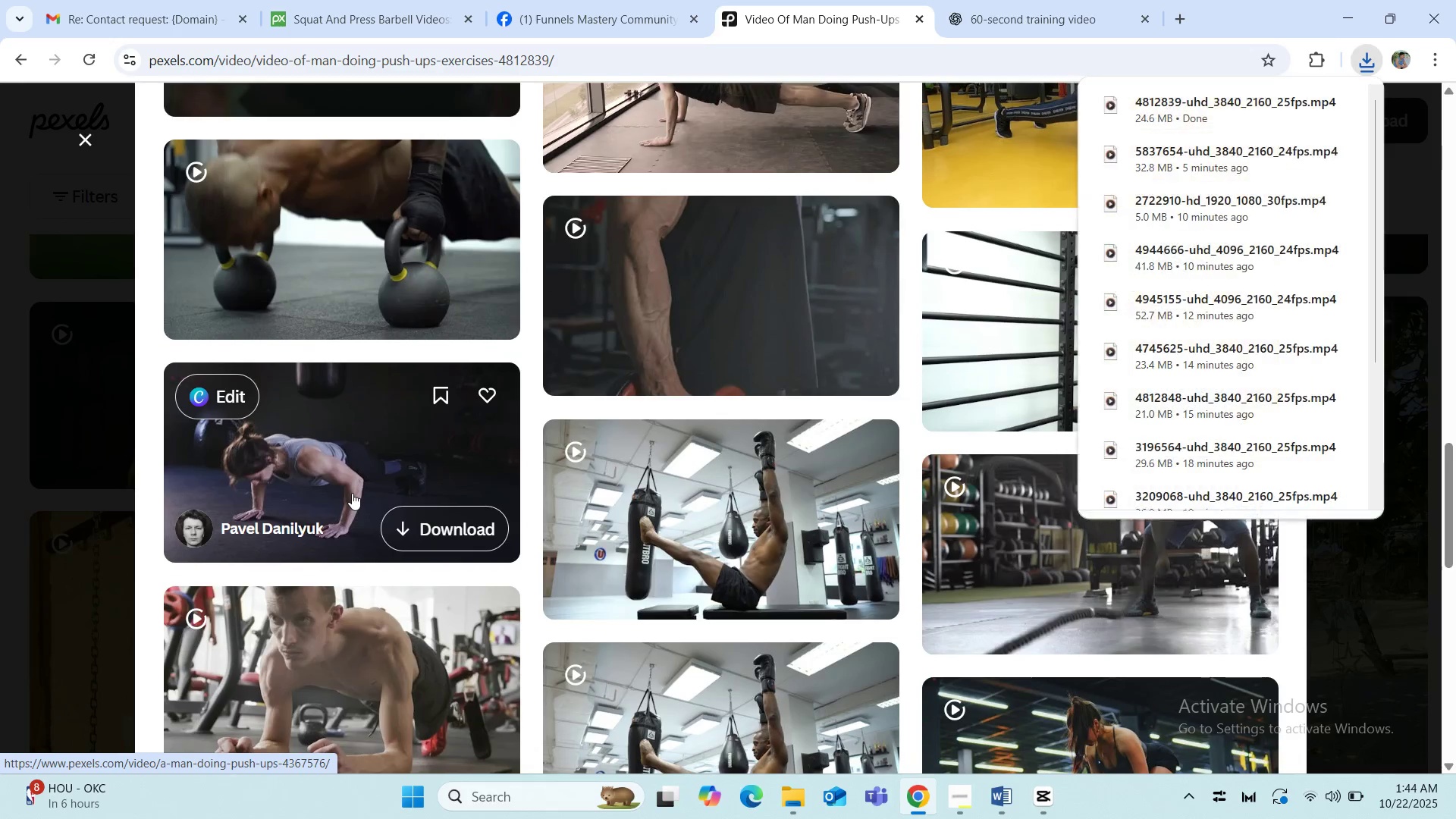 
scroll: coordinate [352, 493], scroll_direction: down, amount: 9.0
 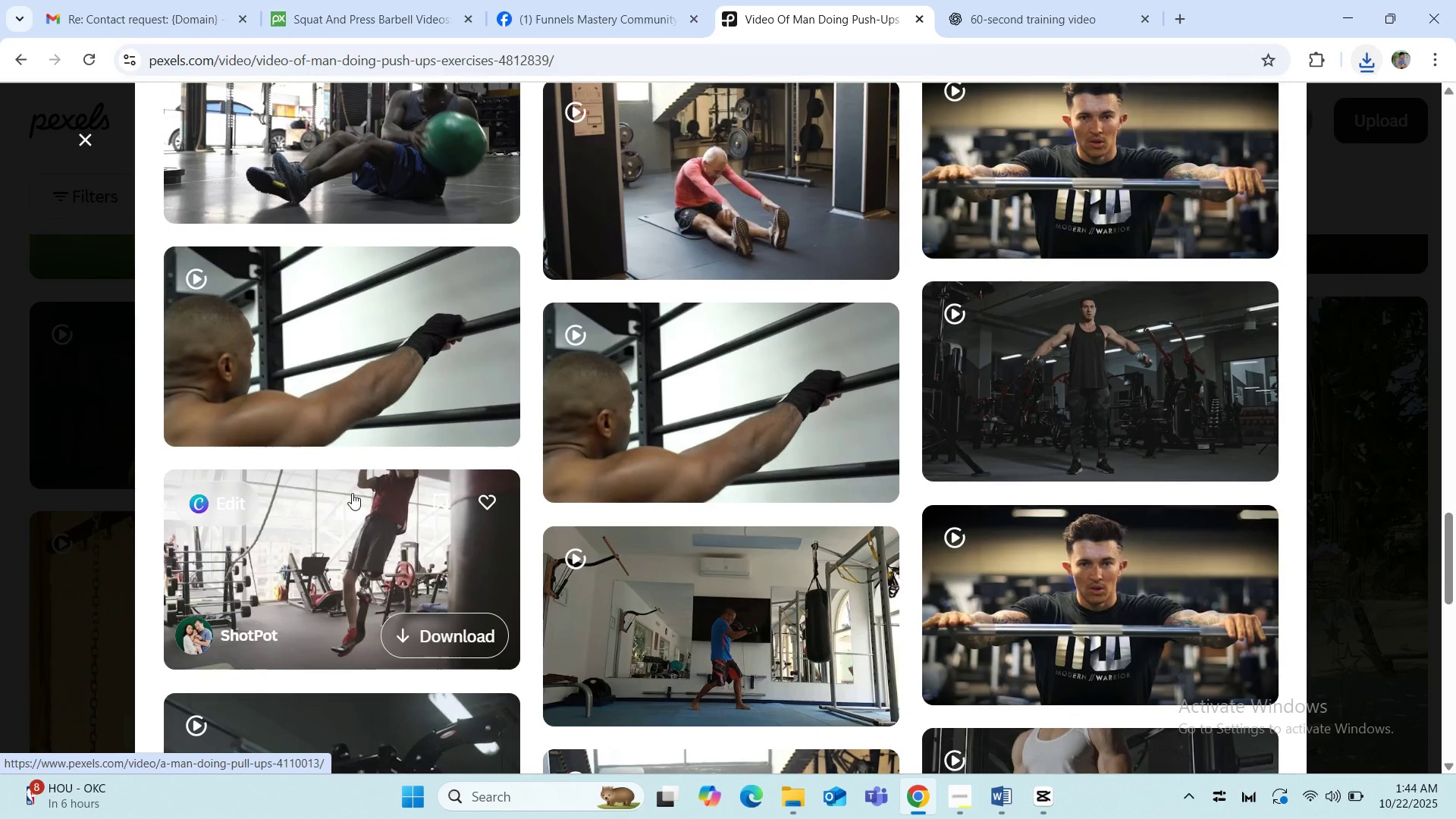 
scroll: coordinate [352, 493], scroll_direction: up, amount: 2.0
 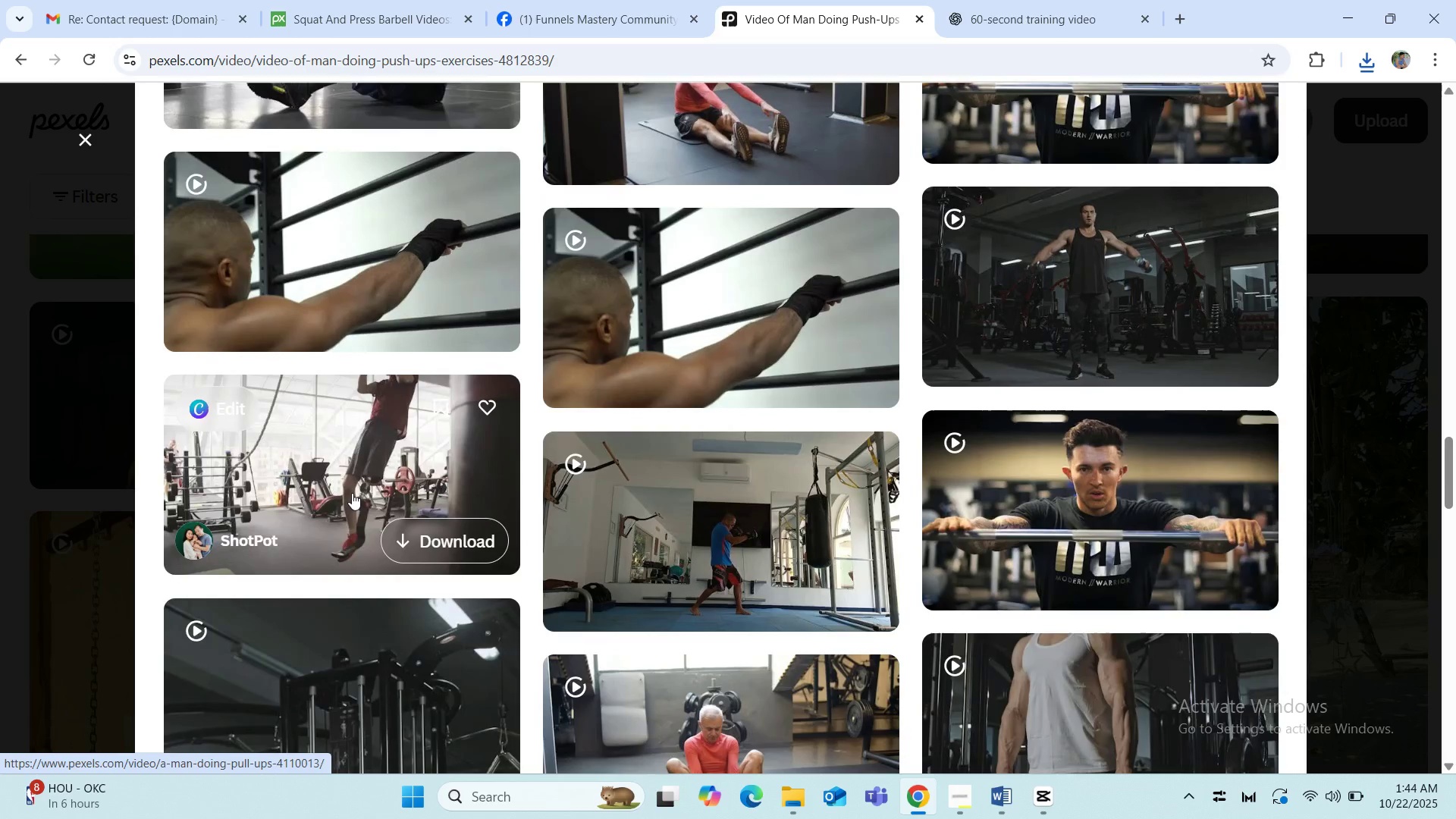 
scroll: coordinate [352, 493], scroll_direction: down, amount: 3.0
 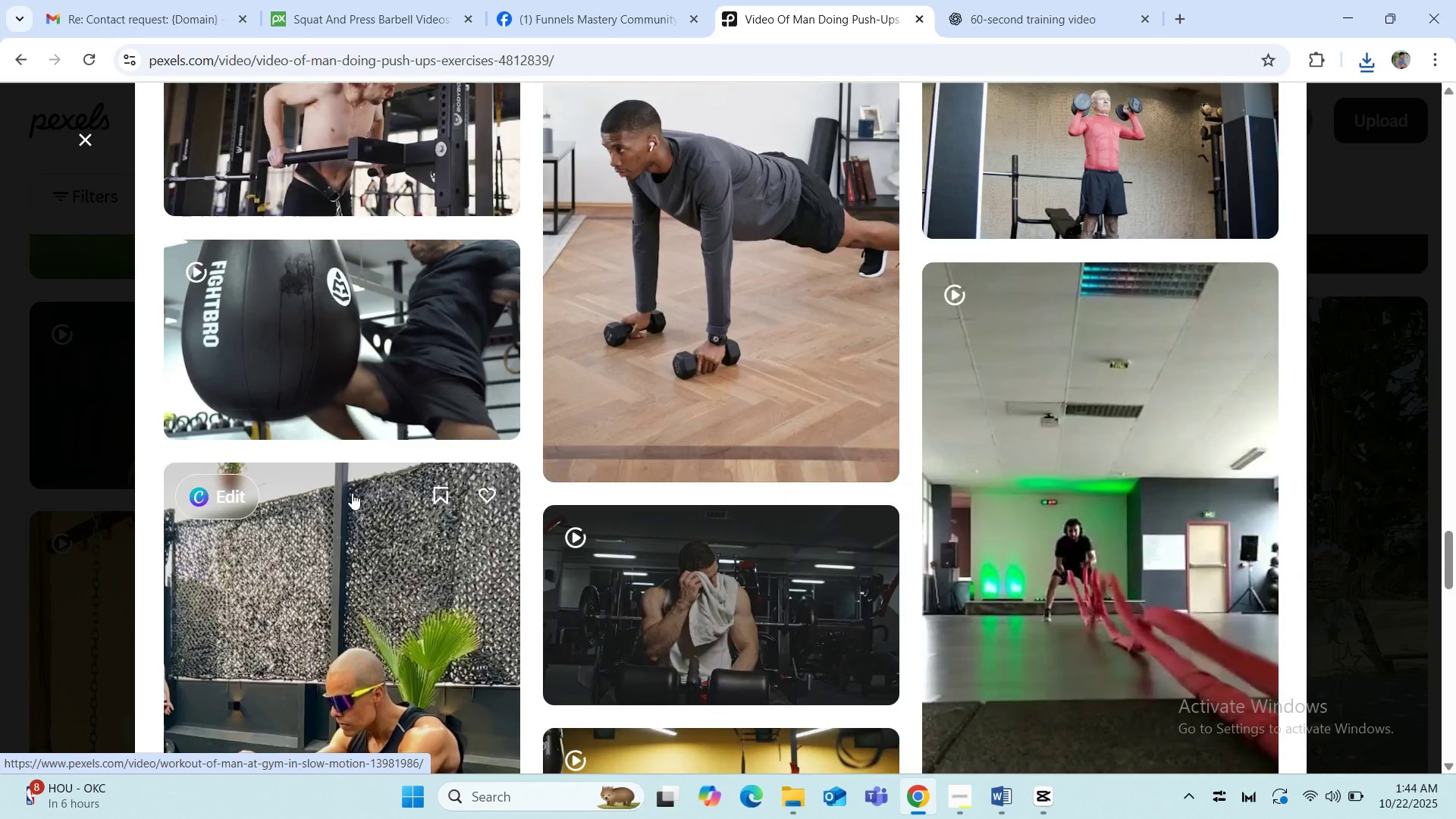 
scroll: coordinate [352, 493], scroll_direction: up, amount: 3.0
 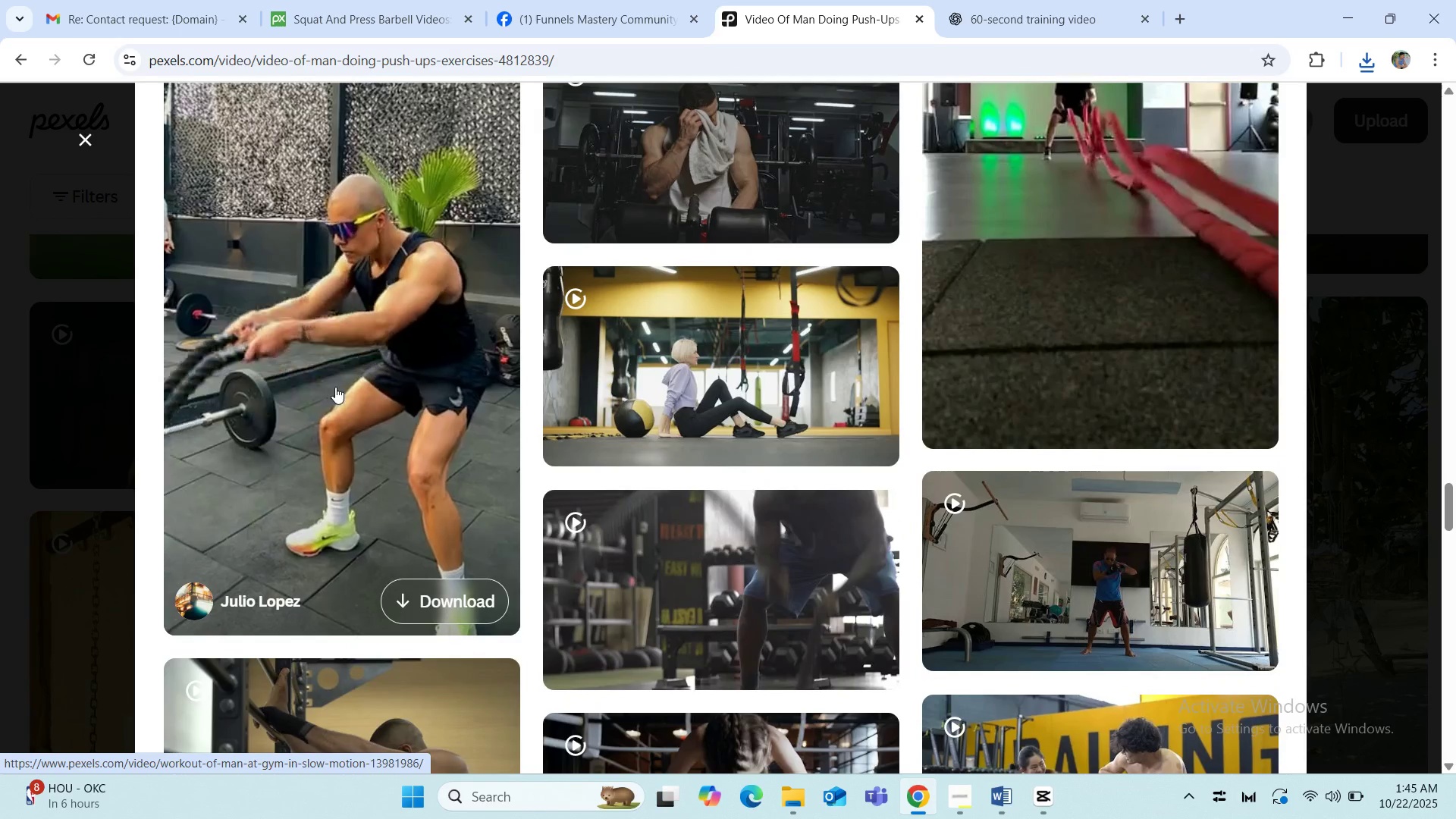 
scroll: coordinate [713, 454], scroll_direction: down, amount: 4.0
 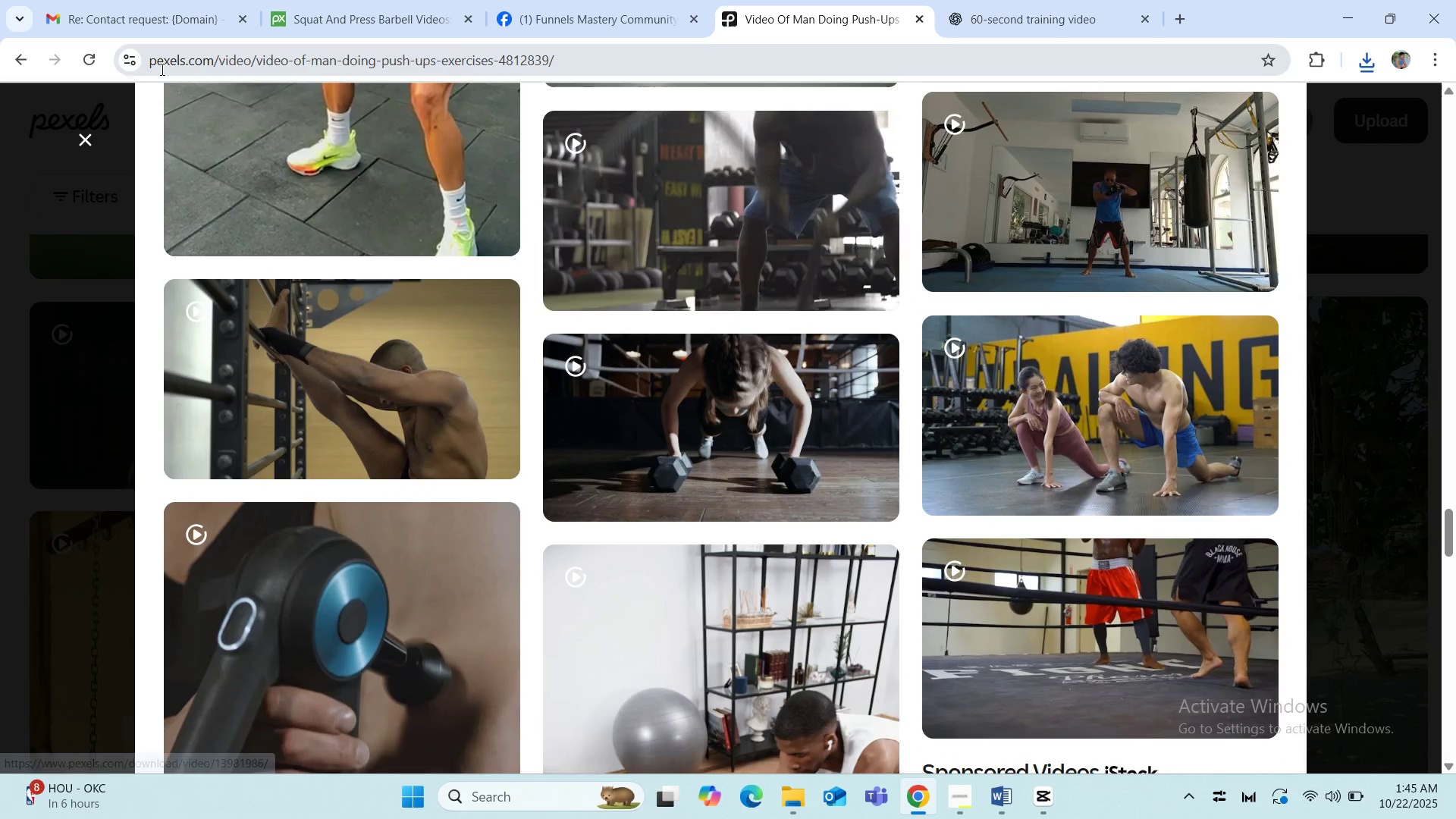 
left_click([86, 133])
 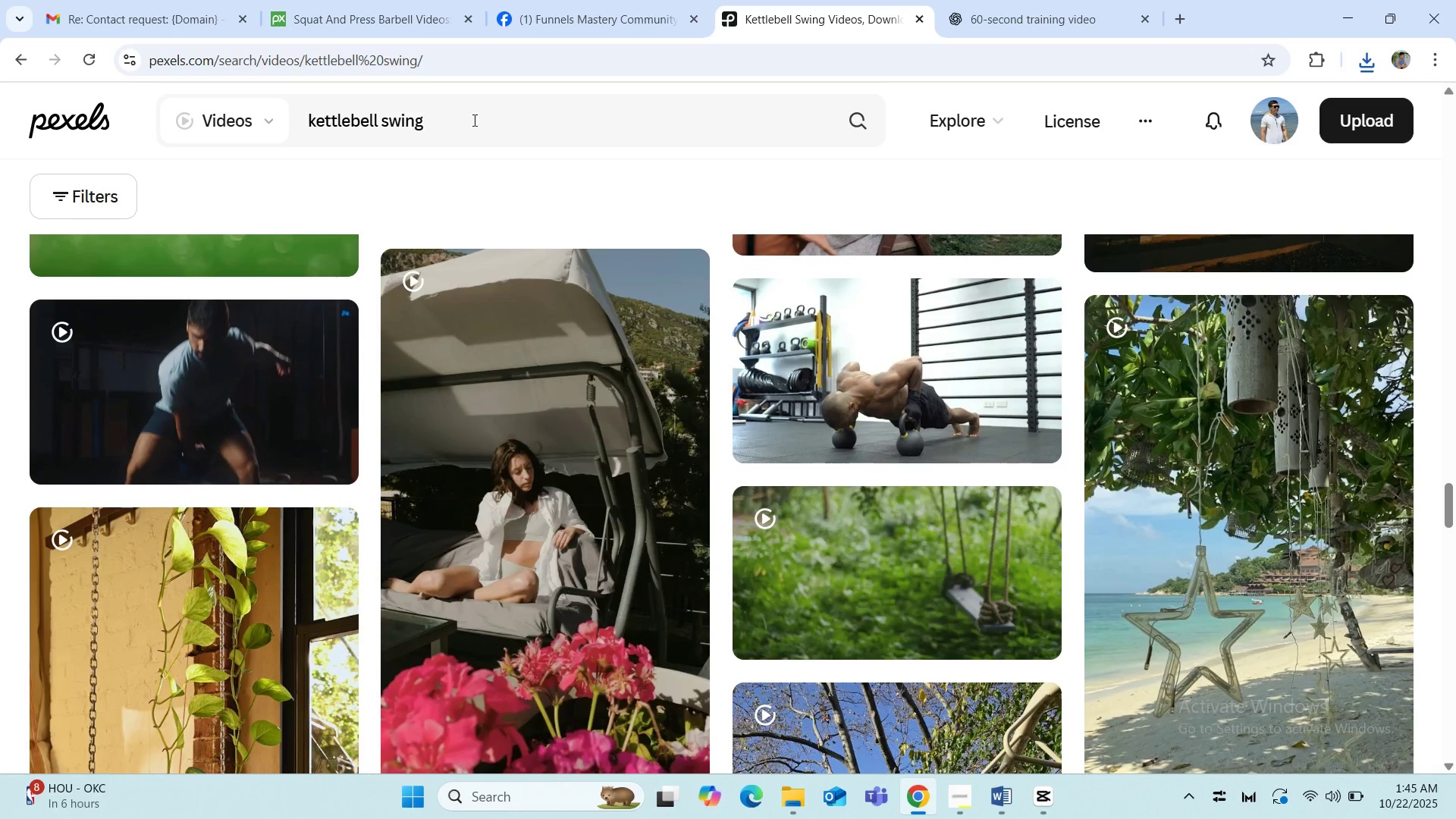 
left_click([220, 353])
 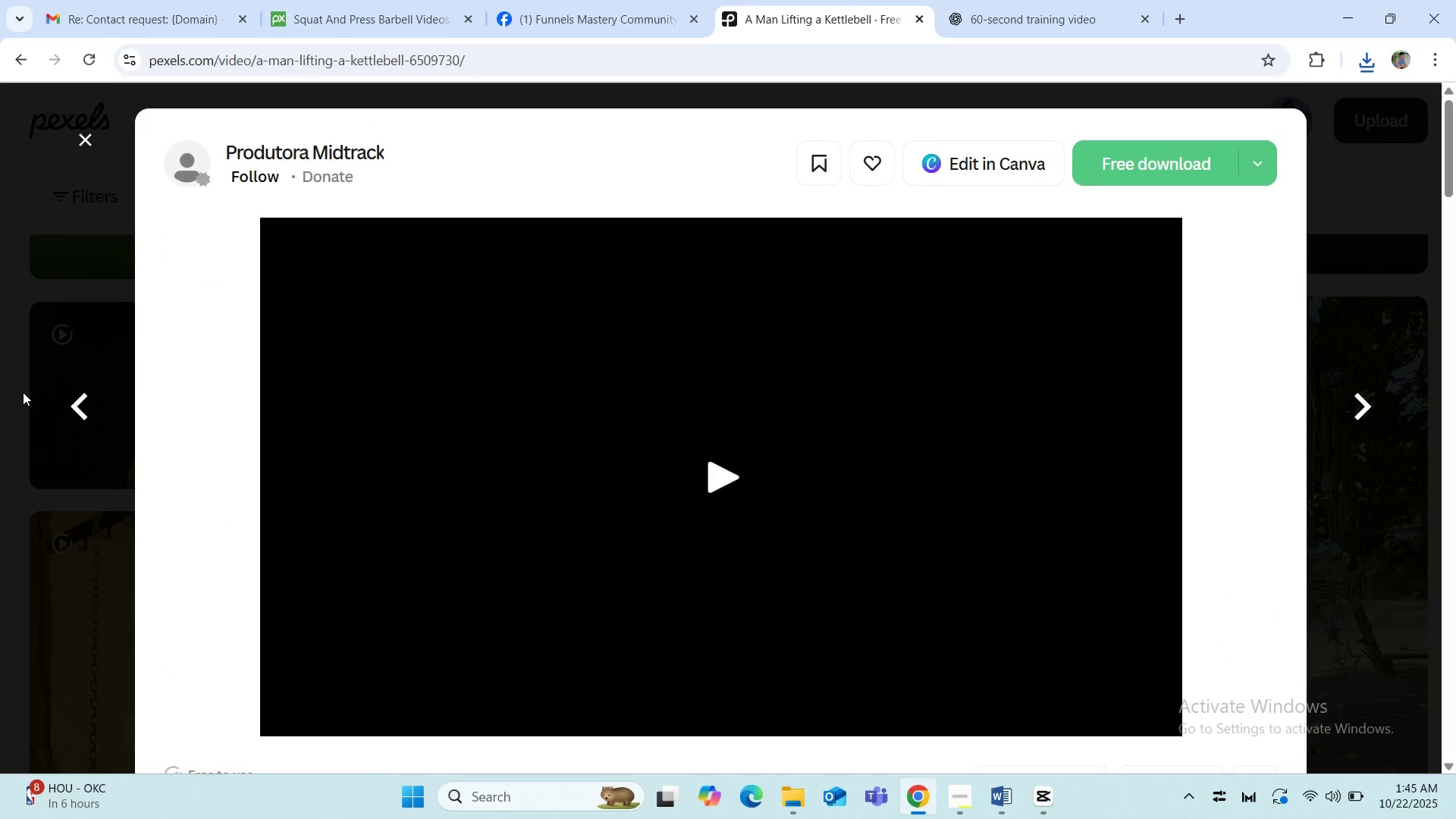 
scroll: coordinate [166, 409], scroll_direction: down, amount: 1.0
 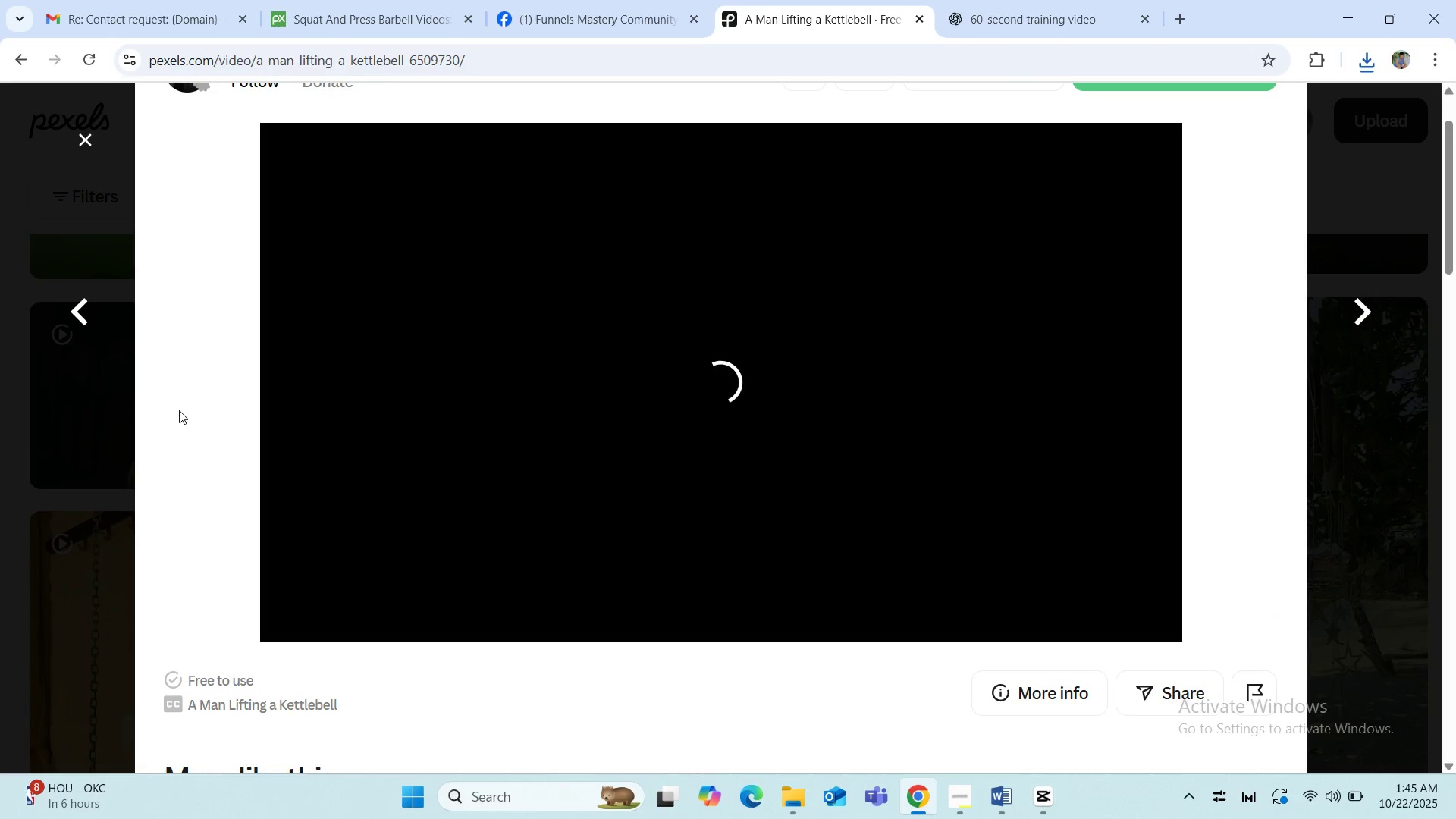 
scroll: coordinate [179, 410], scroll_direction: up, amount: 1.0
 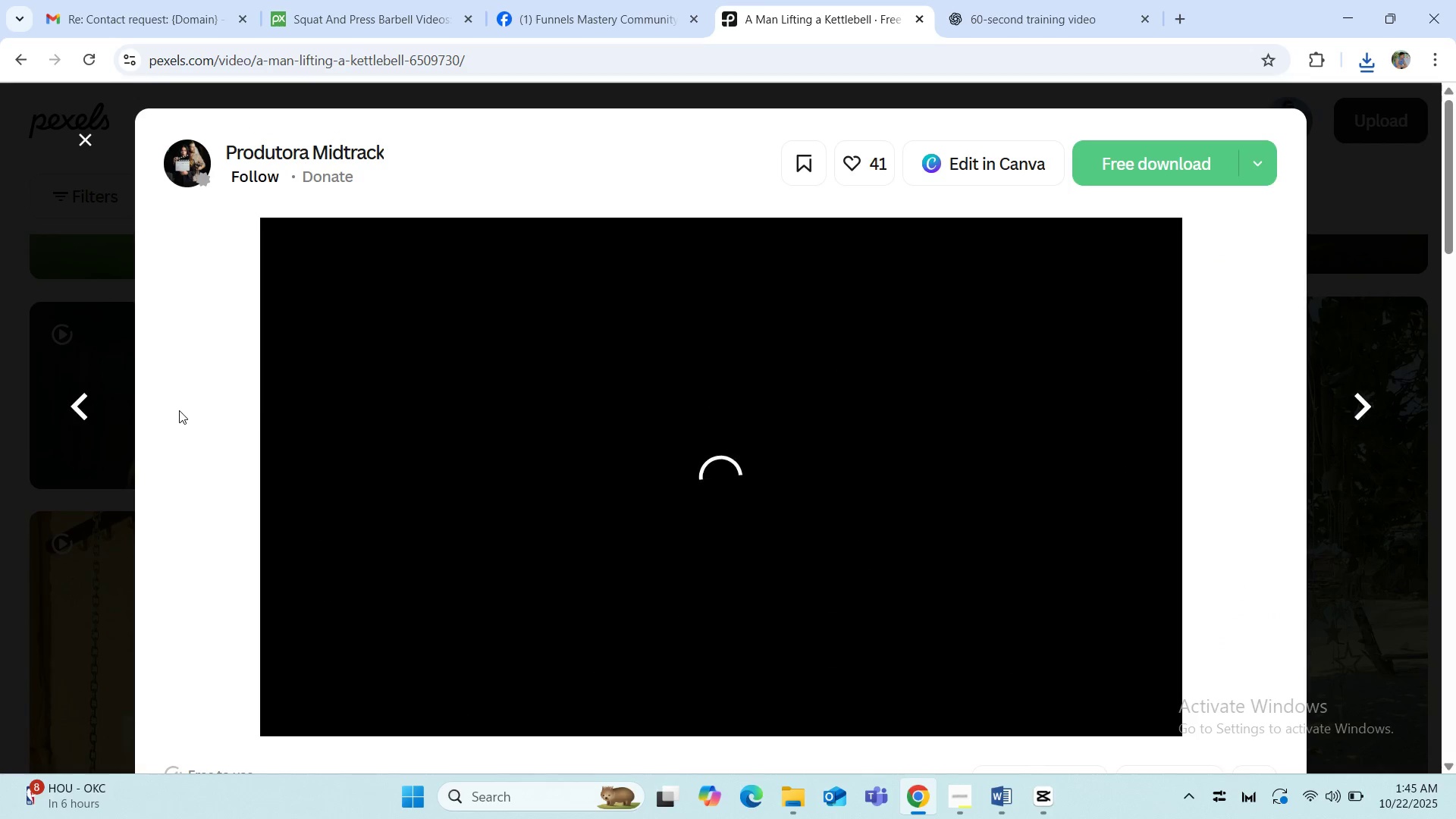 
scroll: coordinate [179, 410], scroll_direction: down, amount: 1.0
 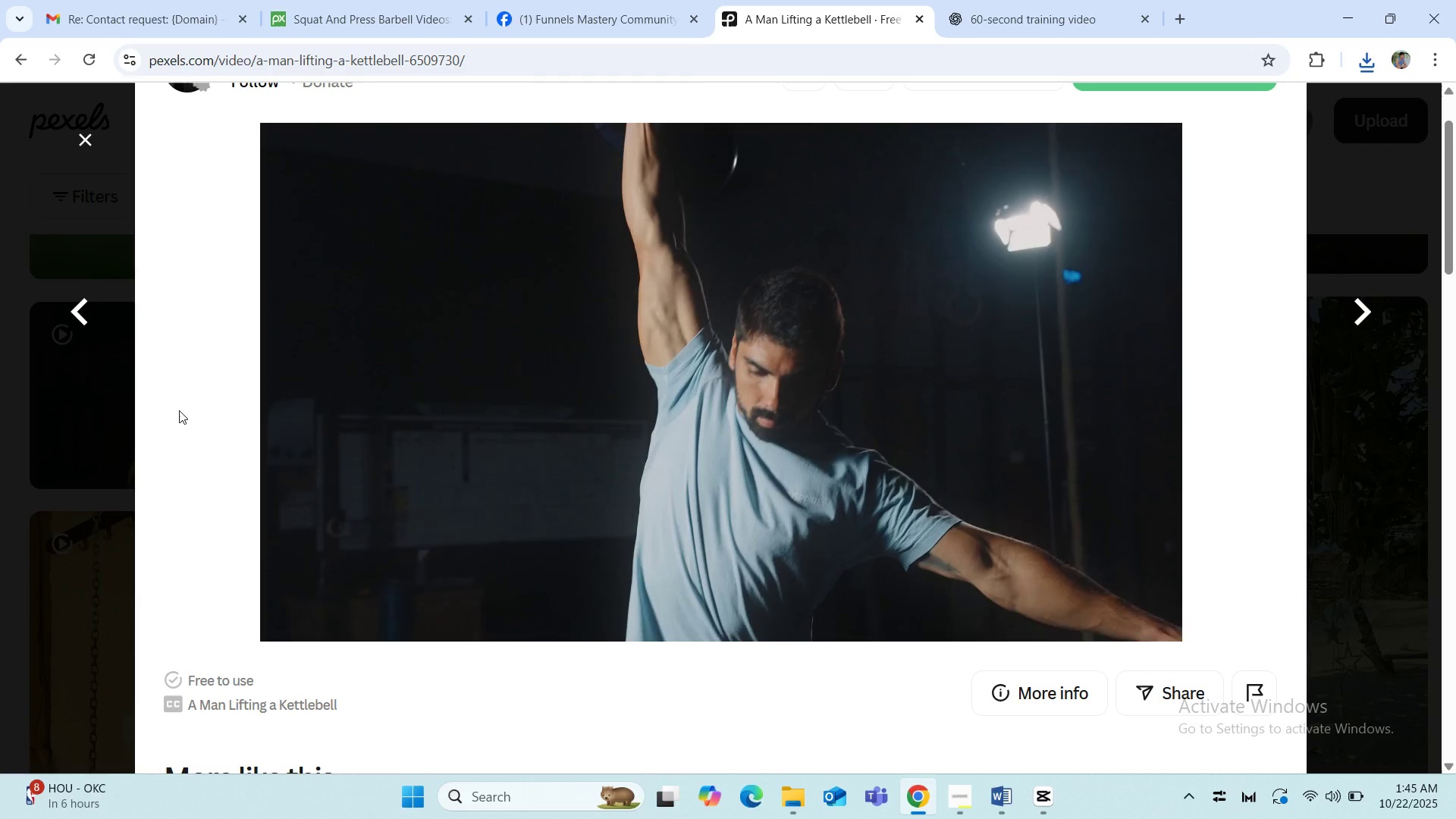 
wait(6.22)
 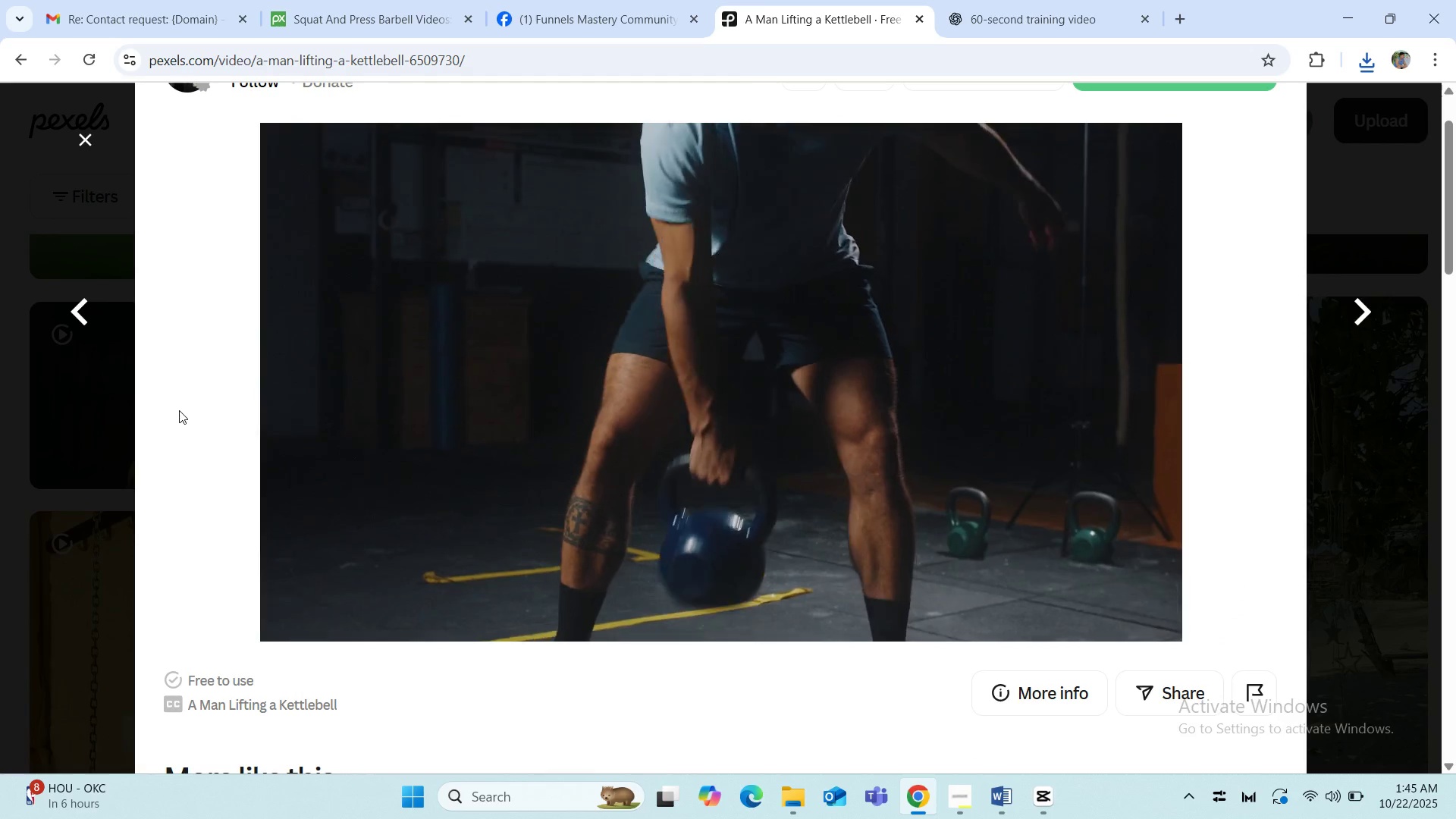 
scroll: coordinate [729, 406], scroll_direction: down, amount: 23.0
 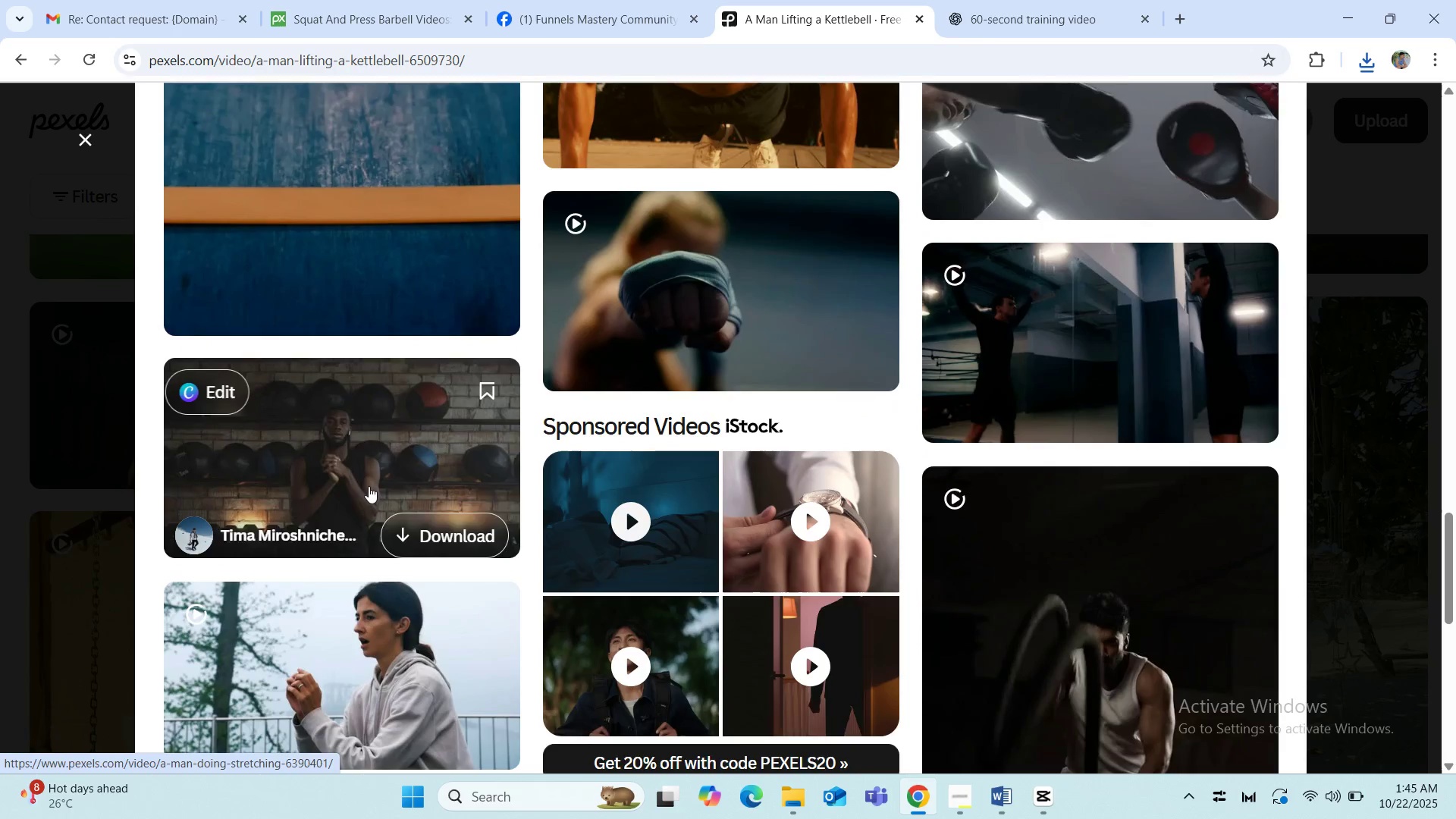 
scroll: coordinate [294, 461], scroll_direction: down, amount: 14.0
 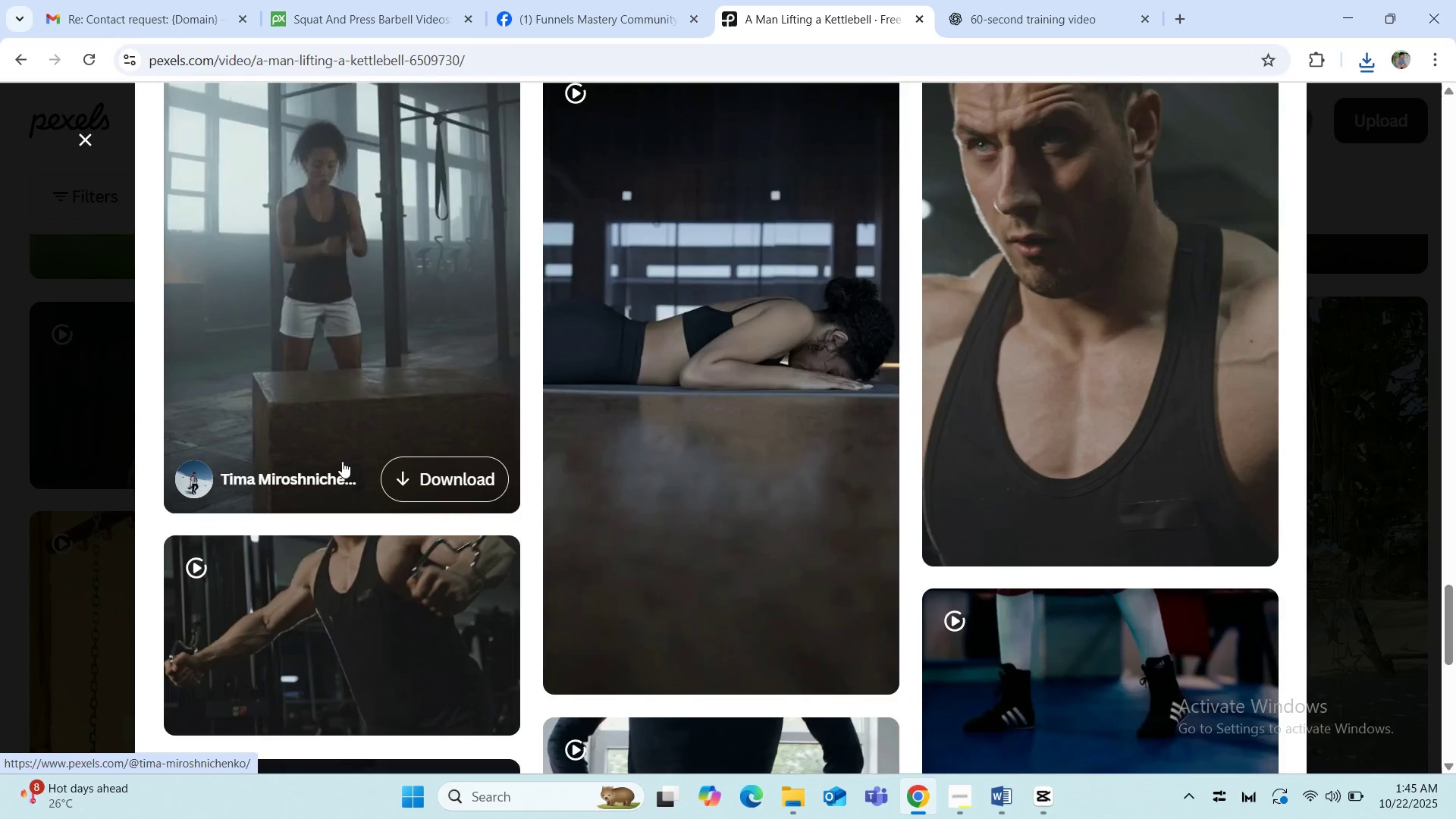 
scroll: coordinate [441, 502], scroll_direction: down, amount: 16.0
 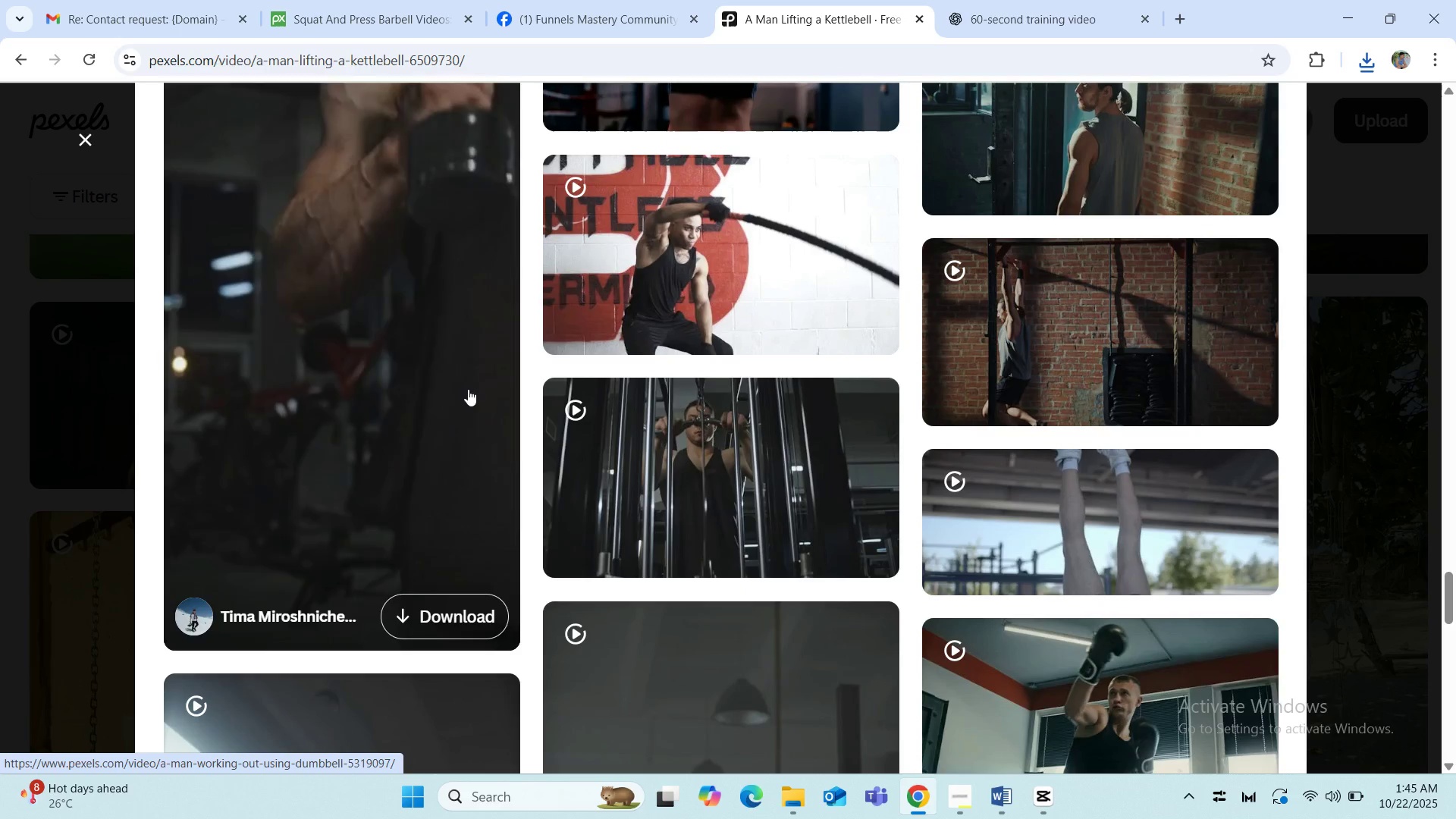 
scroll: coordinate [342, 406], scroll_direction: down, amount: 15.0
 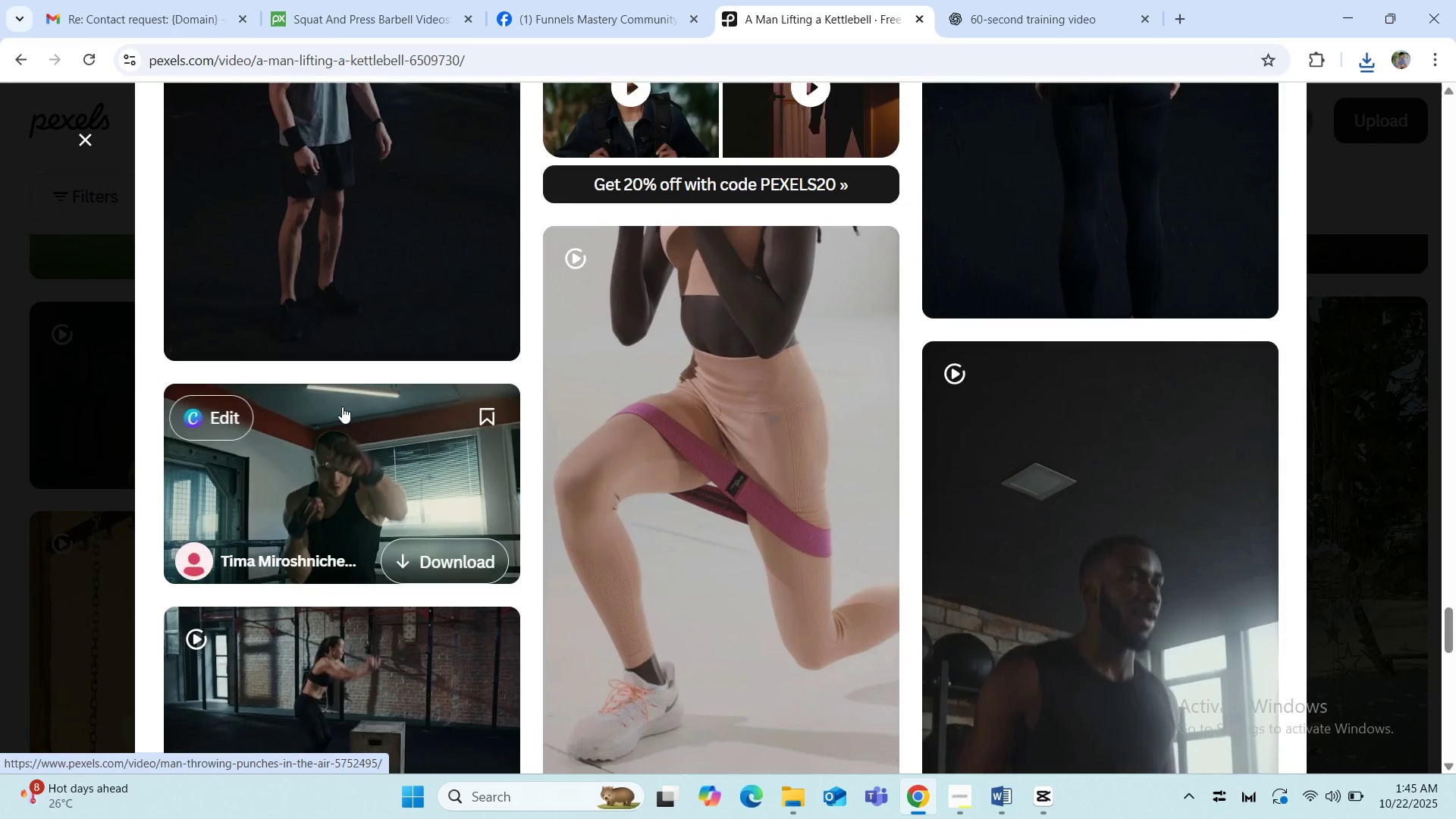 
scroll: coordinate [342, 406], scroll_direction: up, amount: 3.0
 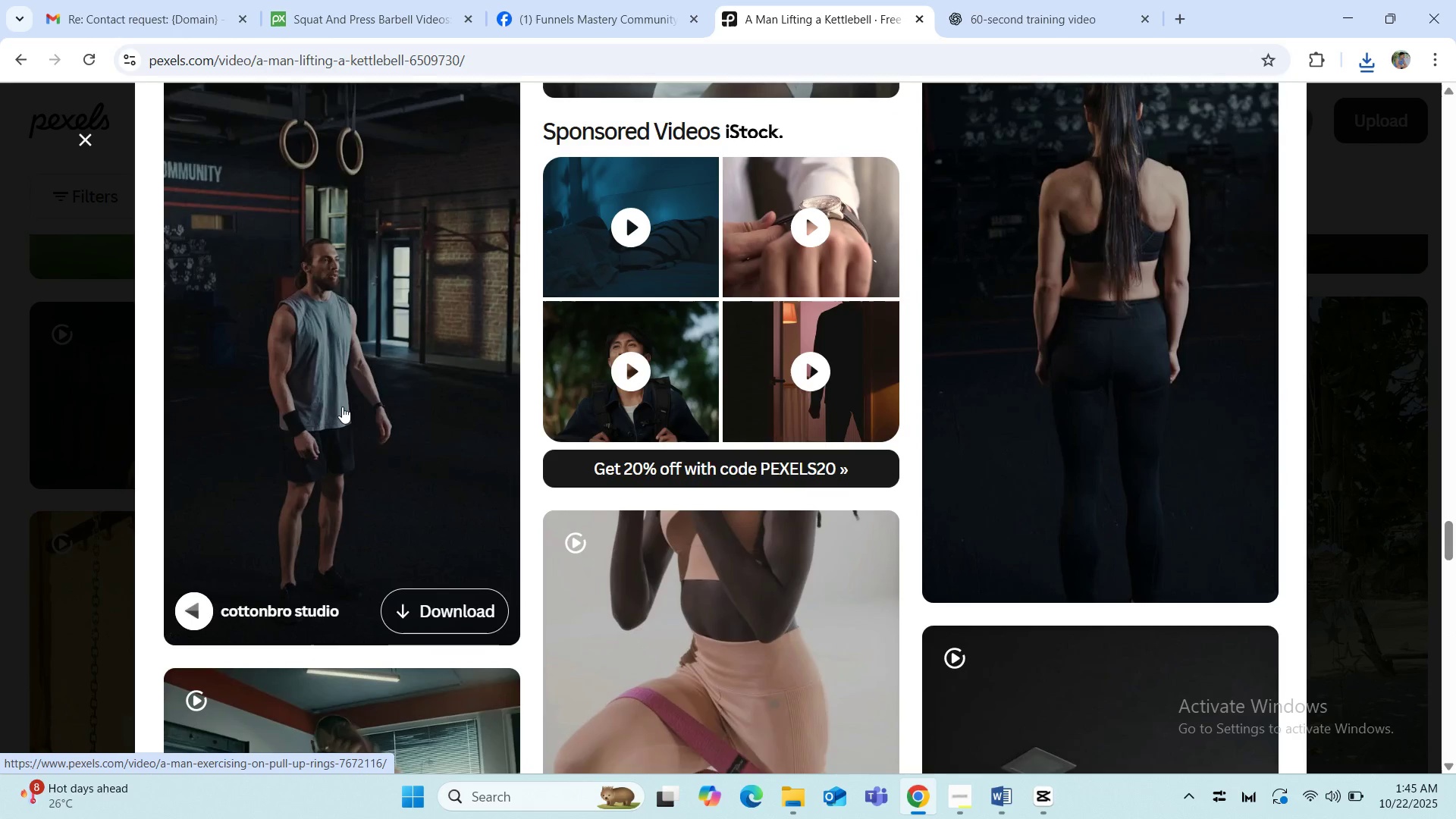 
scroll: coordinate [834, 563], scroll_direction: down, amount: 18.0
 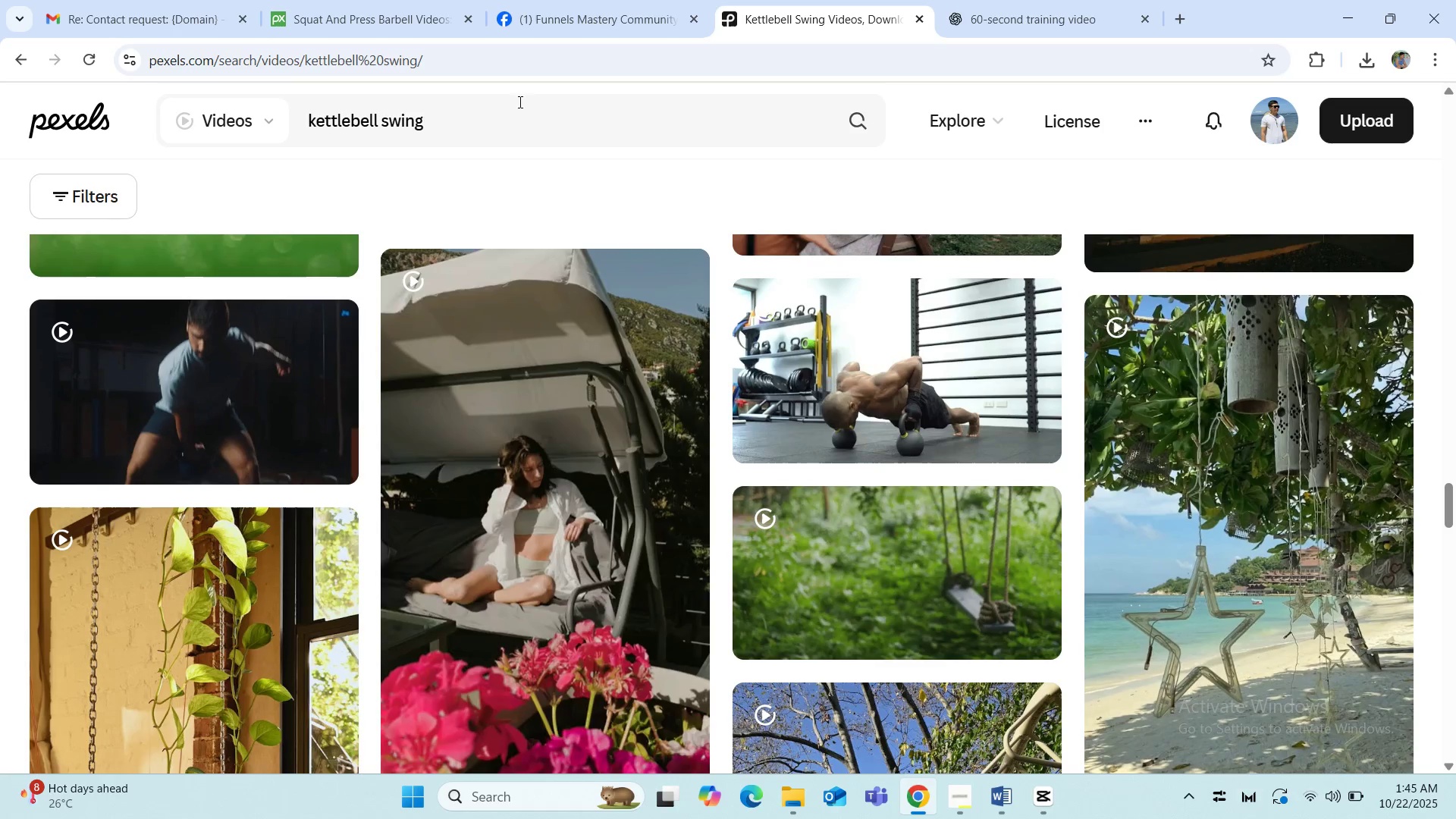 
wait(5.34)
 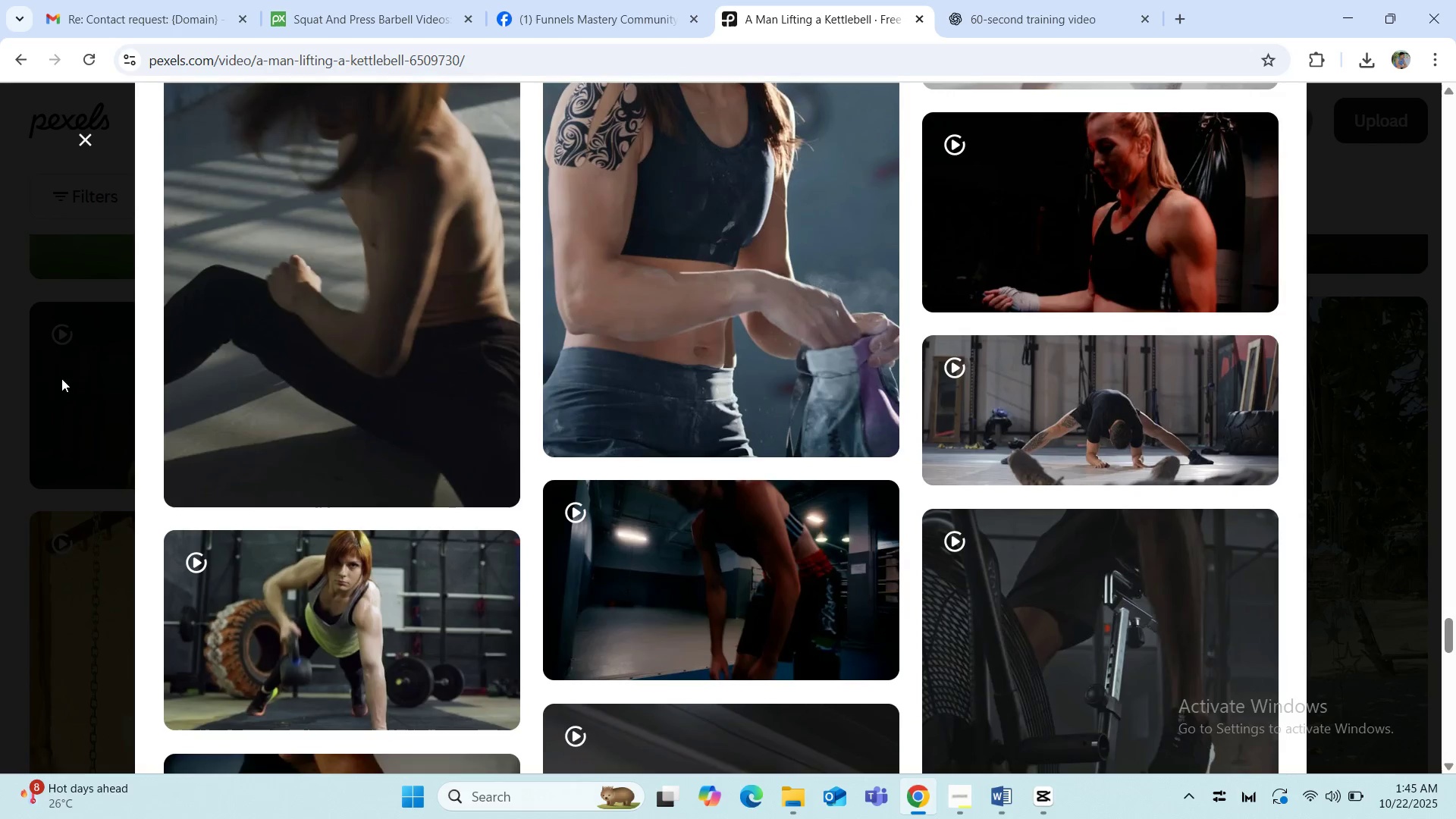 
left_click([447, 121])
 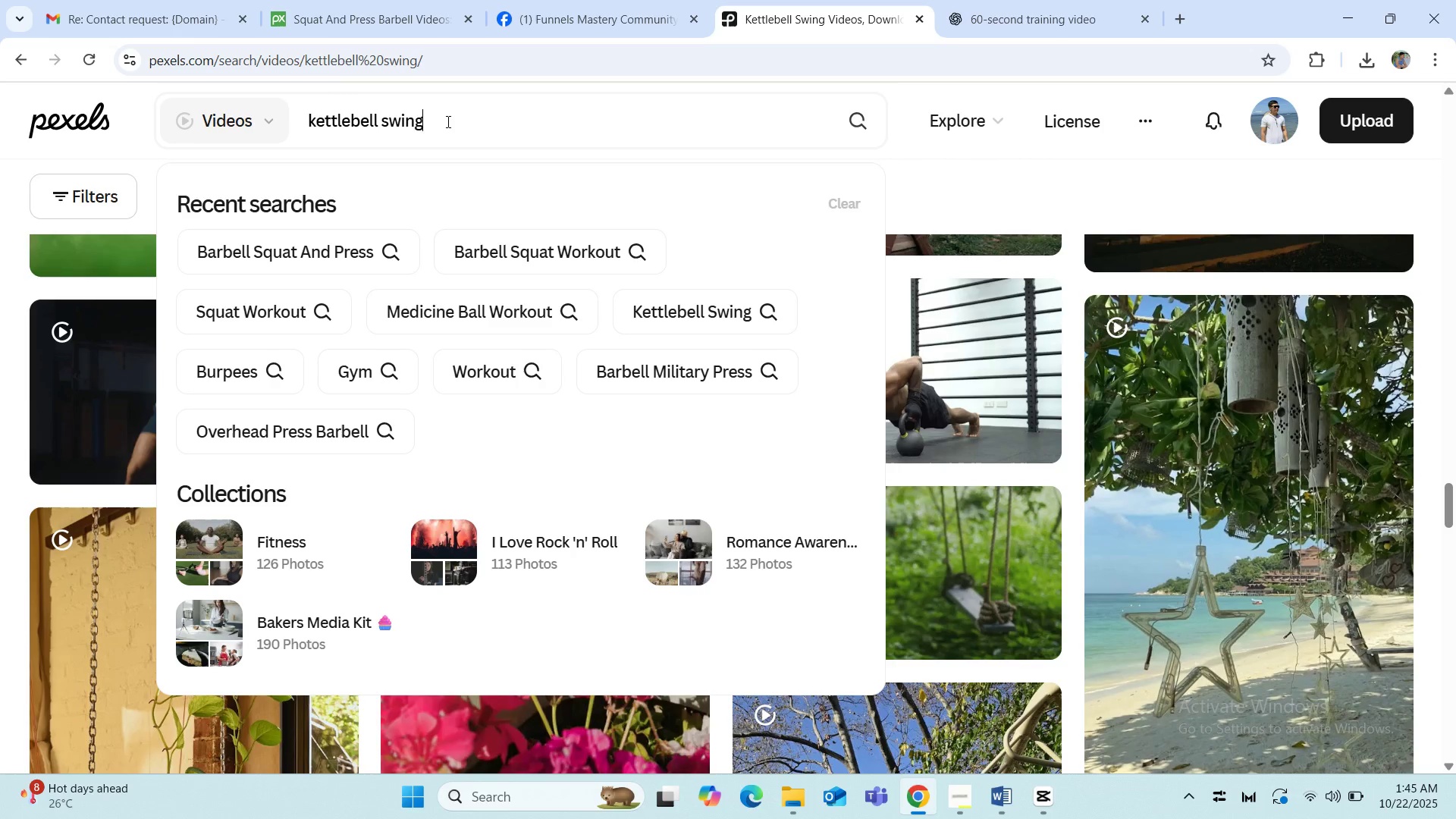 
key(Backspace)
 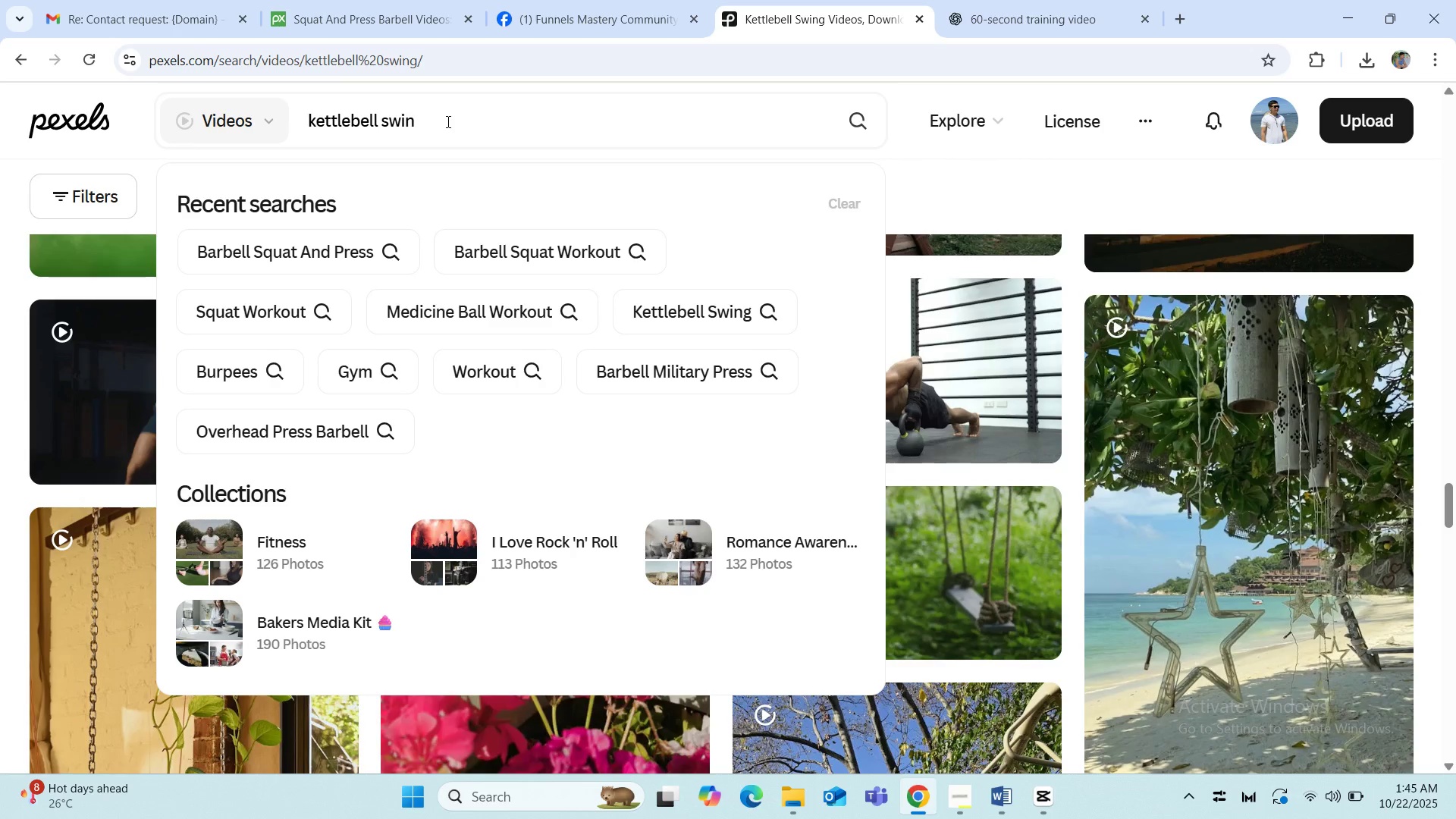 
key(Backspace)
 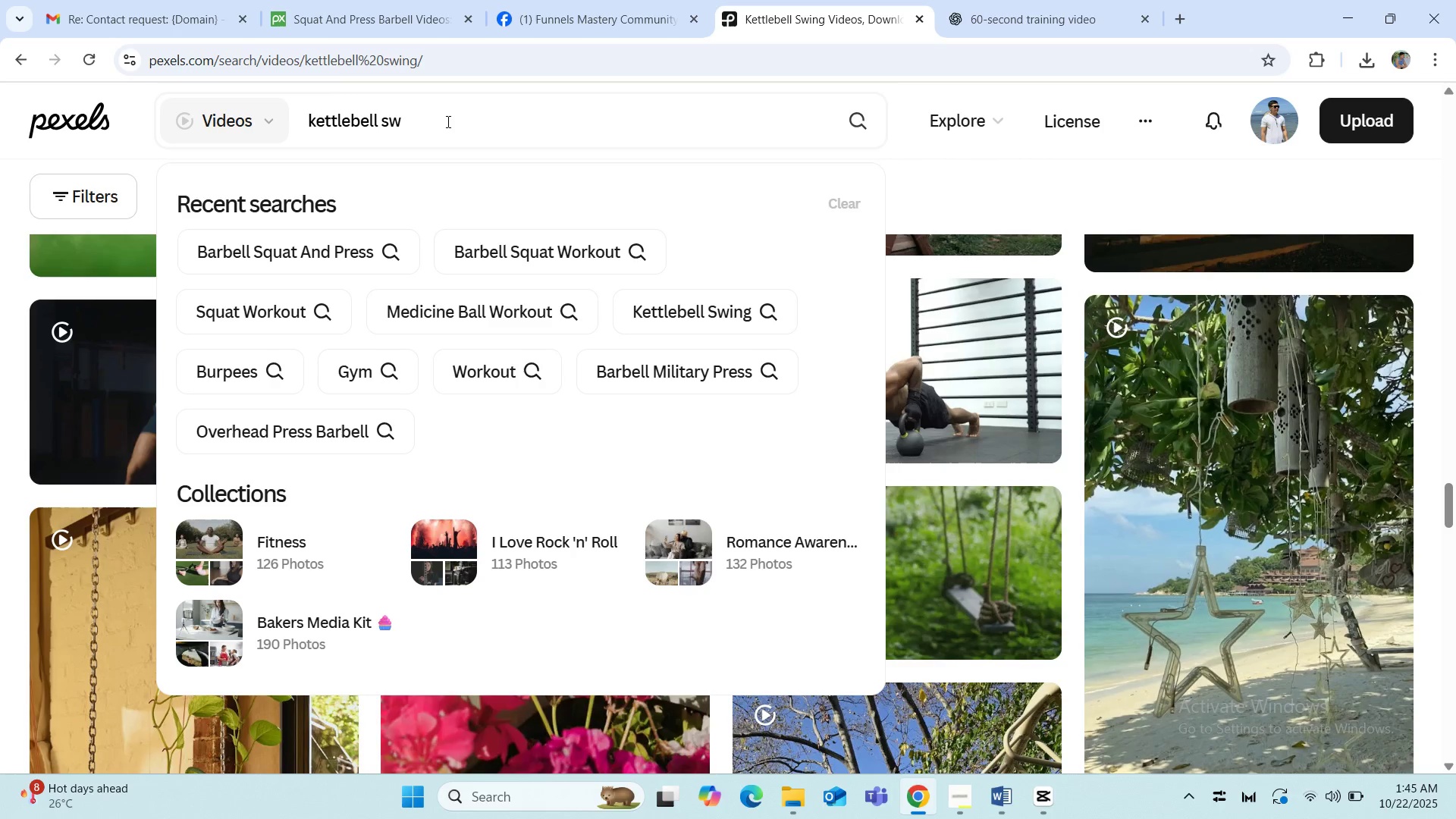 
key(Backspace)
 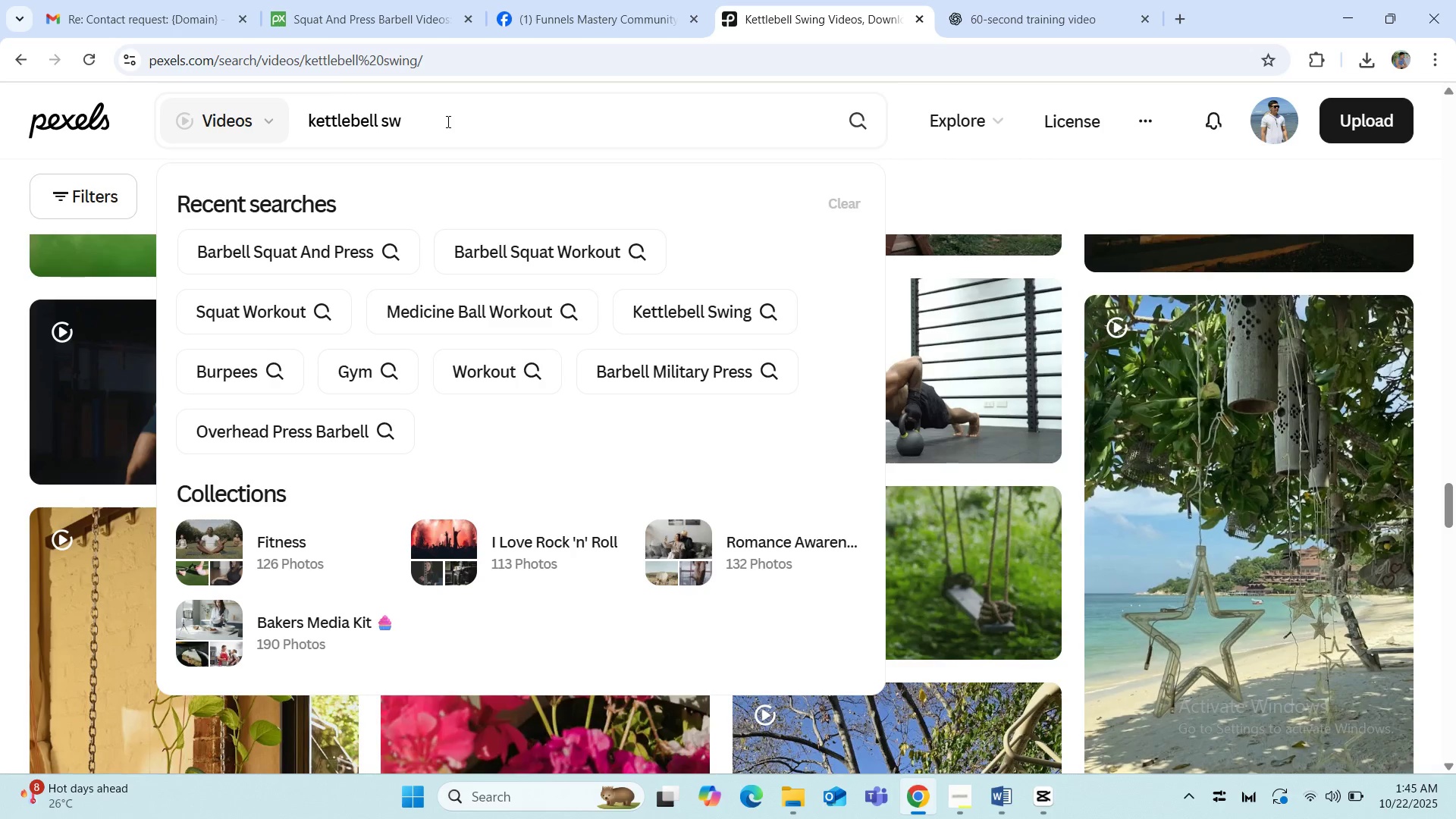 
key(Backspace)
 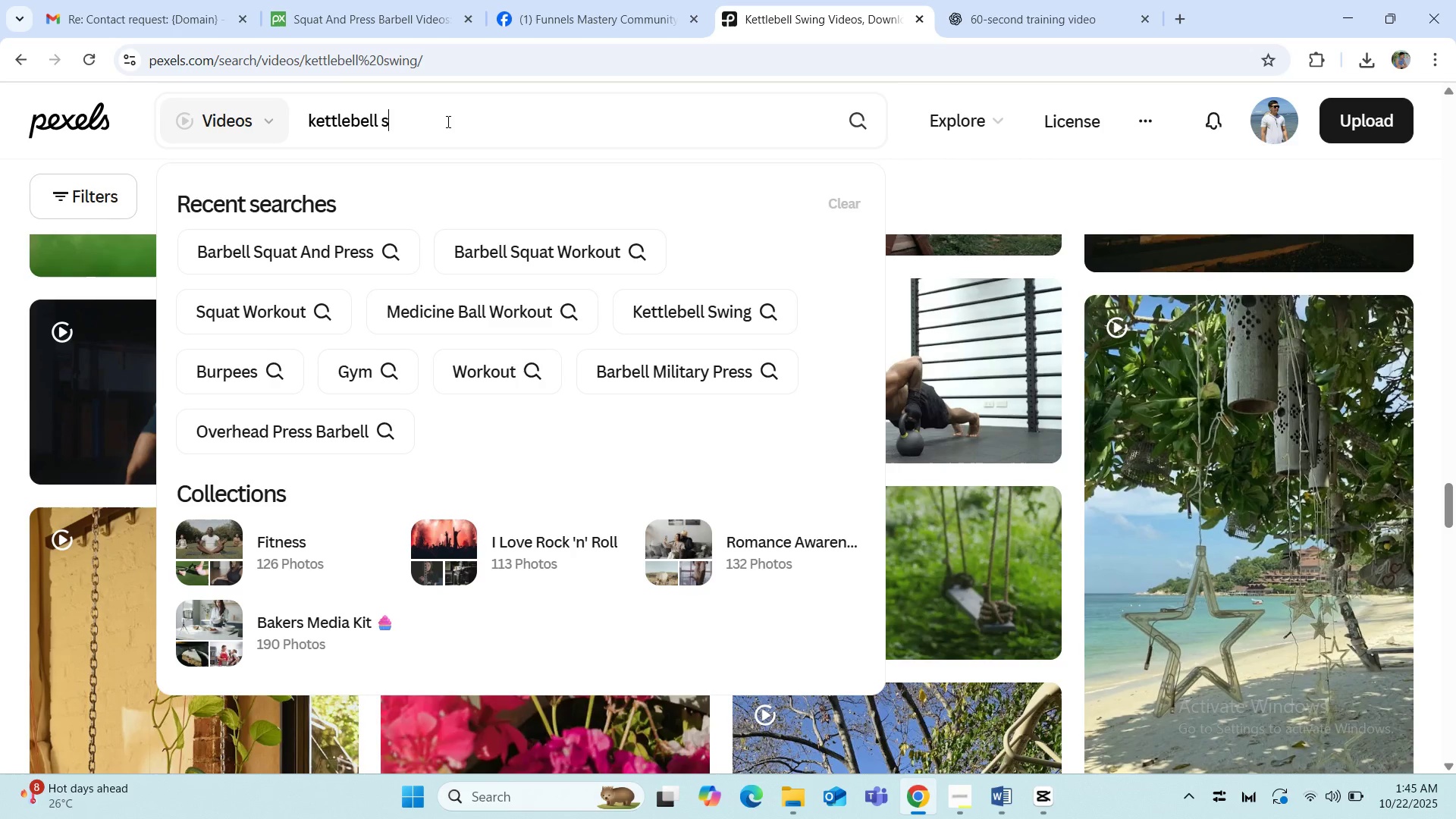 
key(Backspace)
 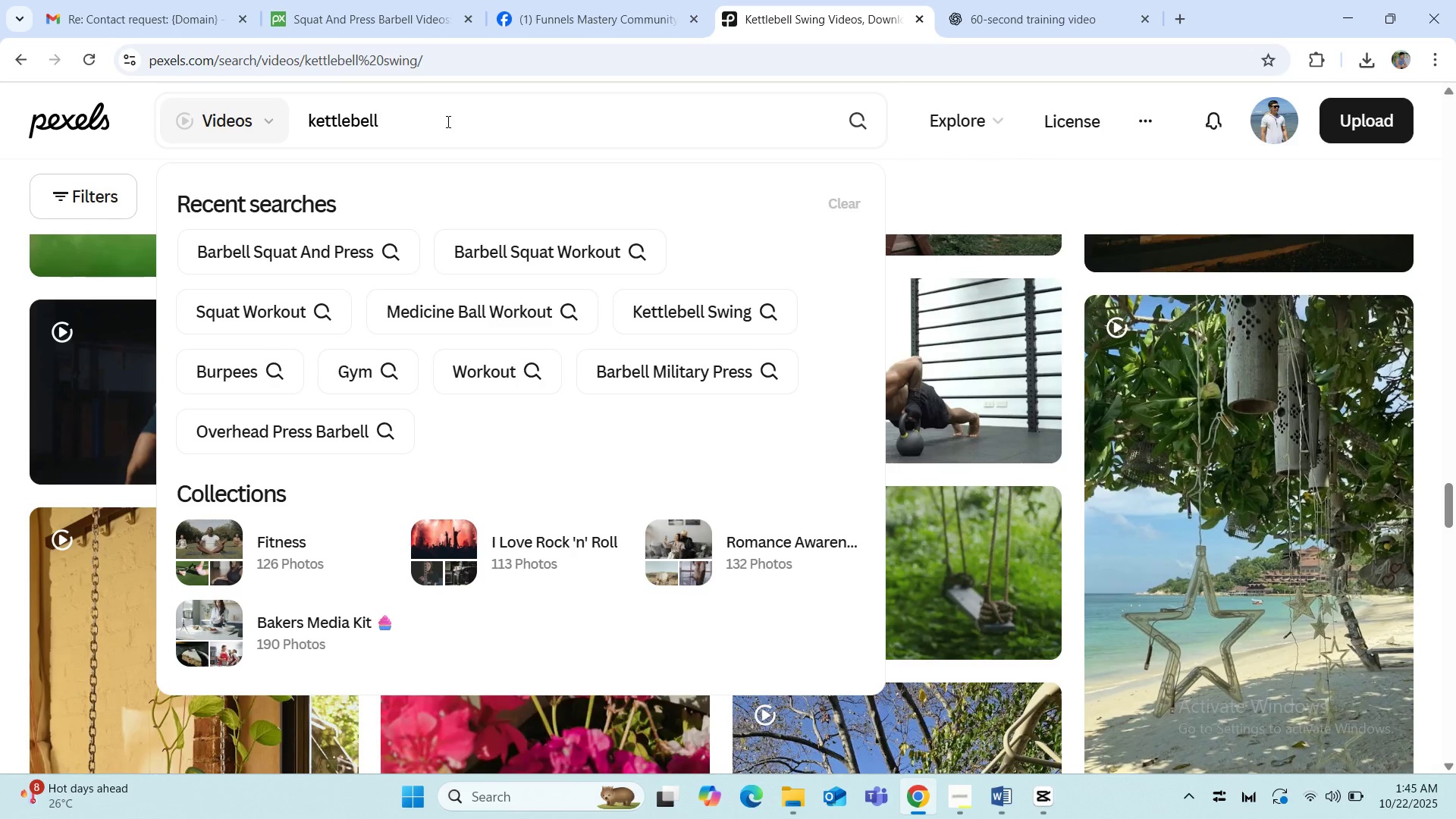 
key(NumpadEnter)
 